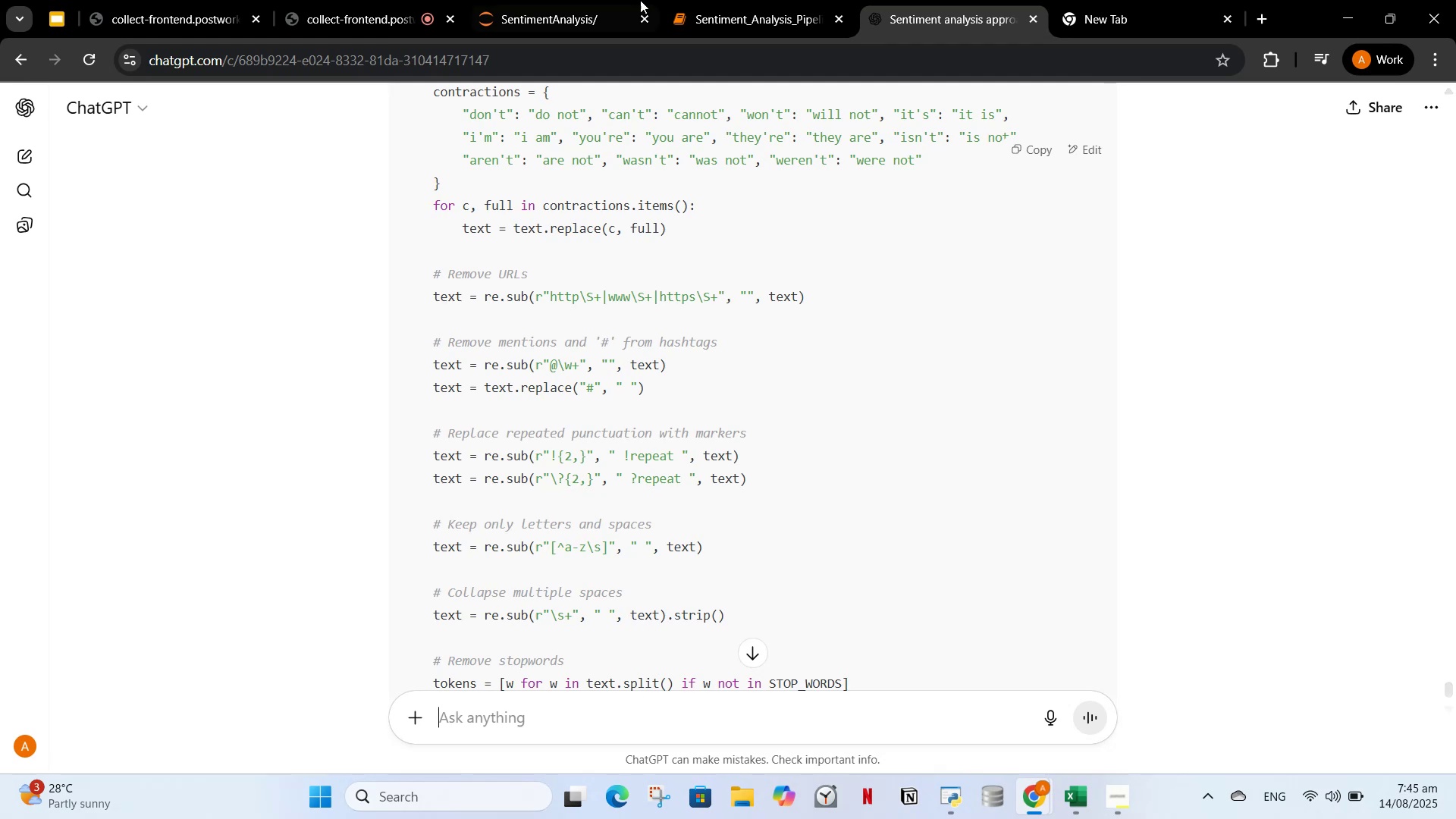 
left_click([762, 6])
 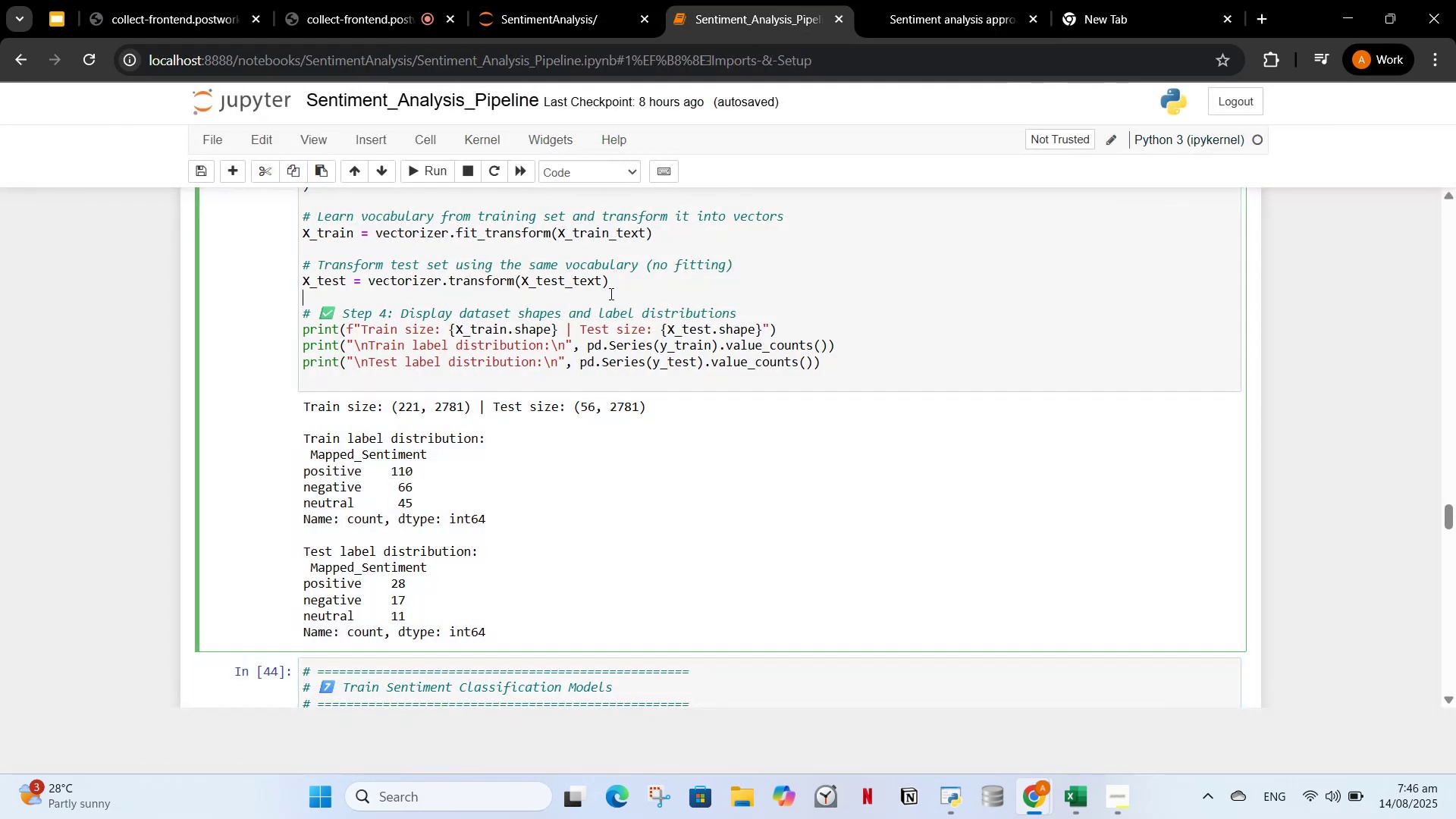 
scroll: coordinate [453, 426], scroll_direction: up, amount: 19.0
 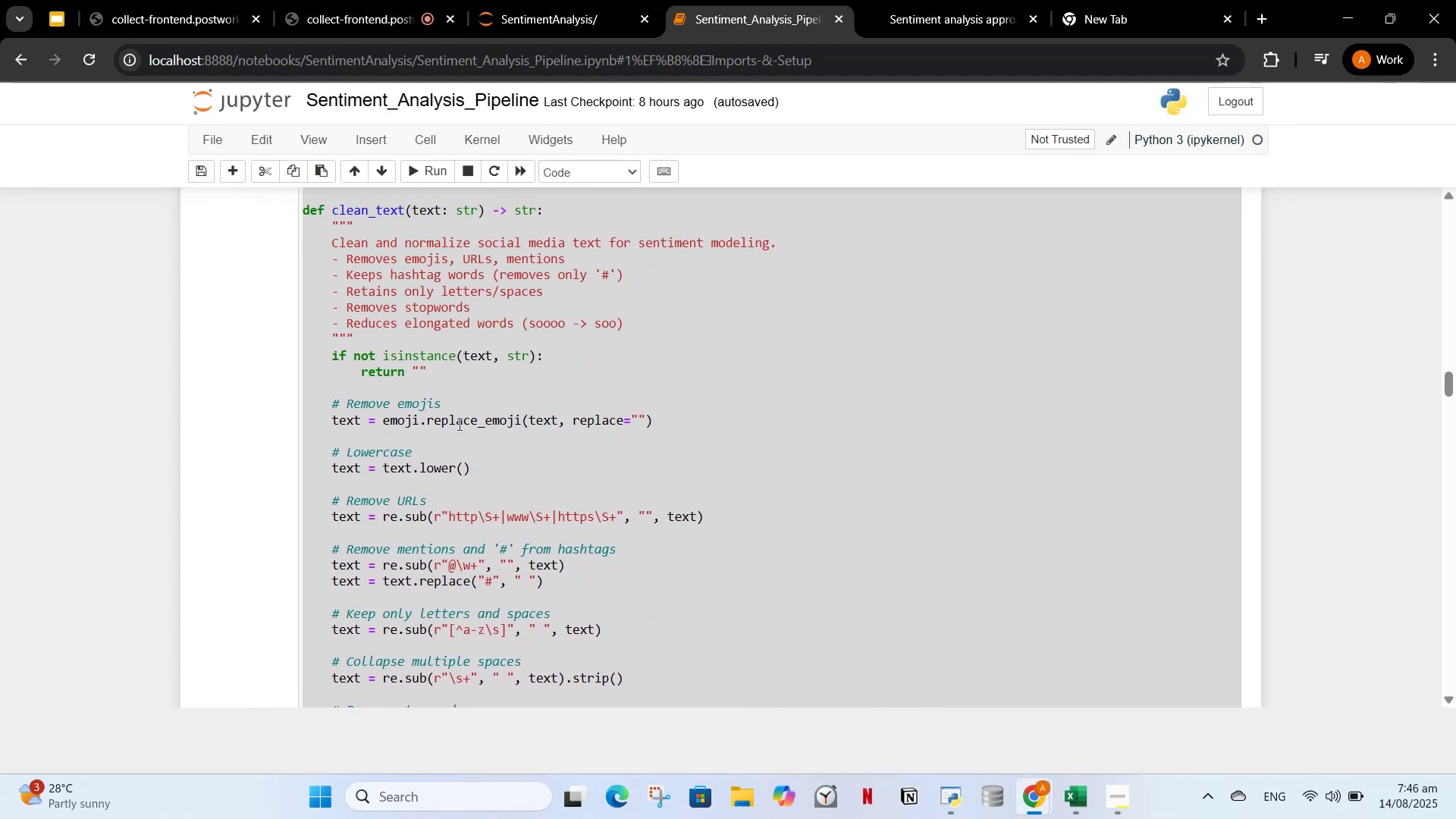 
left_click([458, 423])
 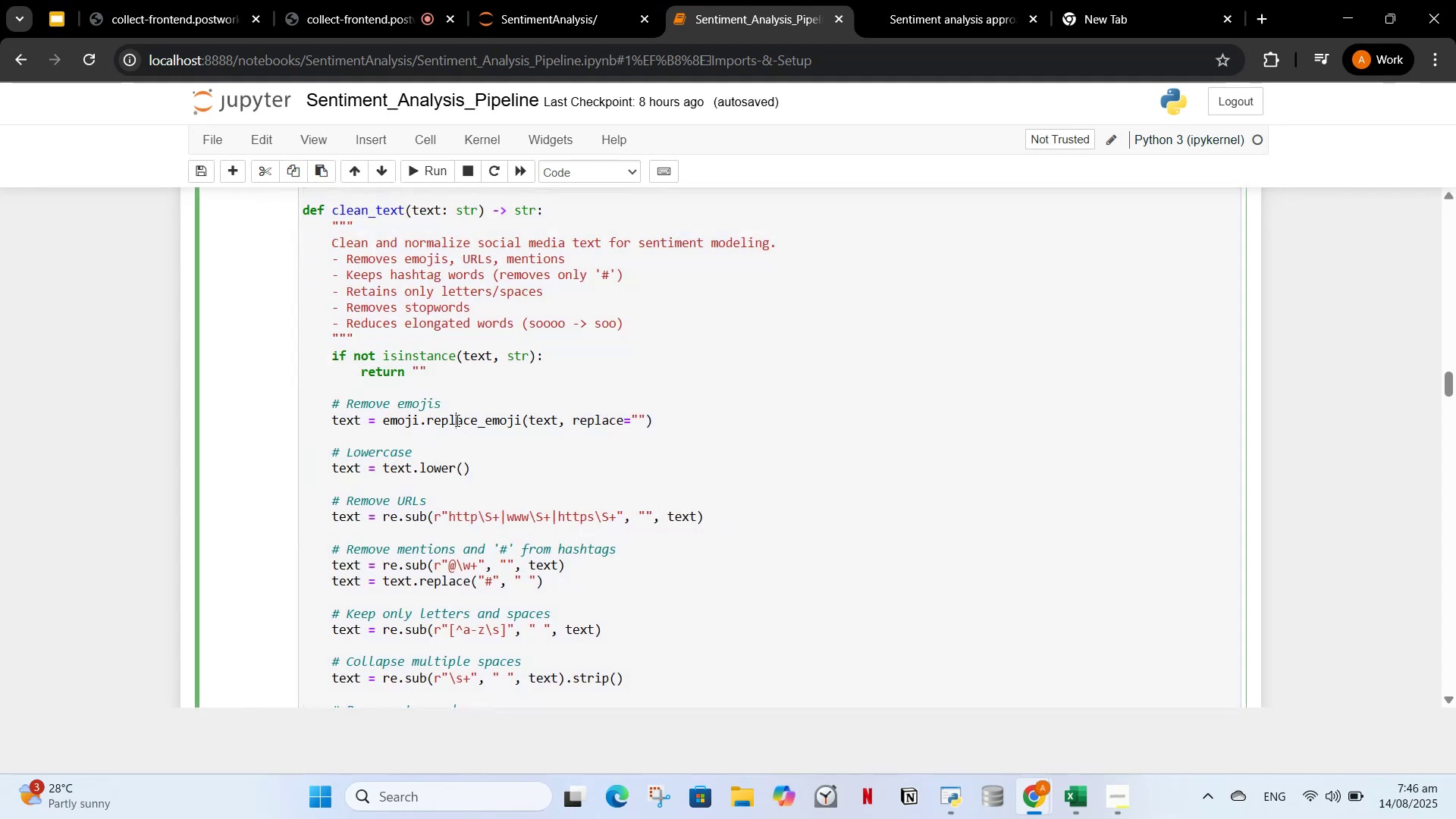 
scroll: coordinate [454, 420], scroll_direction: up, amount: 3.0
 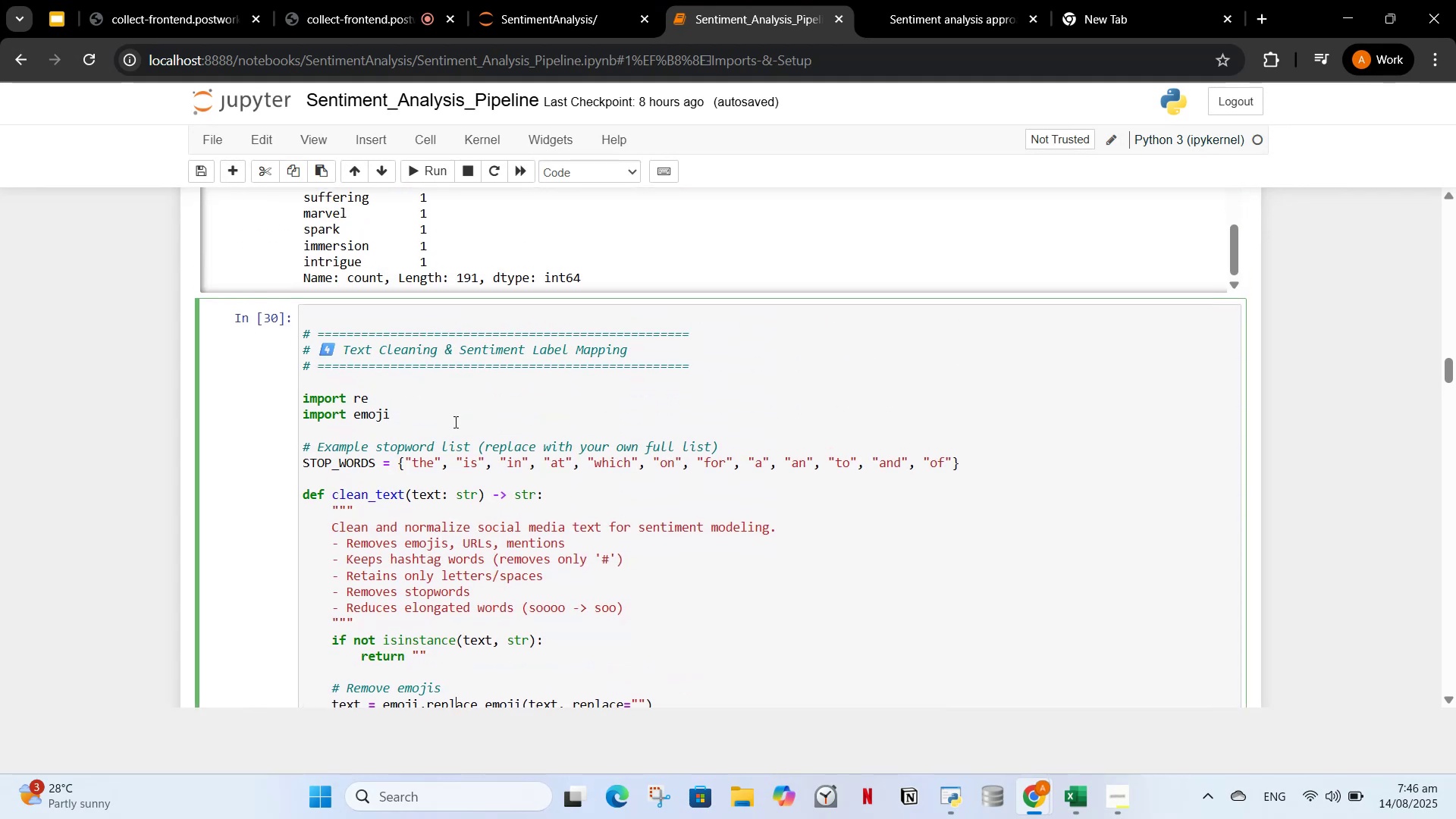 
left_click([454, 422])
 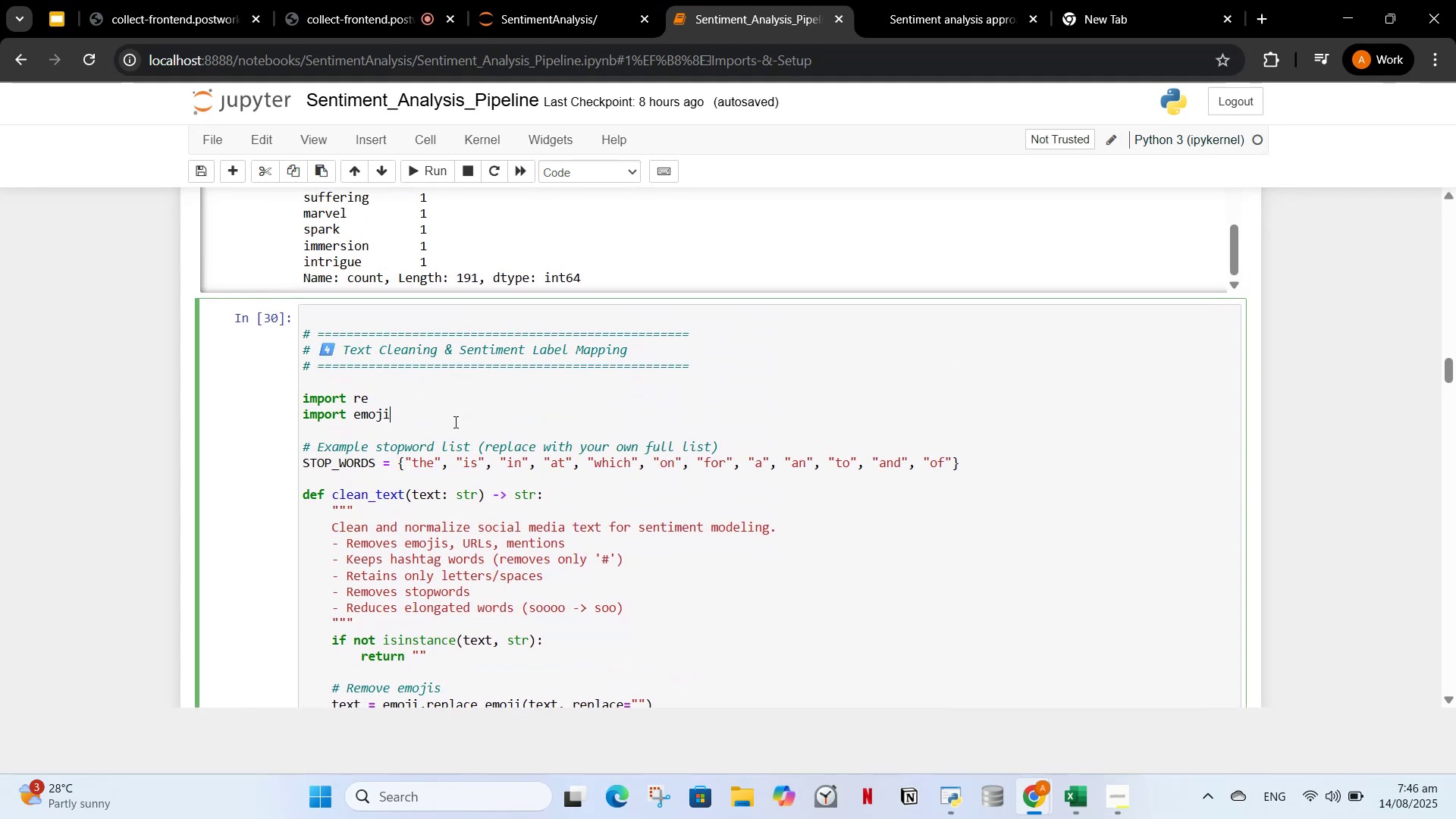 
key(Control+ControlLeft)
 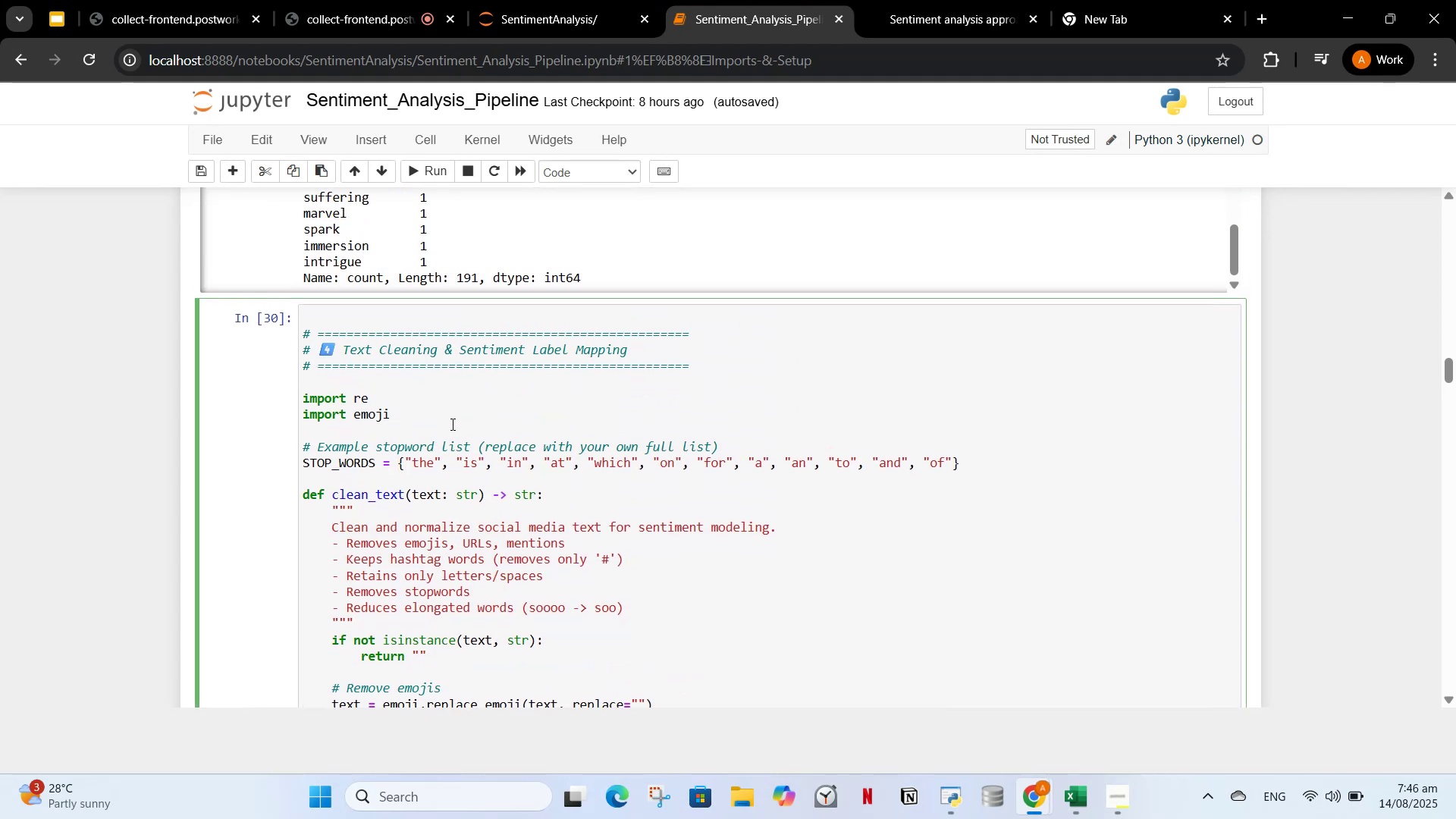 
key(Control+A)
 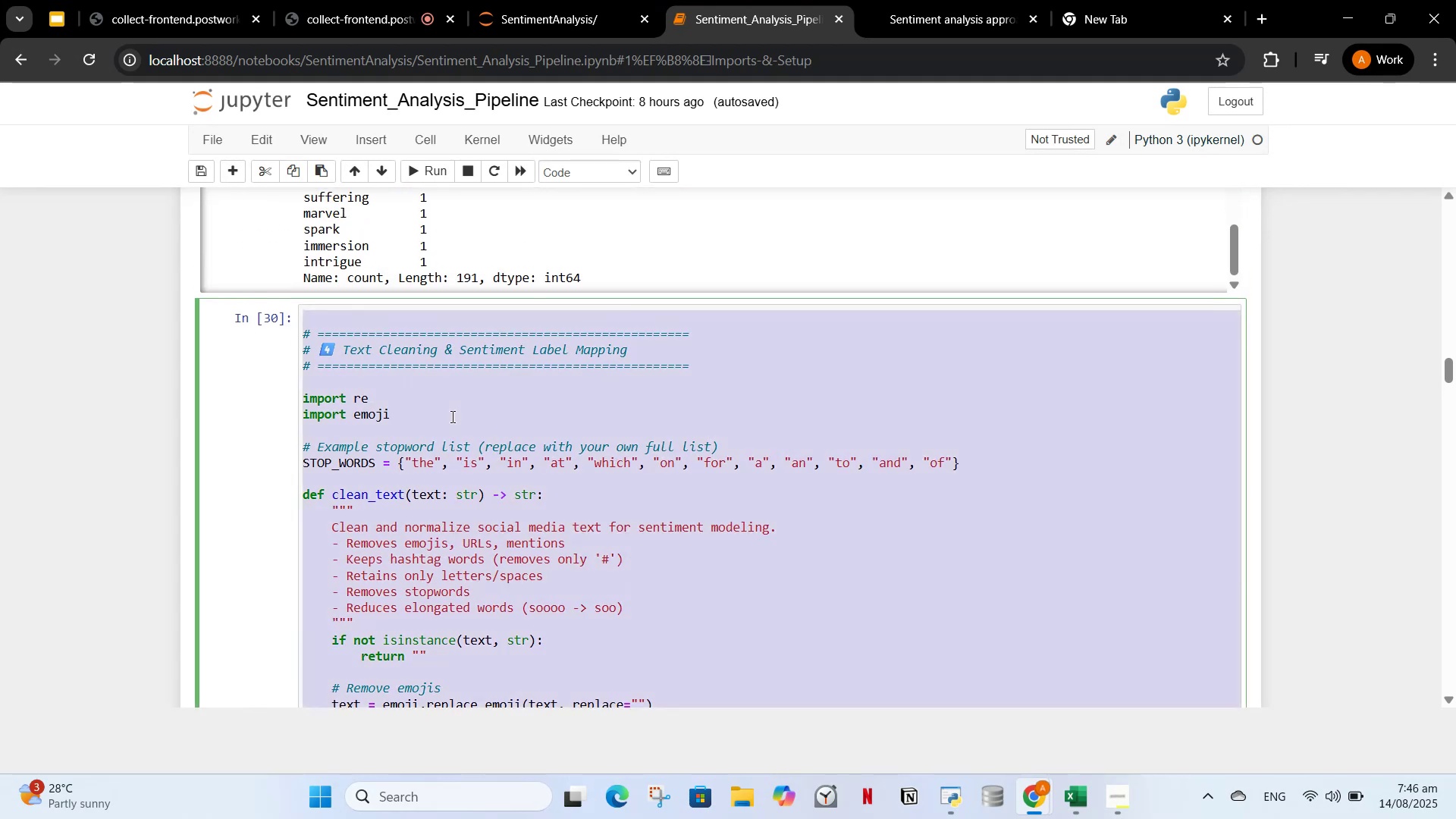 
key(Control+C)
 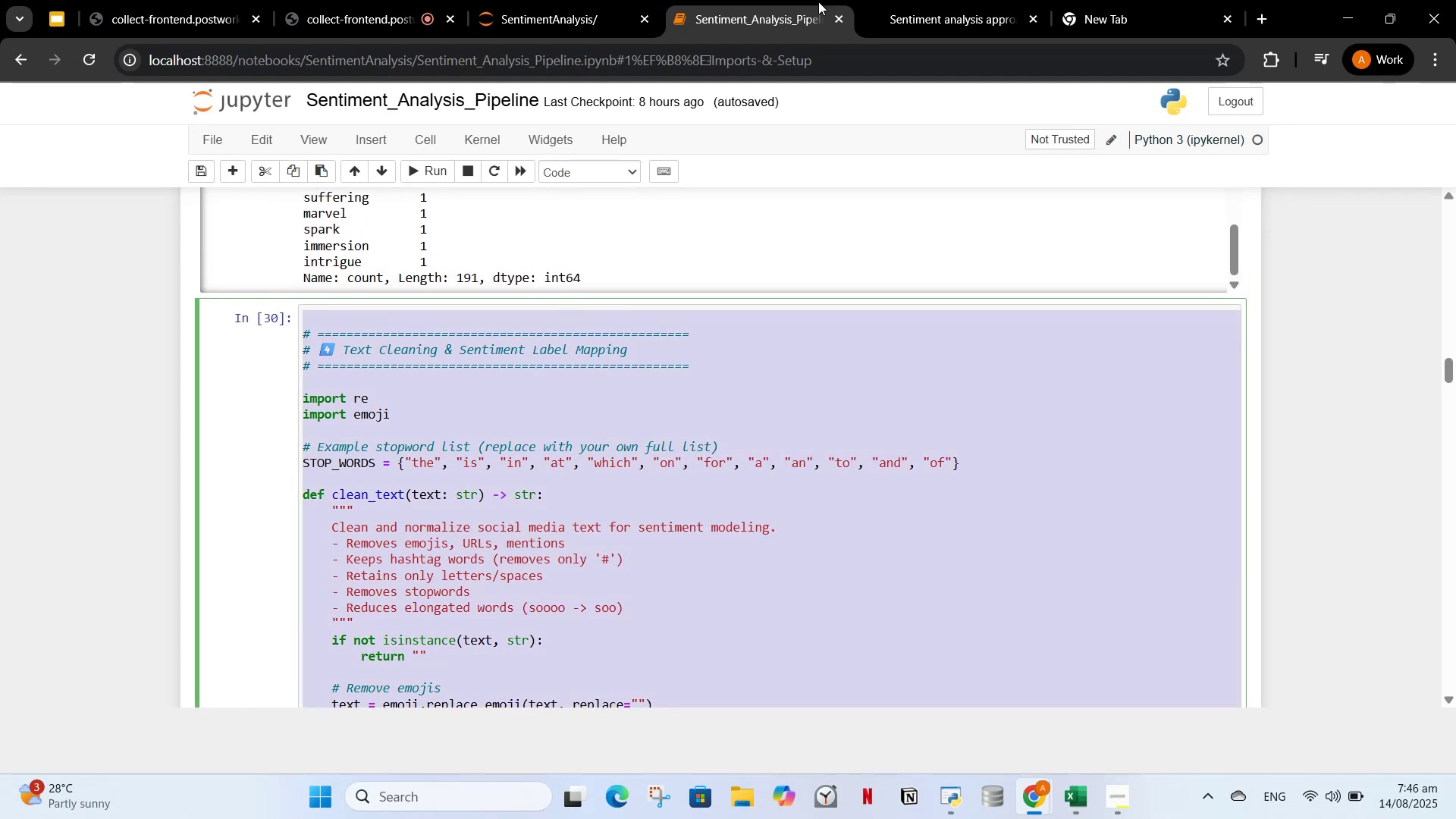 
left_click([893, 0])
 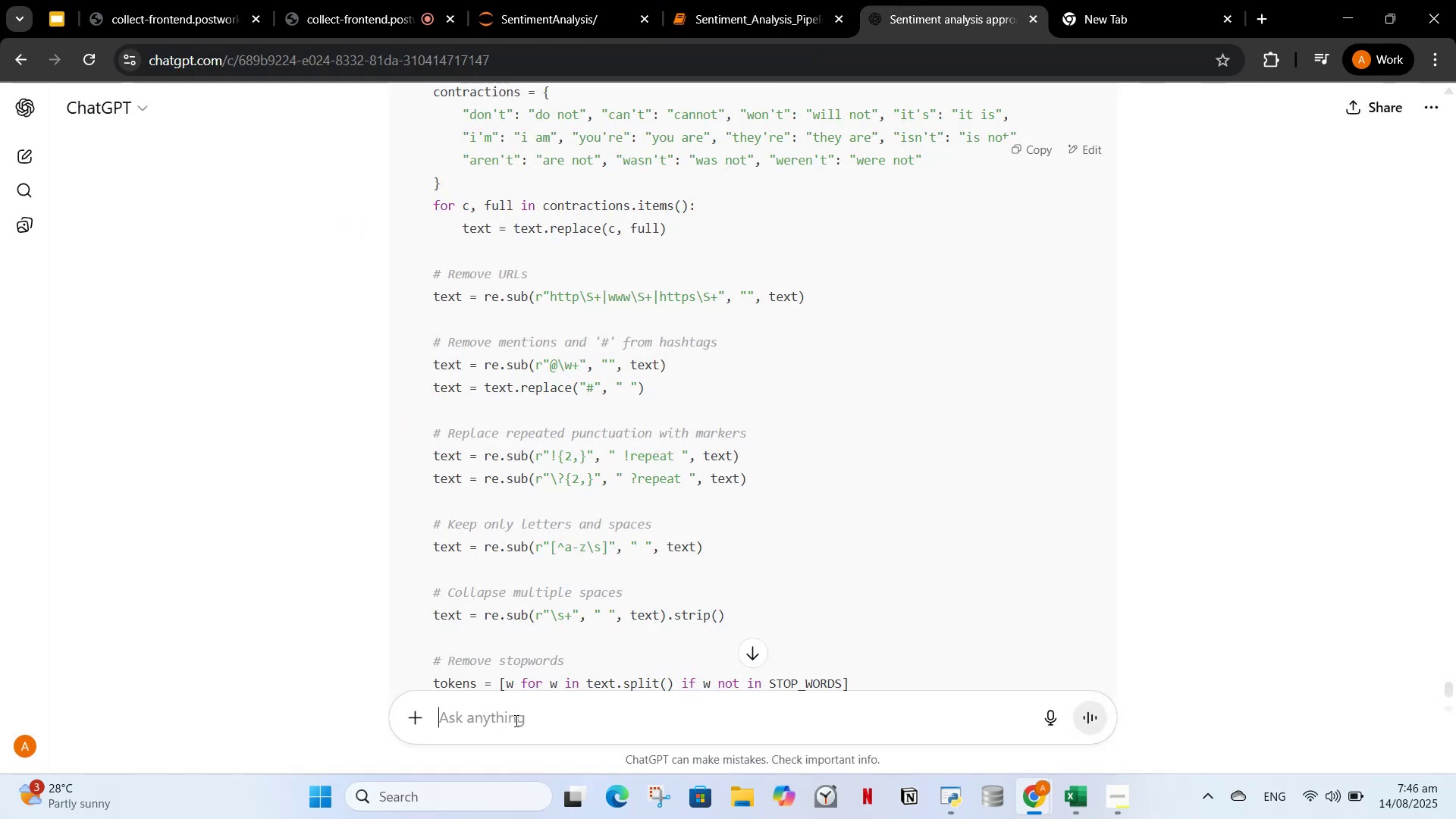 
scroll: coordinate [541, 583], scroll_direction: down, amount: 1.0
 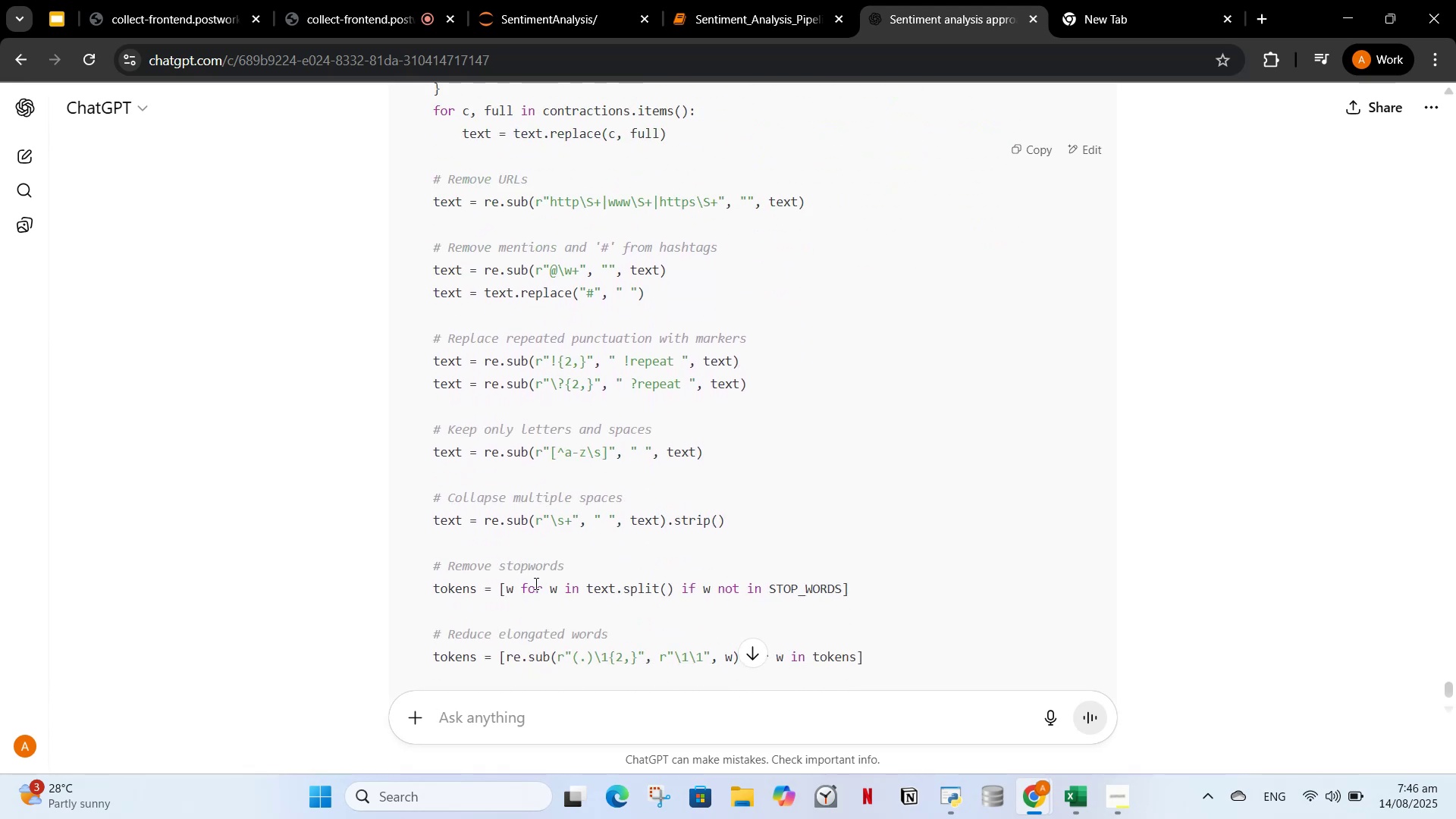 
type(yes)
 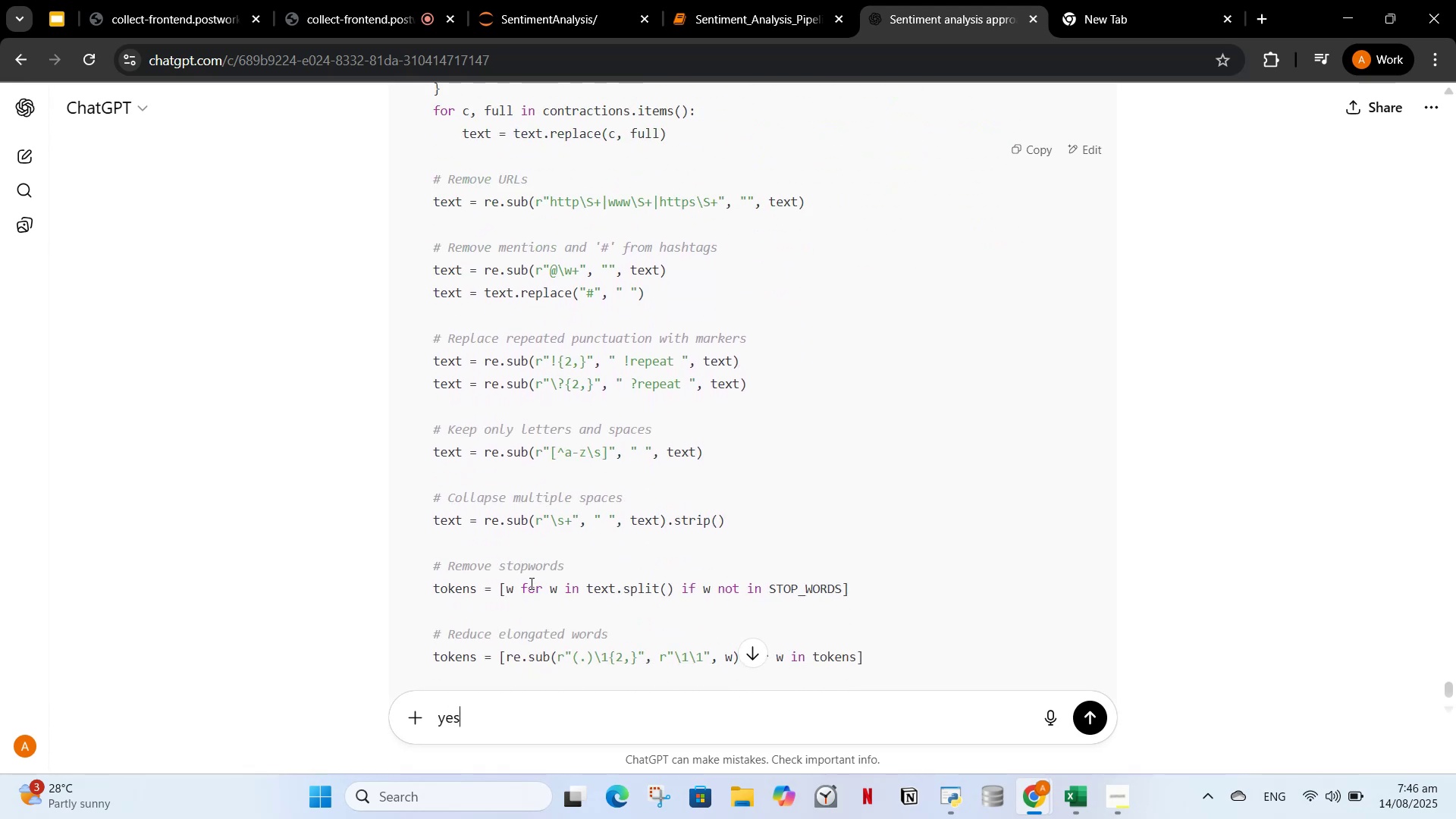 
key(Enter)
 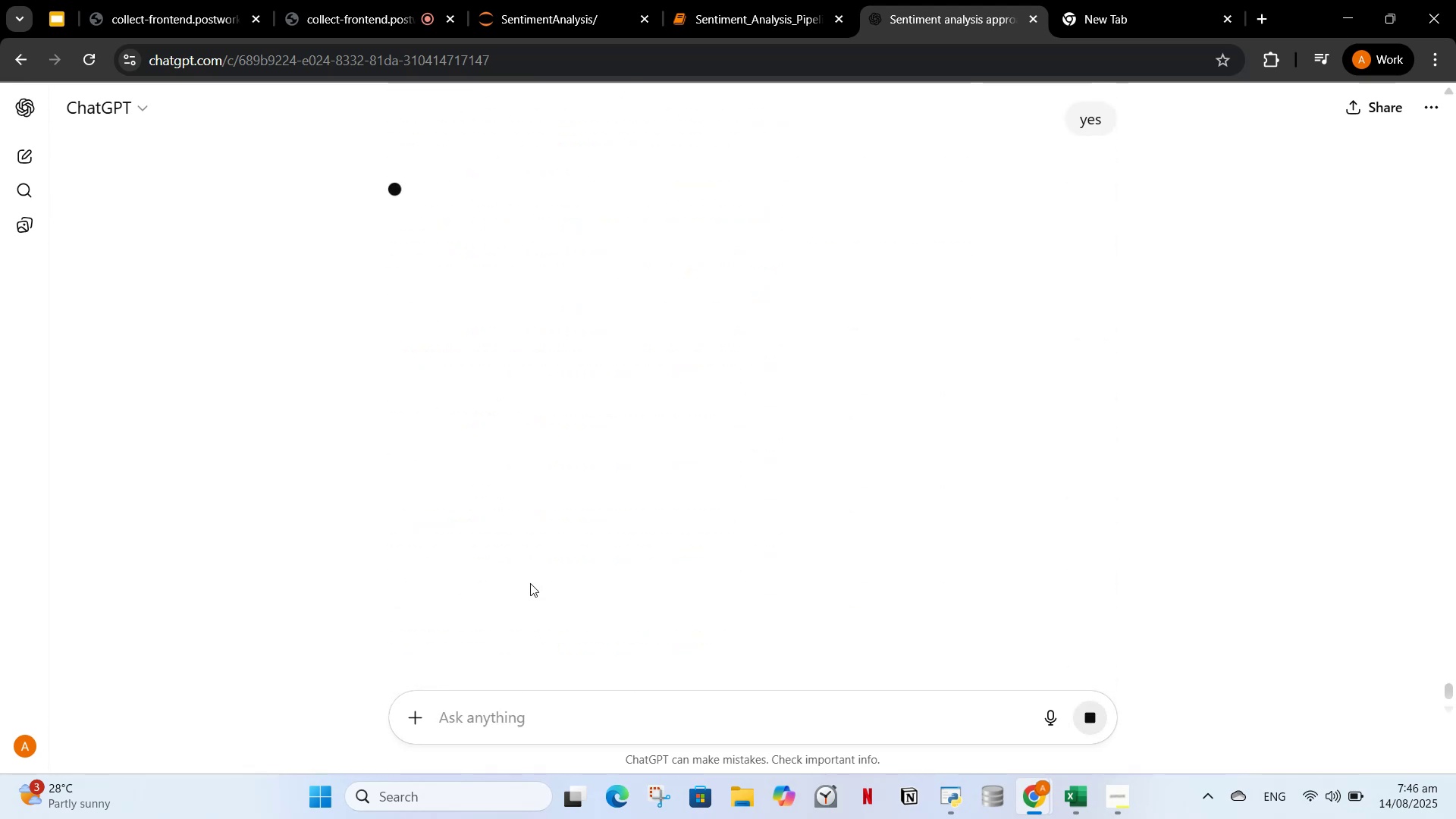 
scroll: coordinate [618, 592], scroll_direction: up, amount: 3.0
 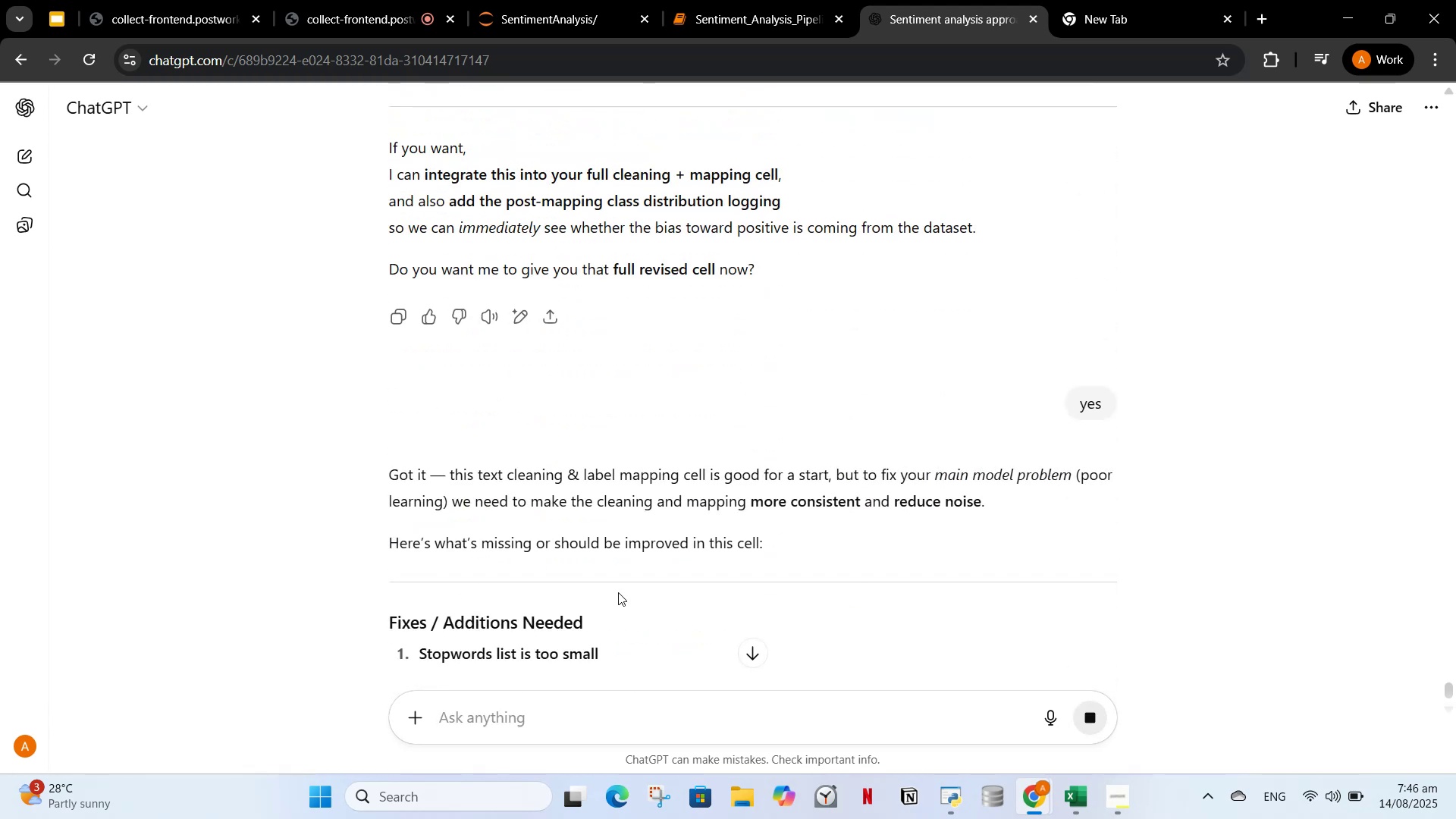 
scroll: coordinate [579, 492], scroll_direction: down, amount: 17.0
 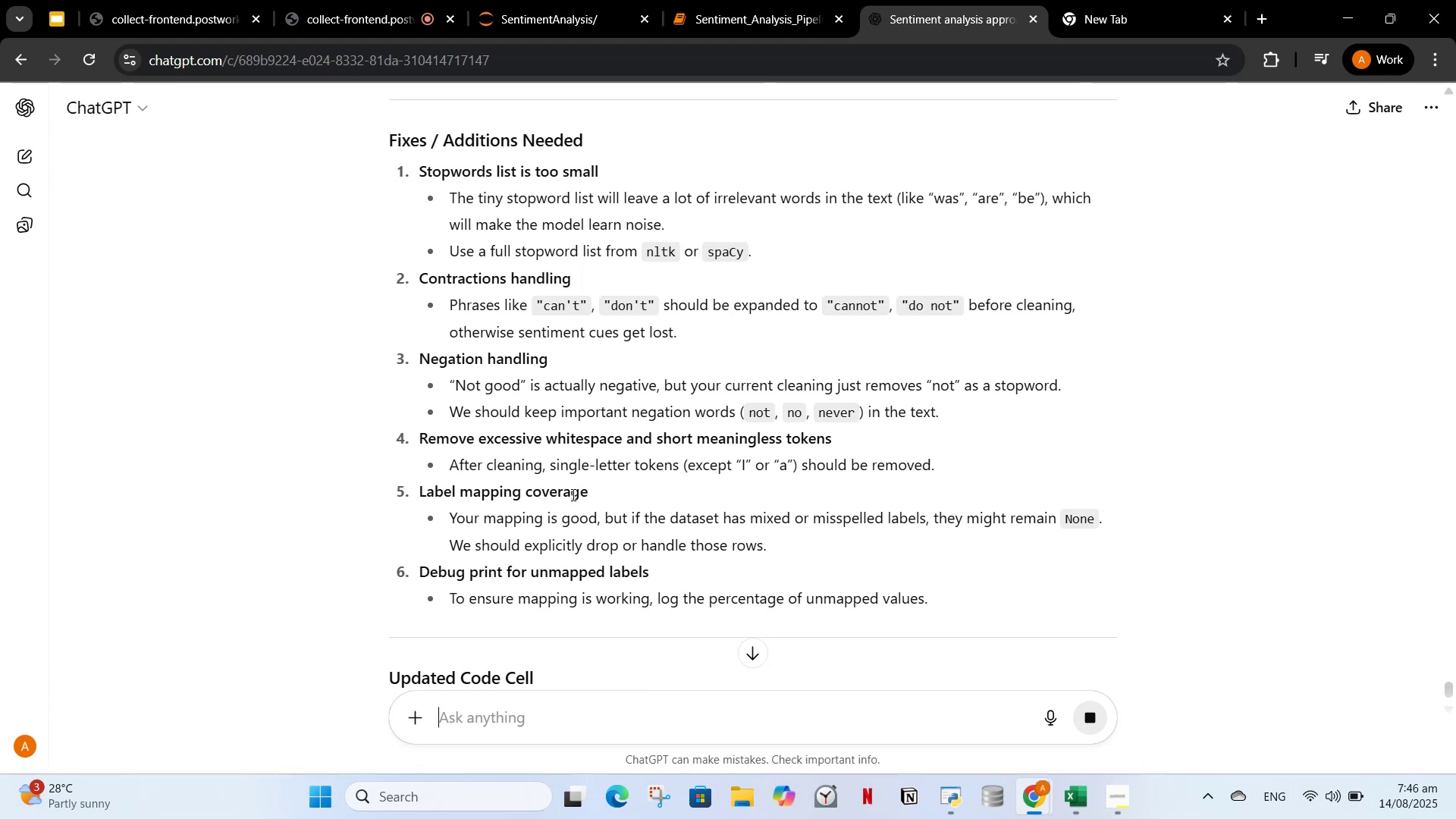 
scroll: coordinate [588, 318], scroll_direction: down, amount: 26.0
 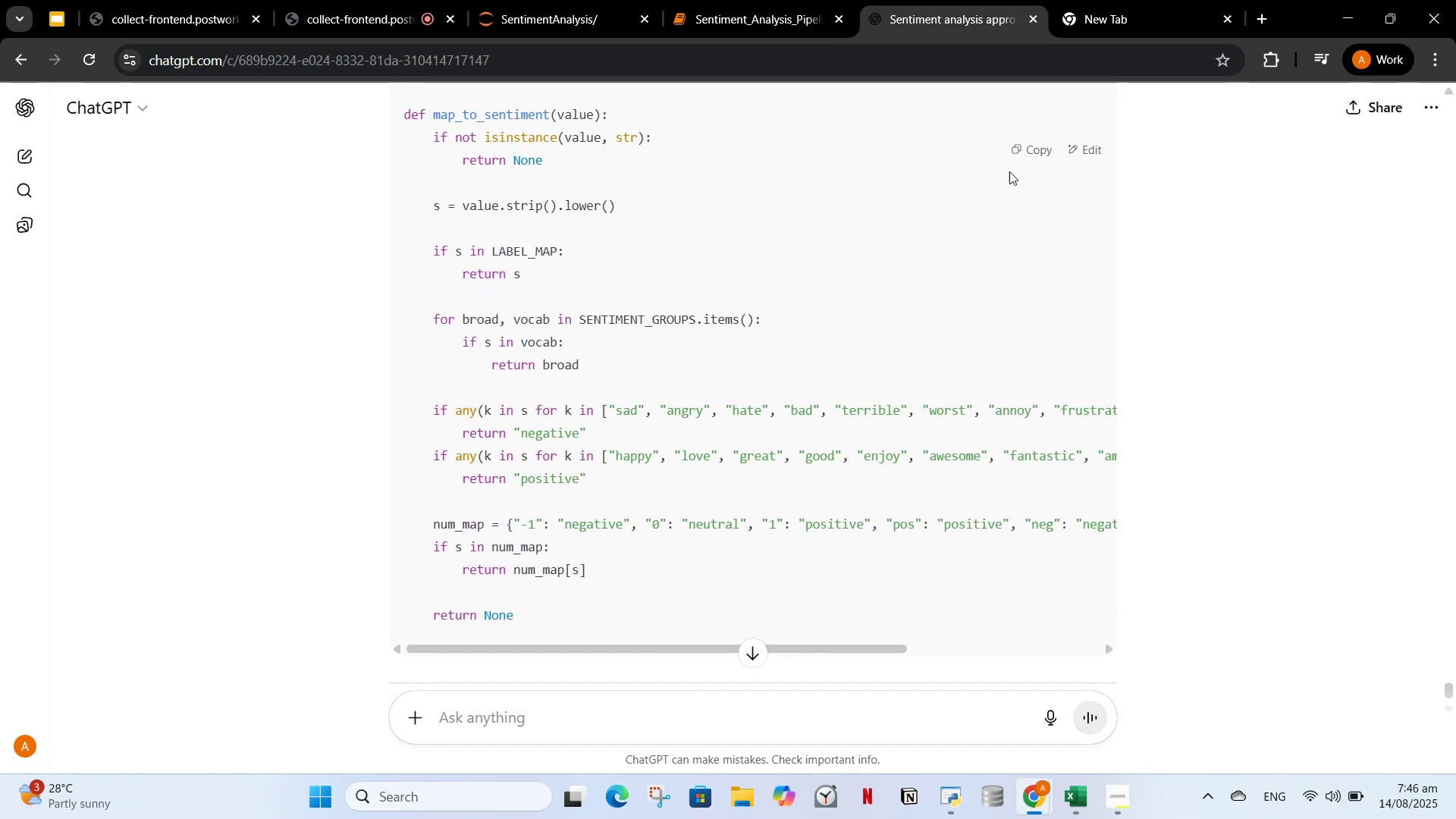 
left_click([1034, 146])
 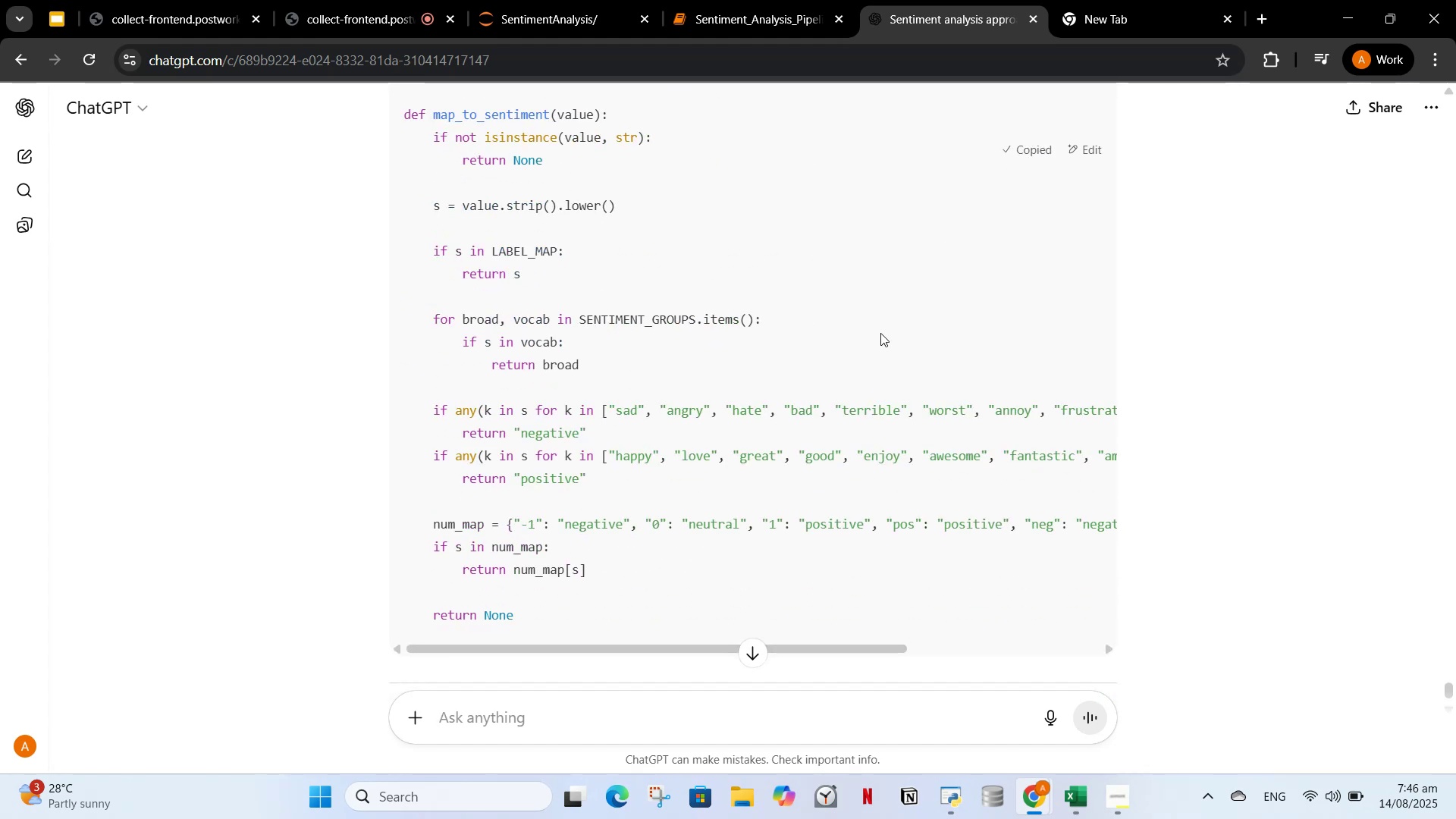 
scroll: coordinate [867, 357], scroll_direction: down, amount: 3.0
 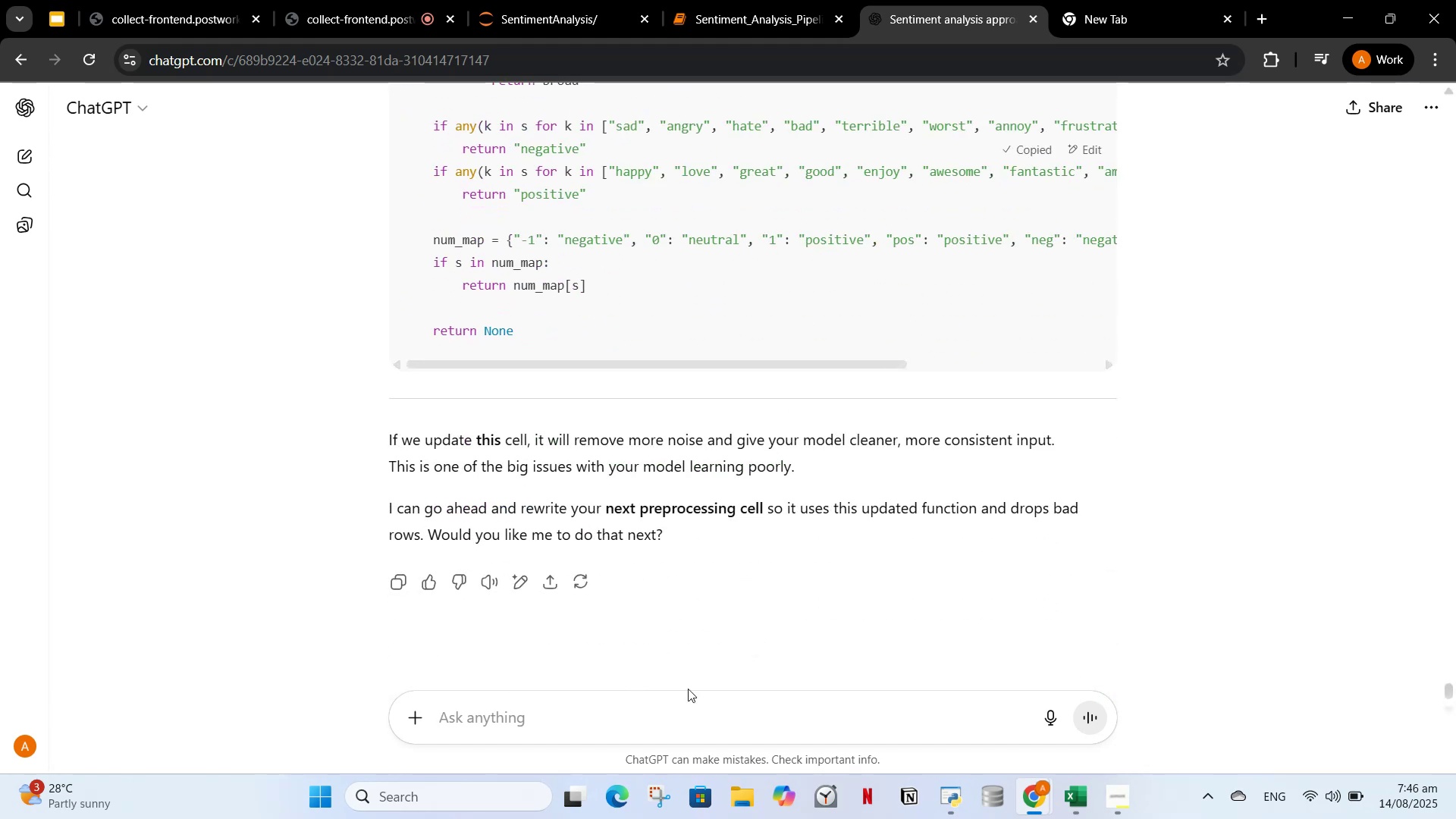 
left_click([640, 698])
 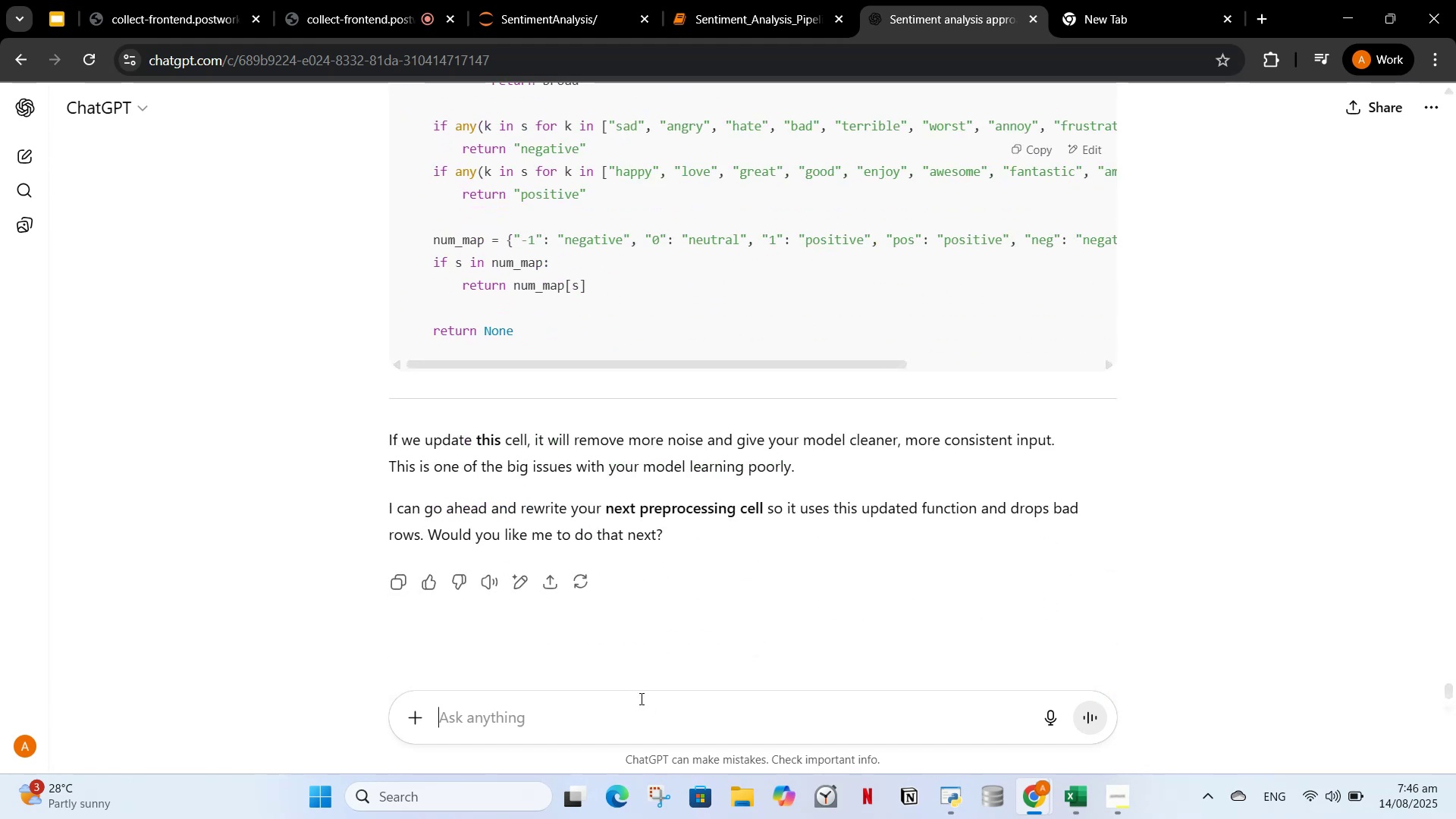 
type(sentiment groups kiya hain)
 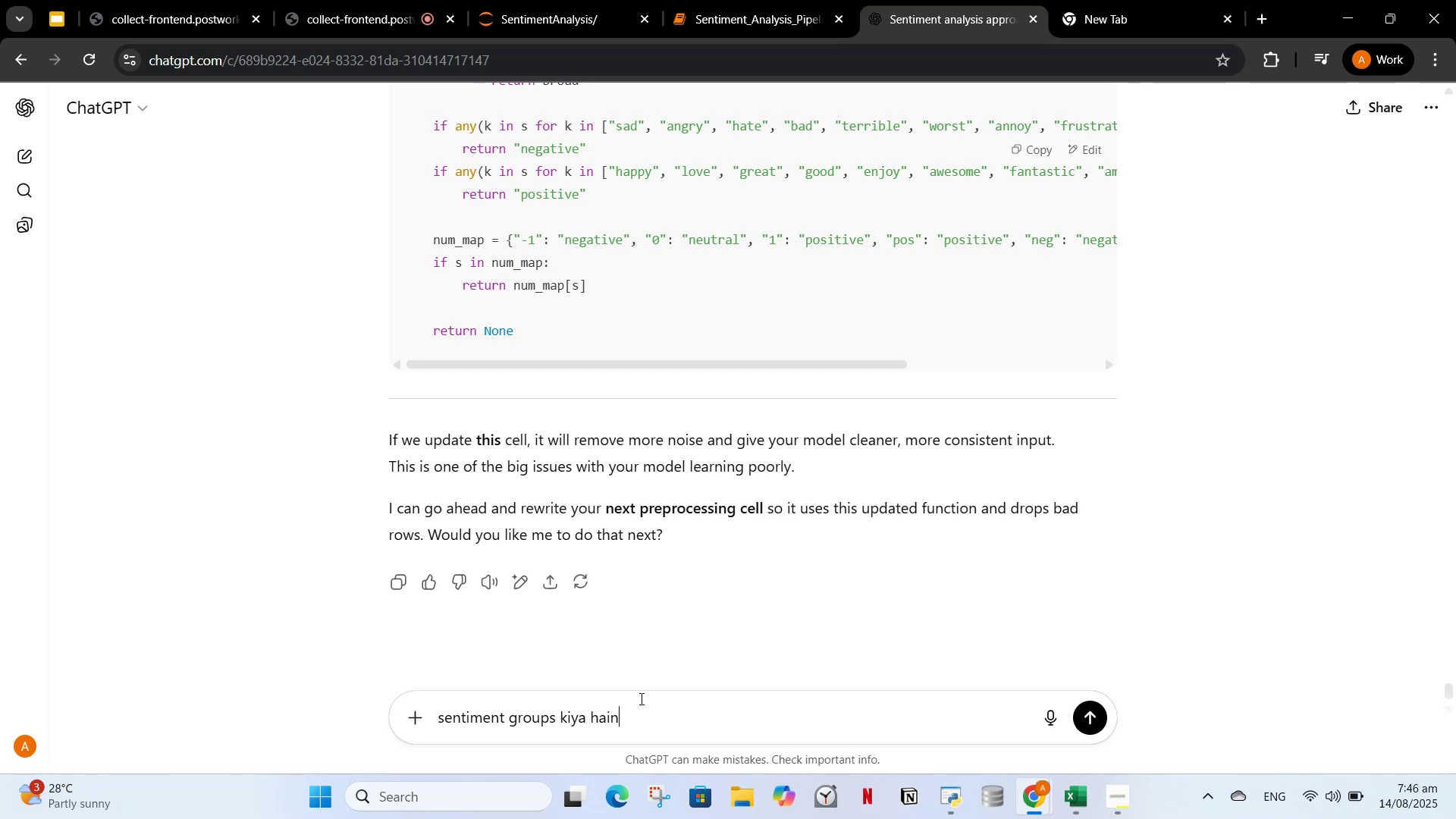 
key(Enter)
 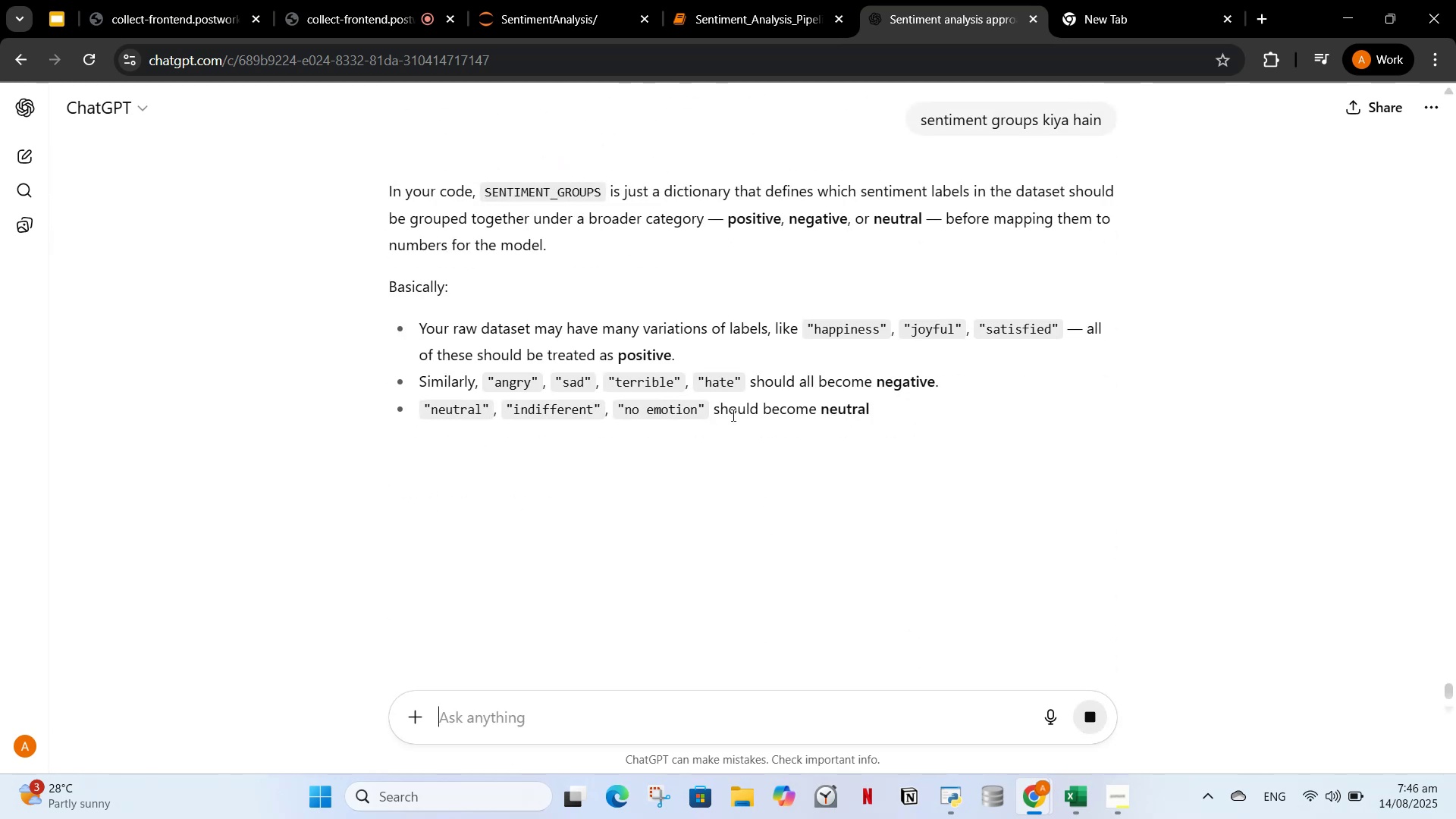 
wait(7.17)
 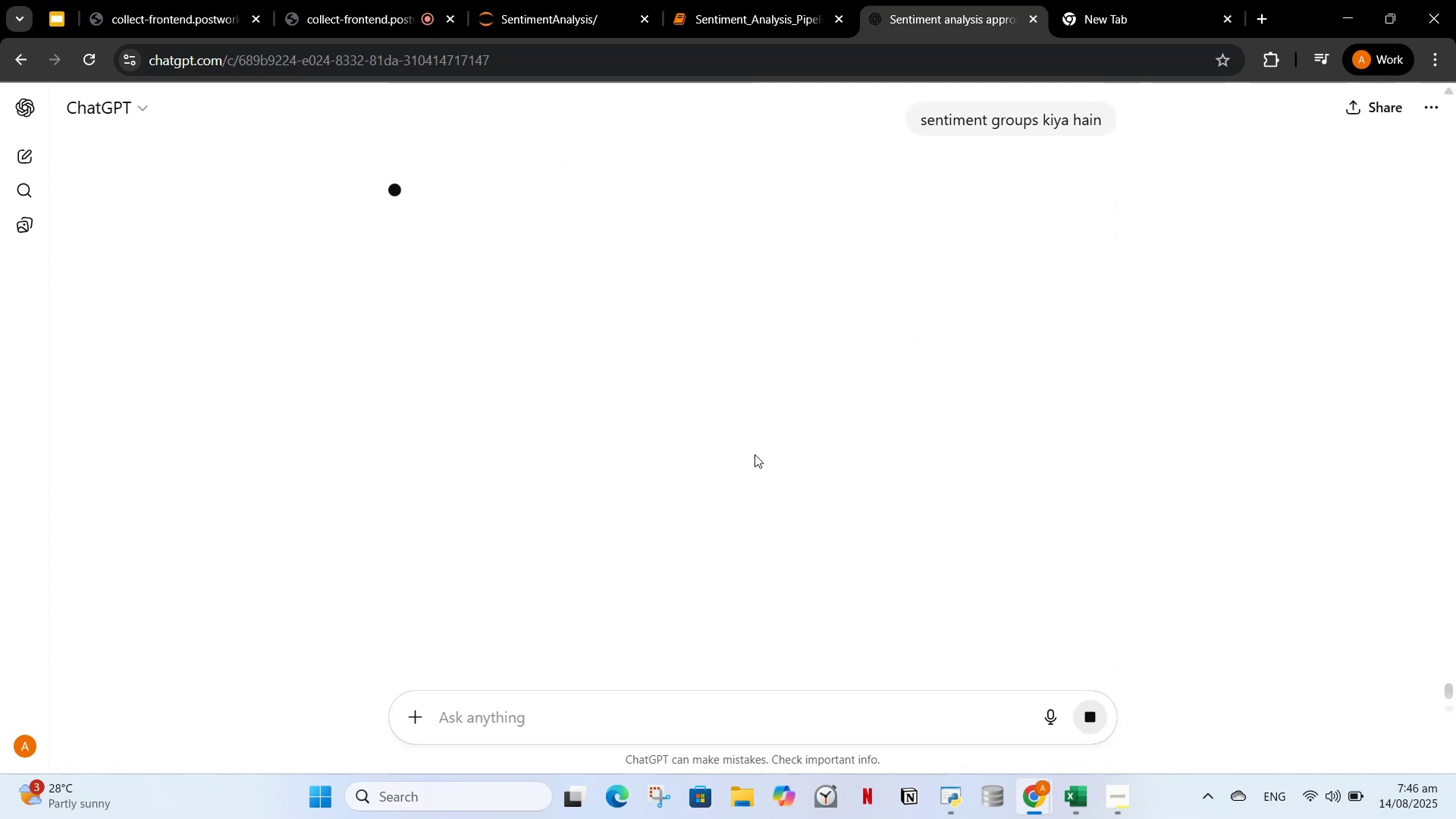 
scroll: coordinate [657, 485], scroll_direction: down, amount: 13.0
 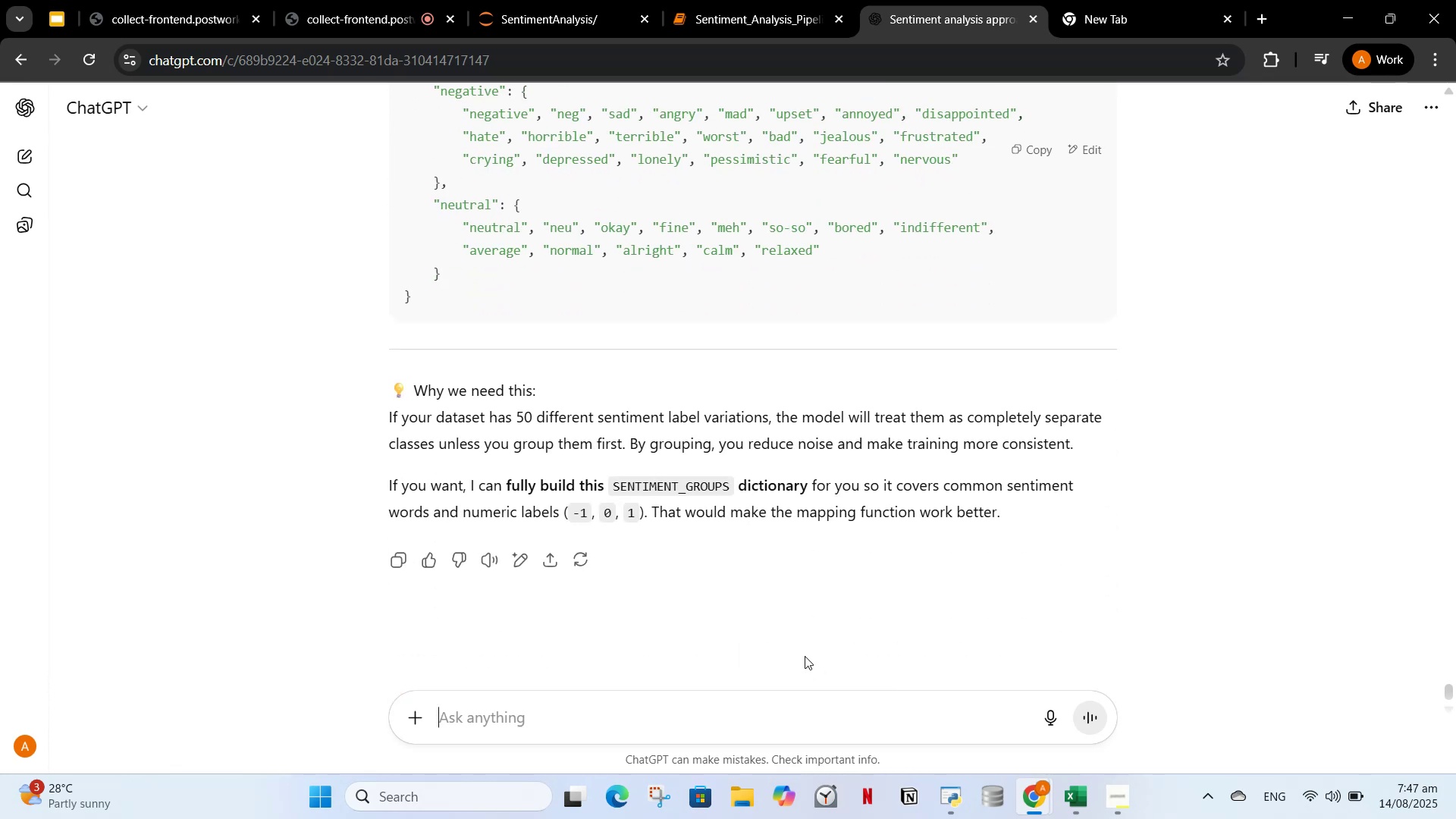 
wait(8.86)
 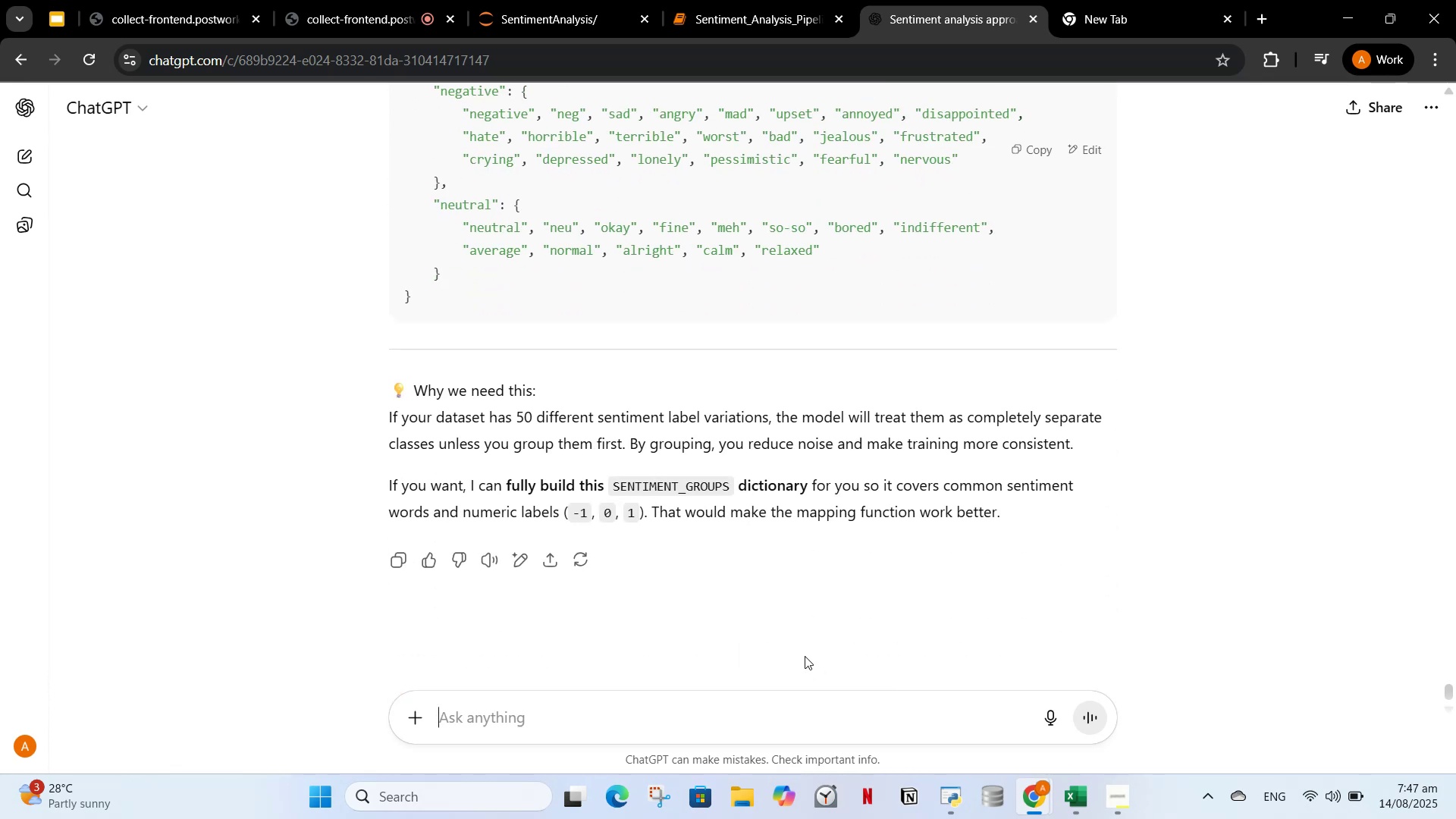 
left_click([780, 0])
 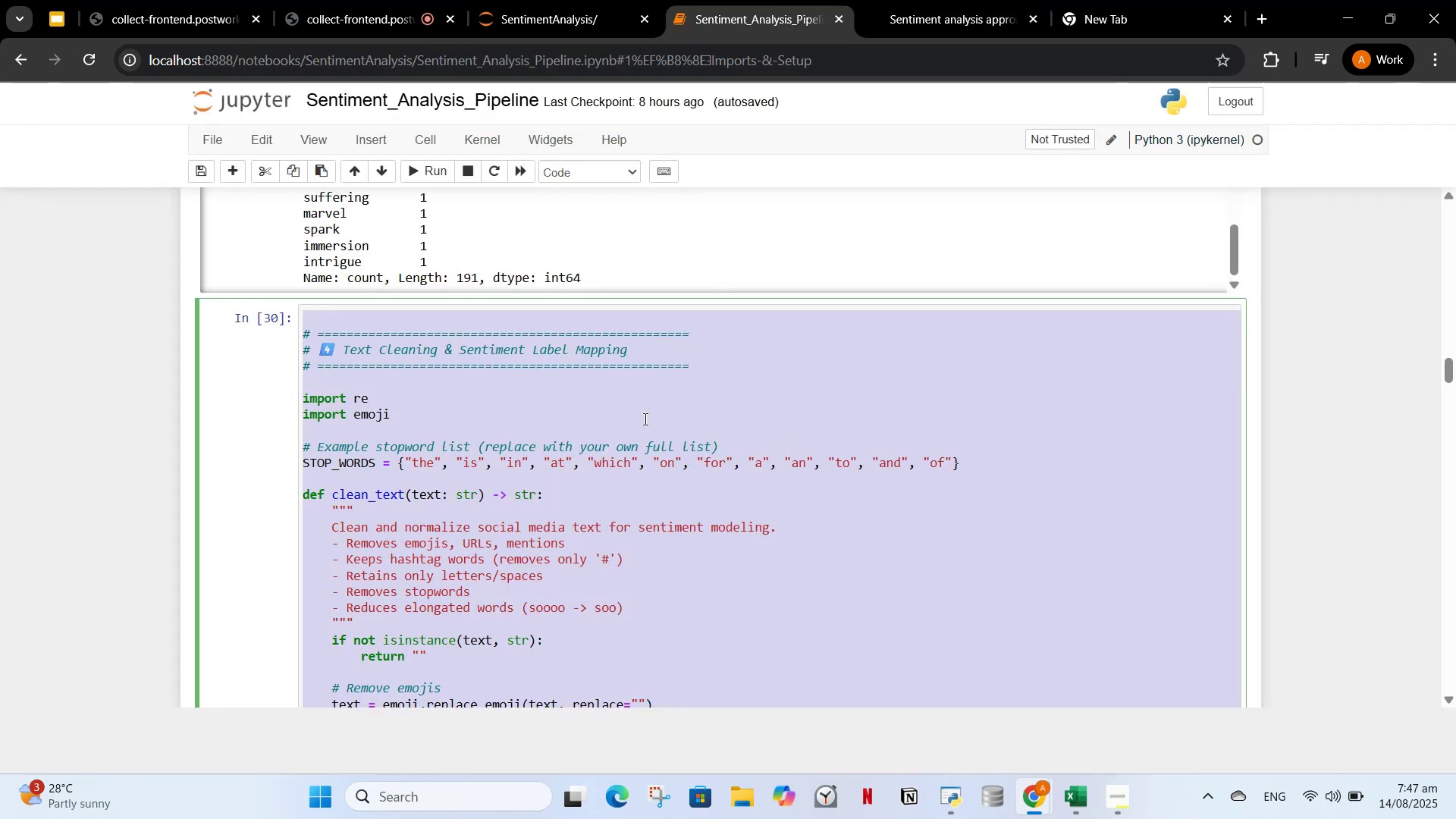 
left_click([644, 419])
 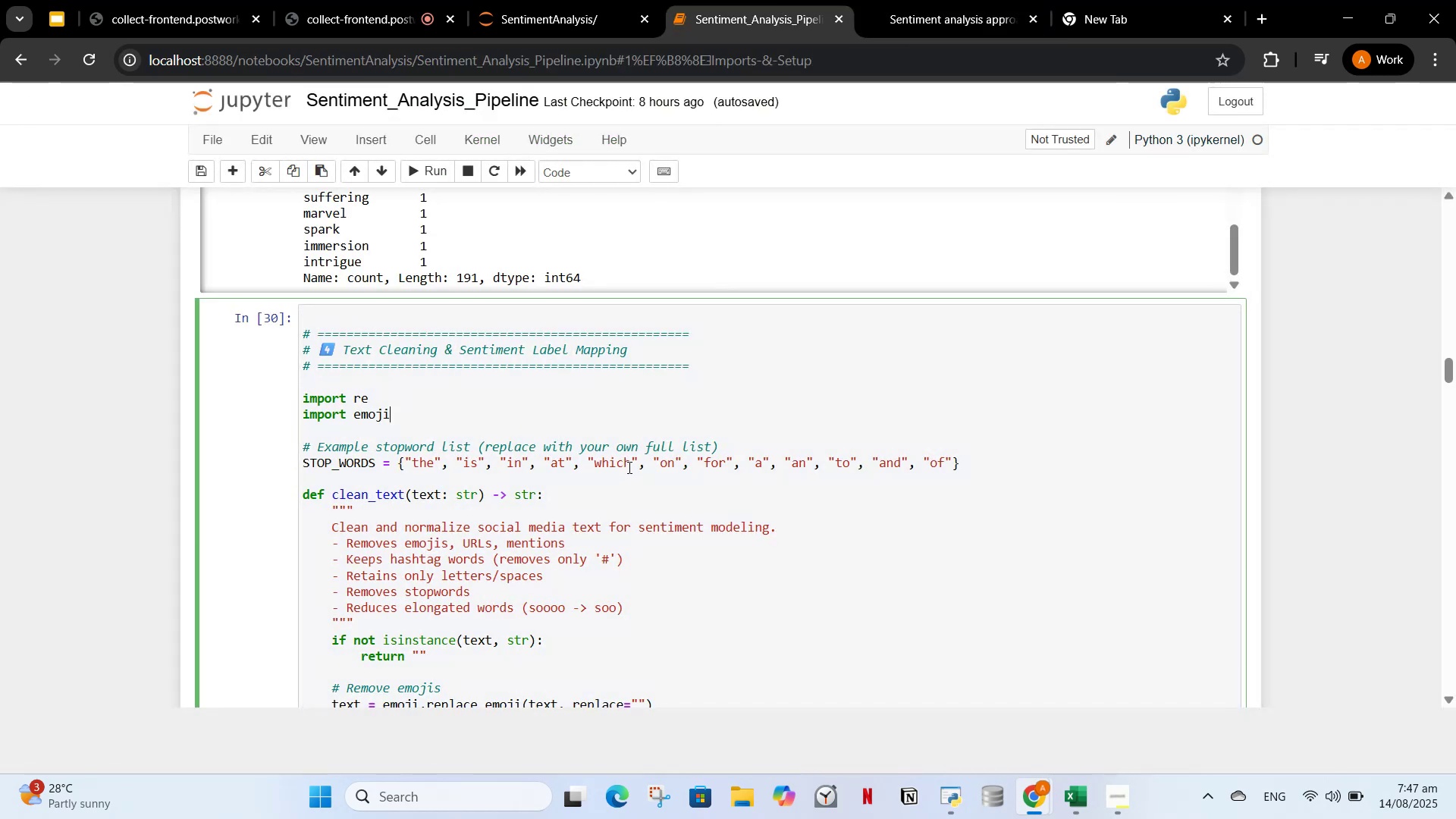 
key(Control+A)
 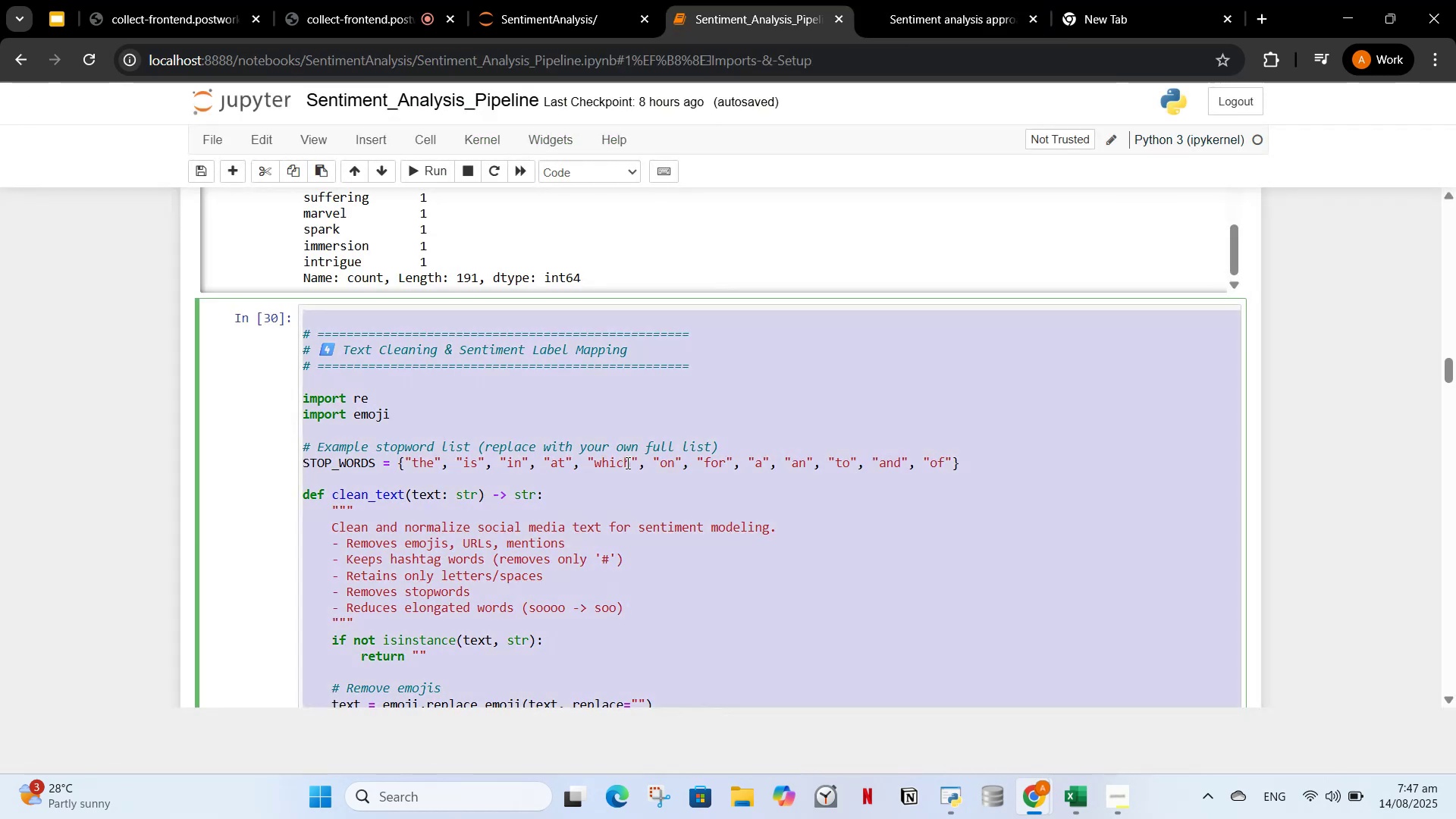 
key(Control+V)
 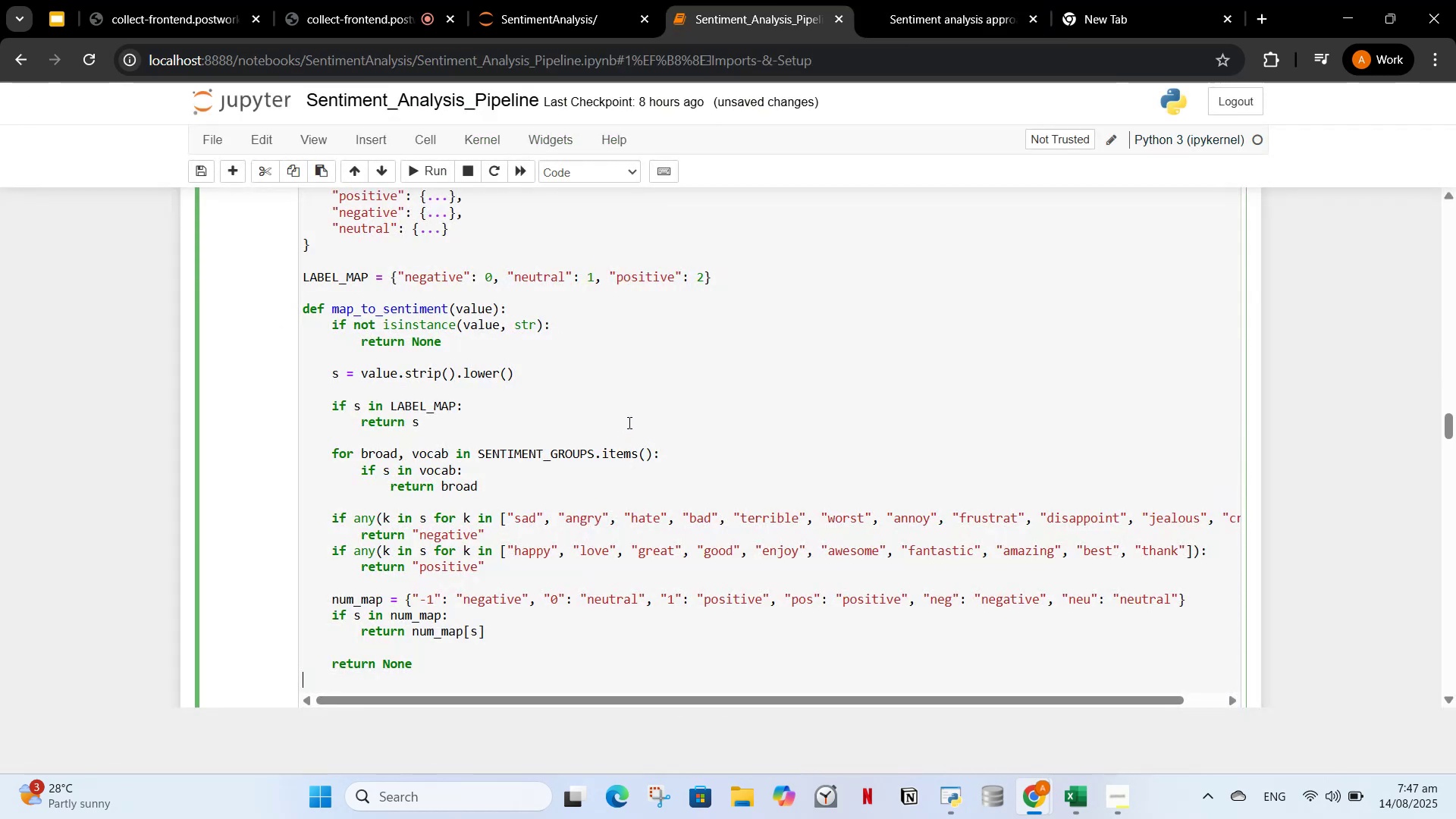 
scroll: coordinate [626, 425], scroll_direction: down, amount: 1.0
 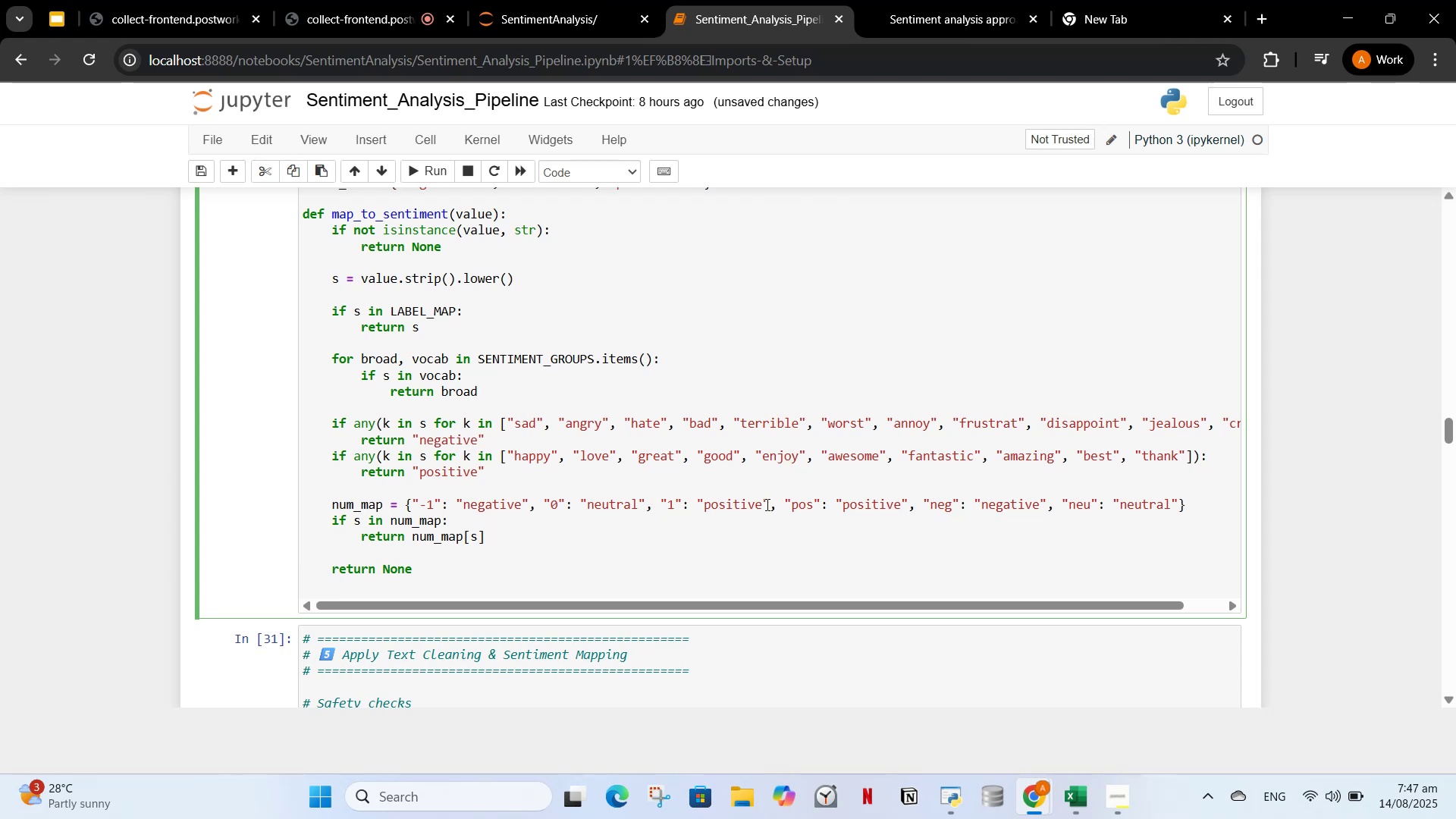 
scroll: coordinate [624, 541], scroll_direction: up, amount: 3.0
 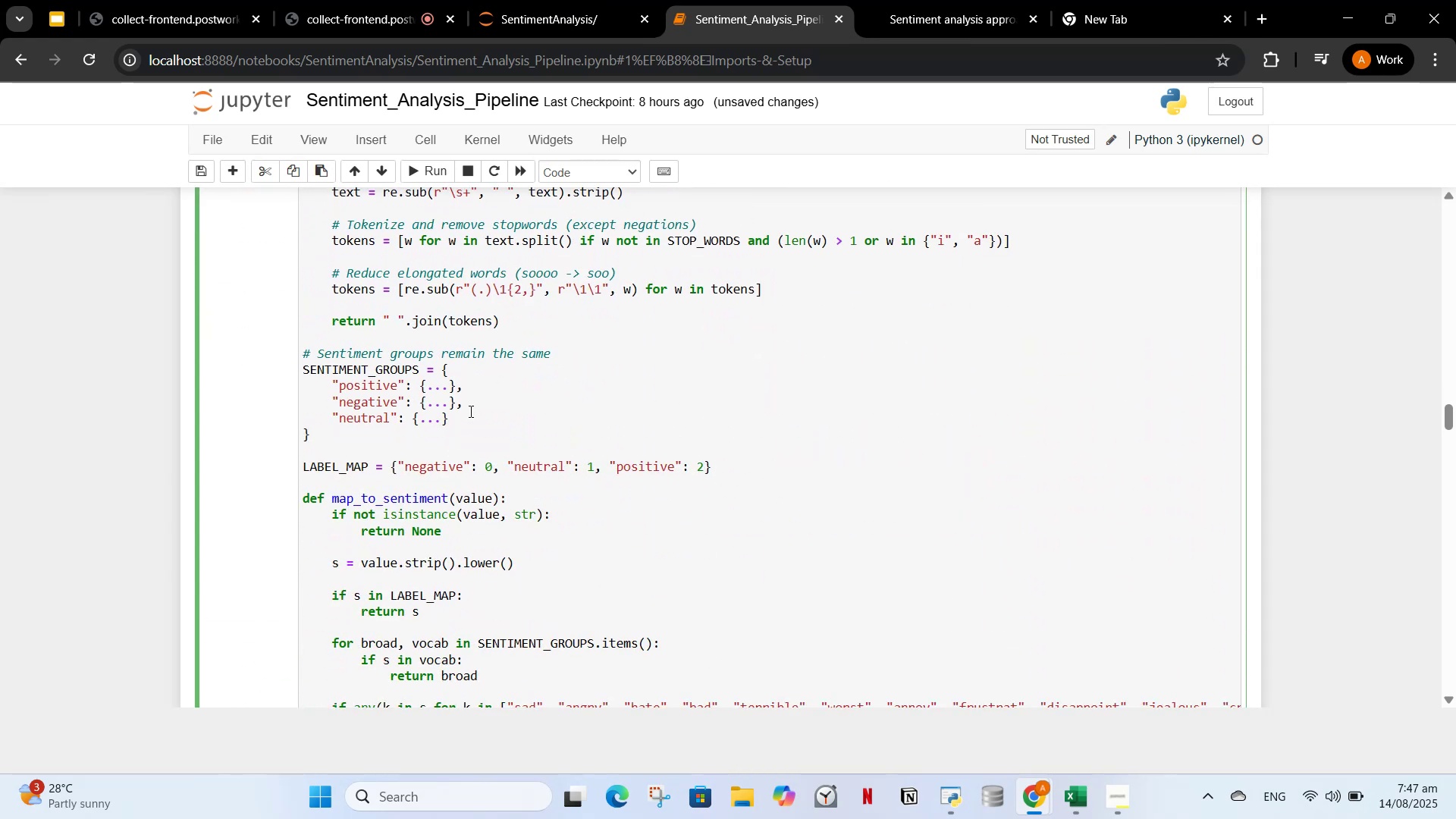 
left_click_drag(start_coordinate=[465, 415], to_coordinate=[331, 388])
 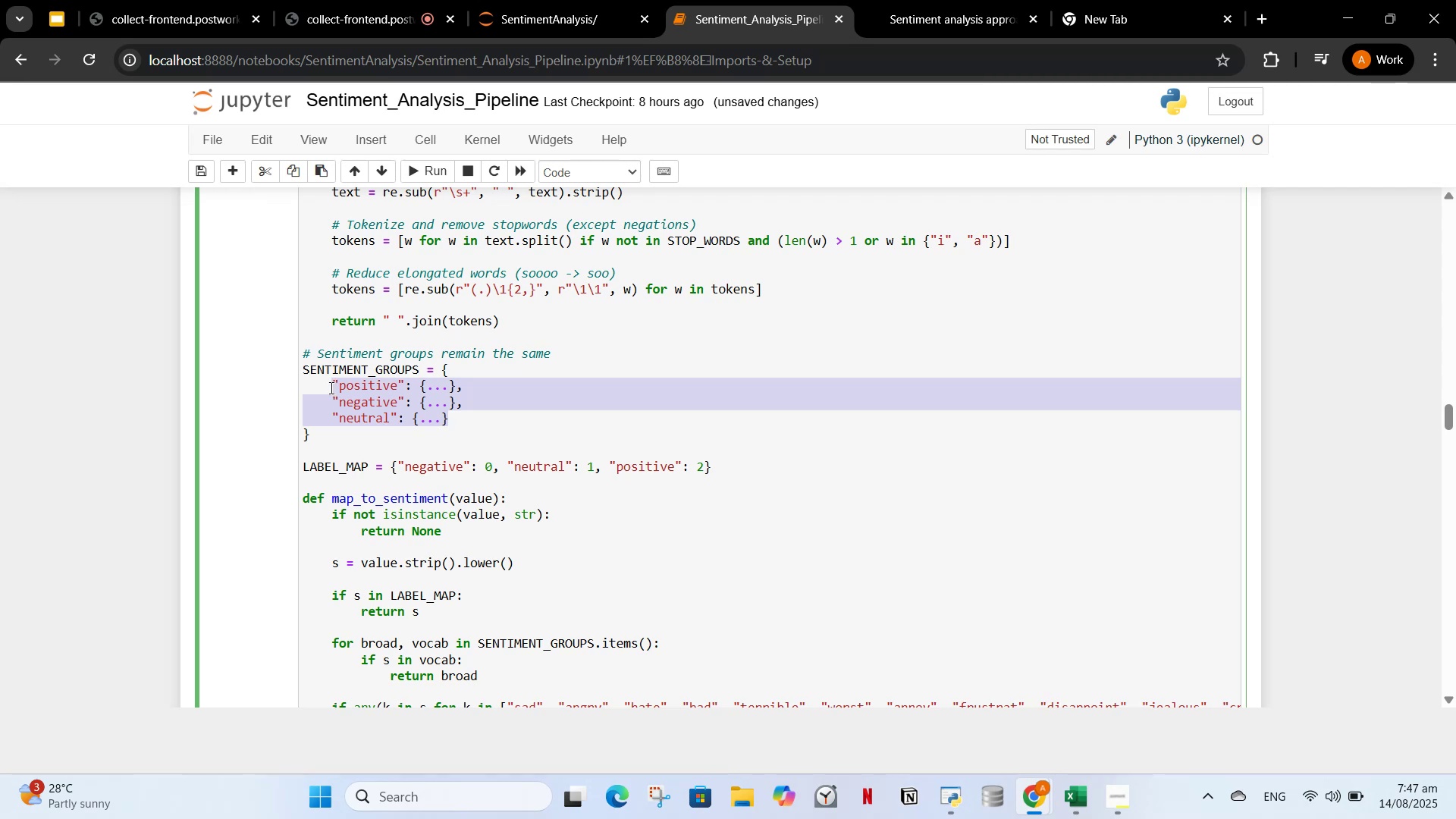 
key(Control+Z)
 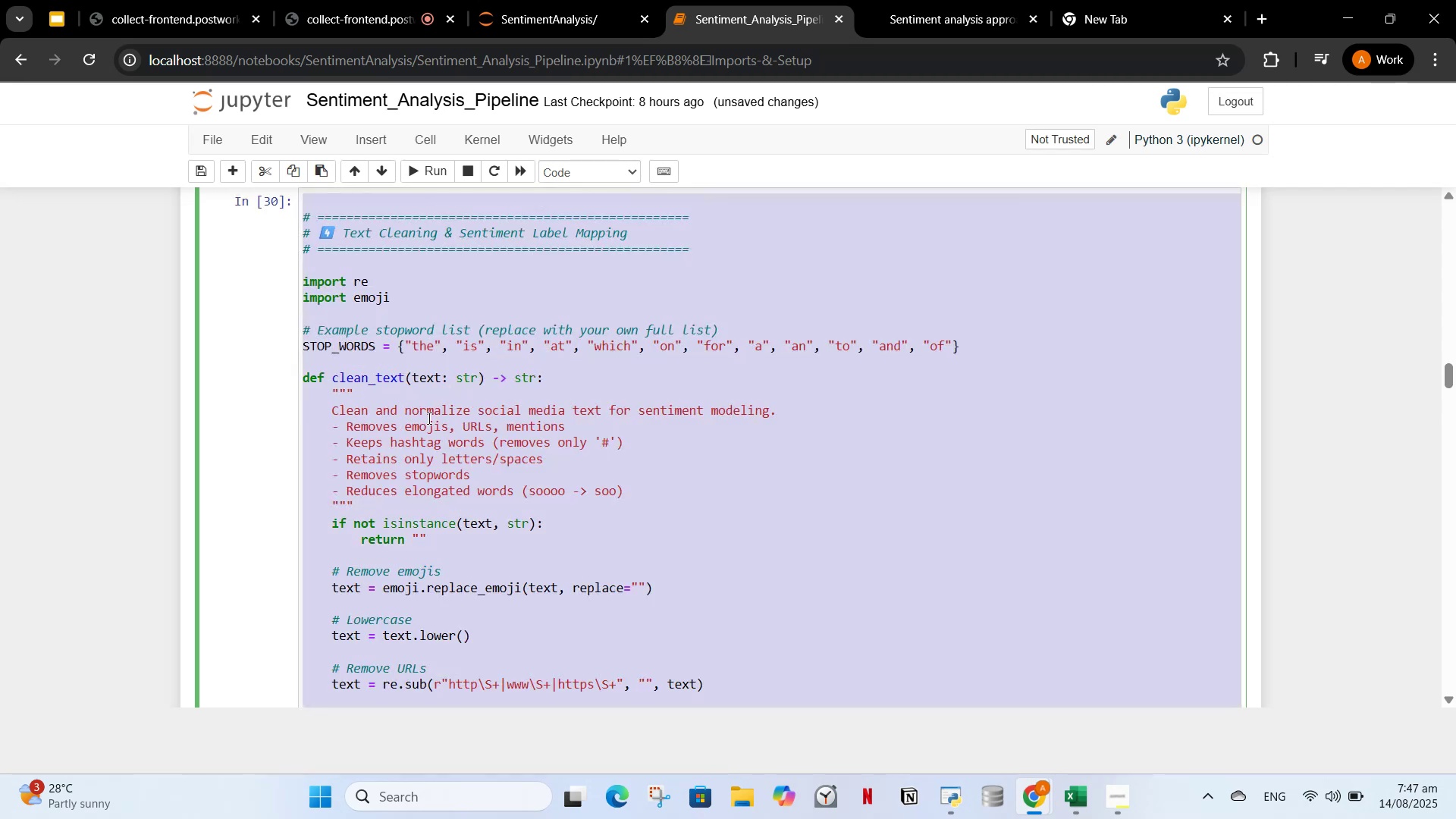 
scroll: coordinate [928, 580], scroll_direction: down, amount: 7.0
 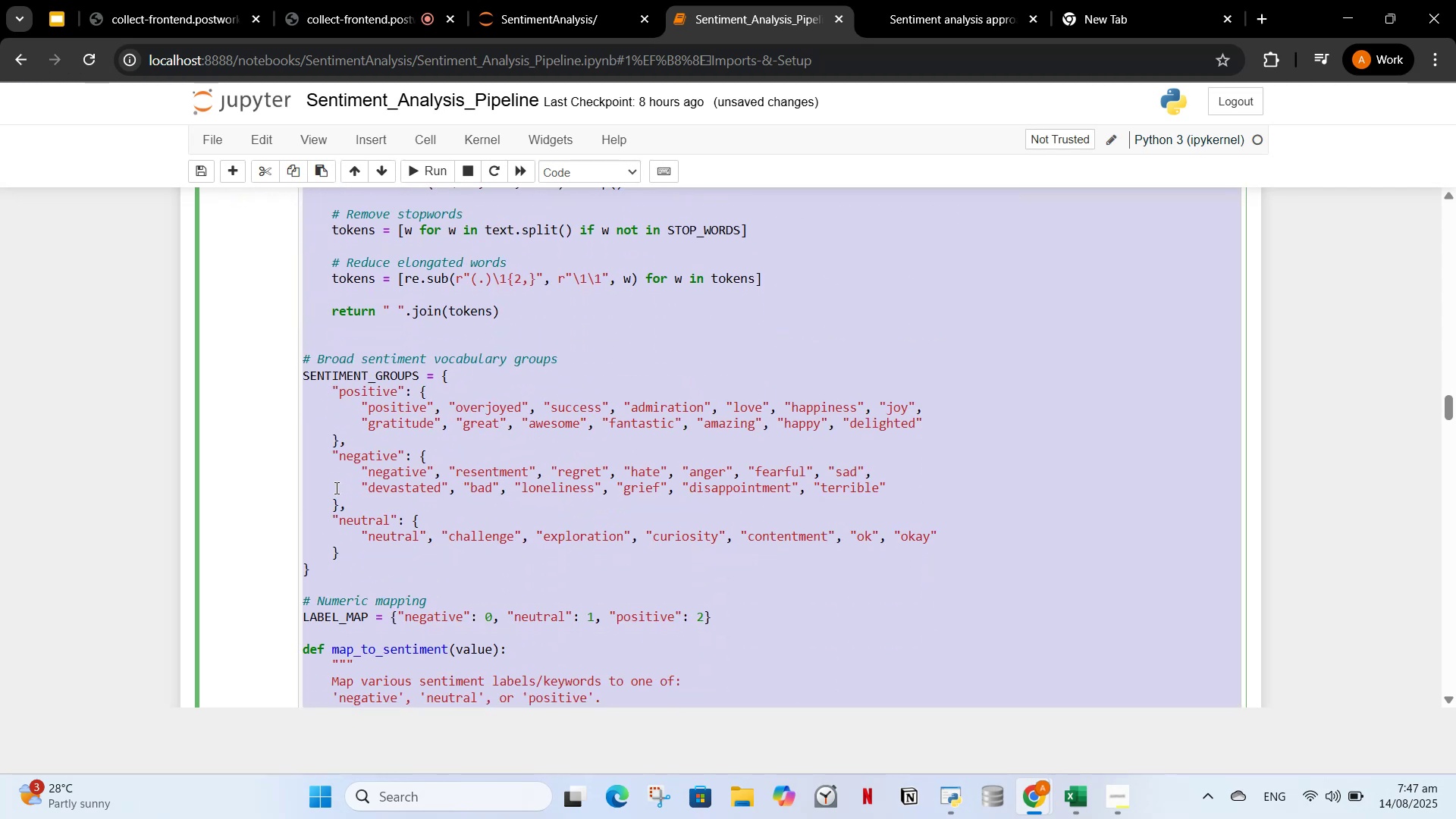 
left_click([444, 459])
 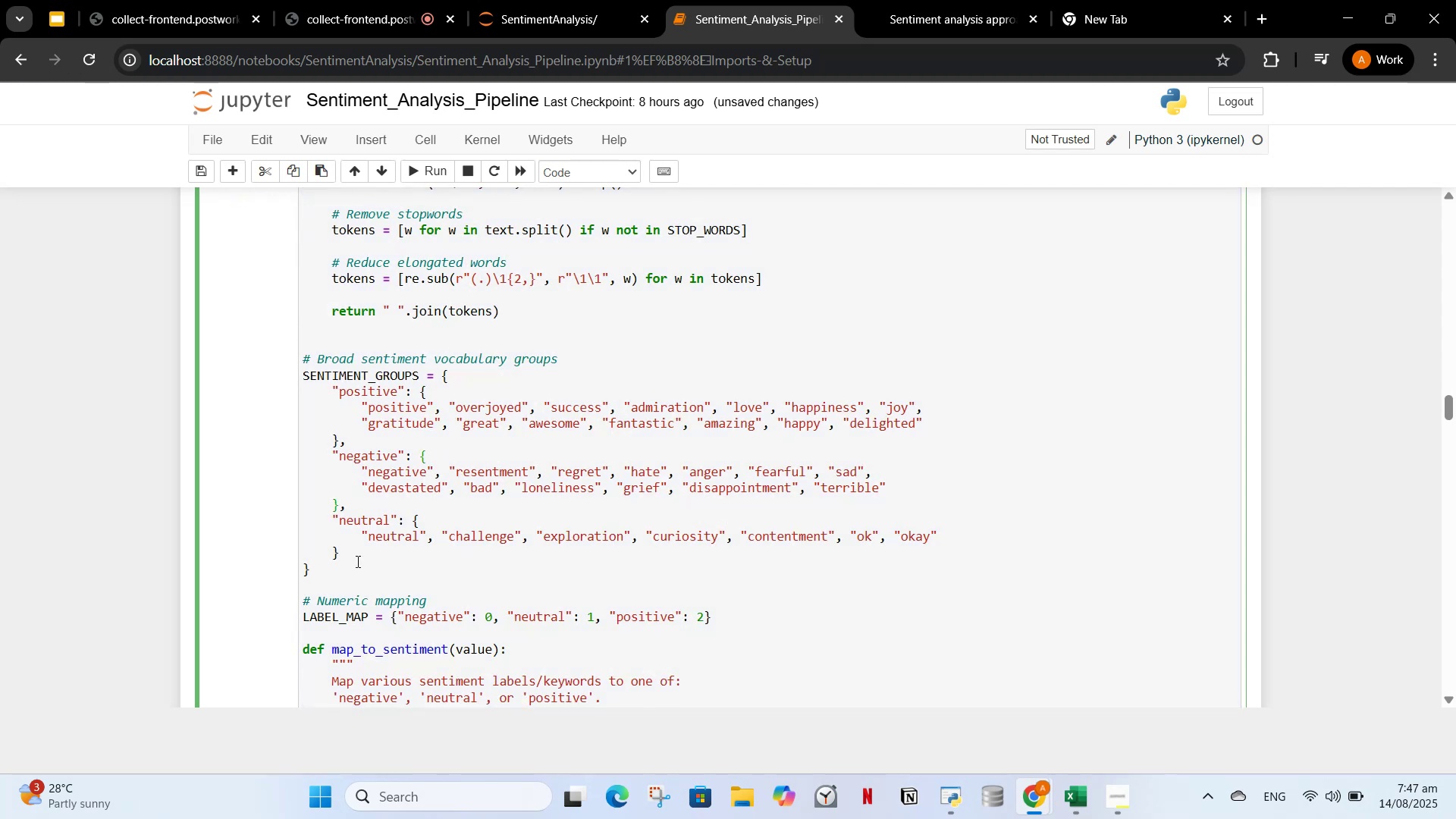 
left_click_drag(start_coordinate=[352, 576], to_coordinate=[328, 356])
 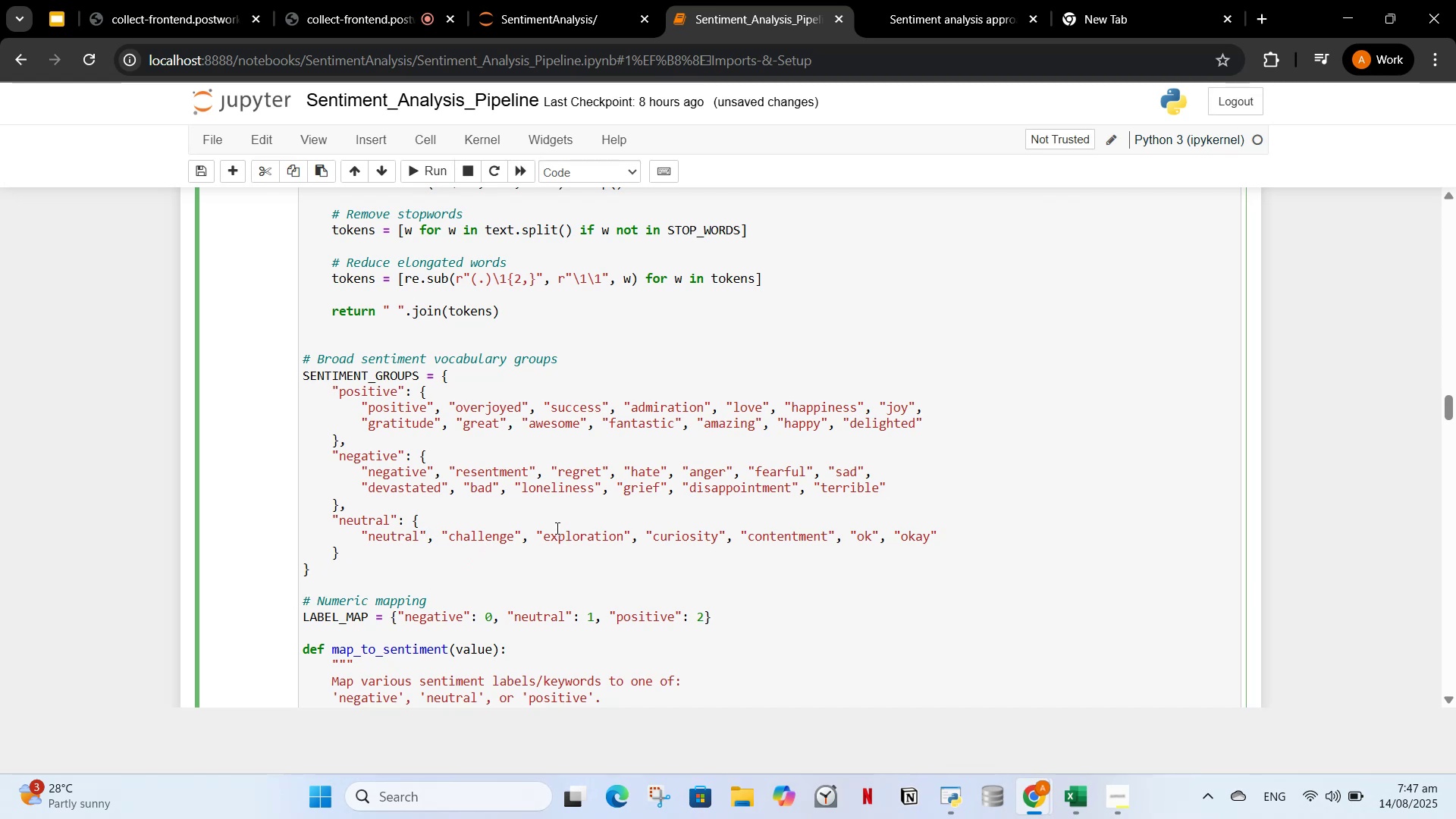 
wait(5.67)
 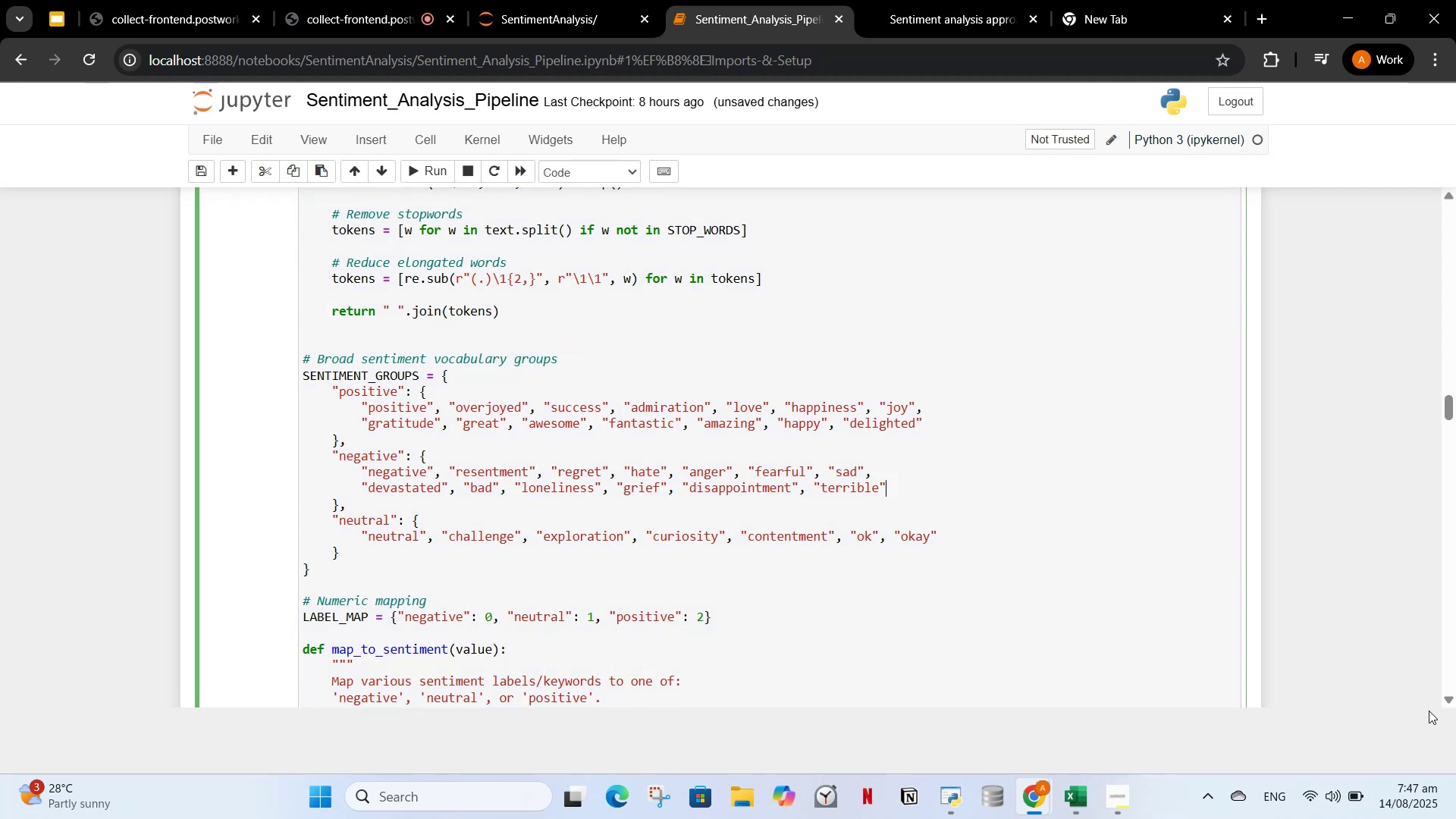 
left_click_drag(start_coordinate=[341, 577], to_coordinate=[284, 360])
 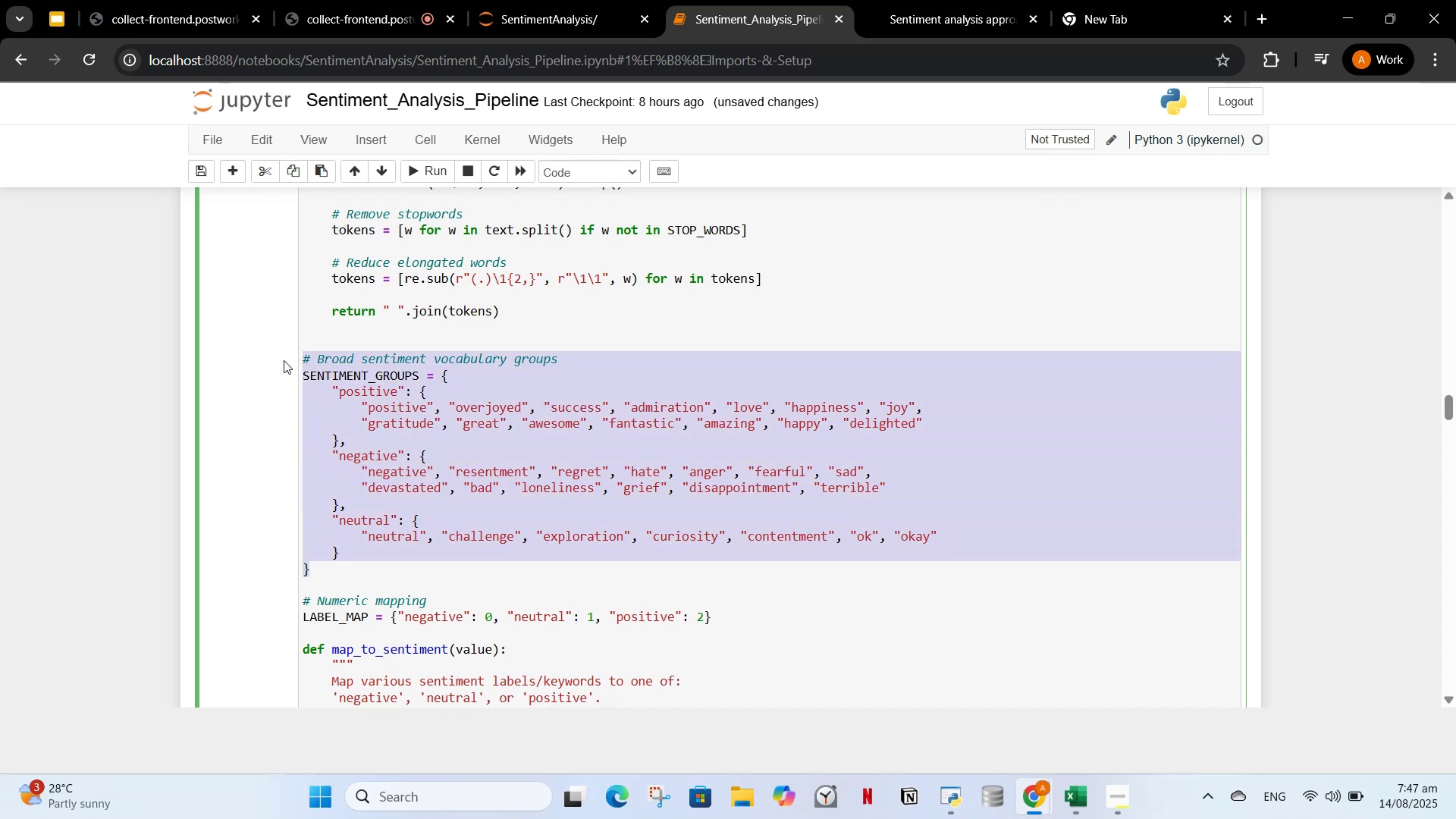 
hold_key(key=ControlLeft, duration=0.44)
 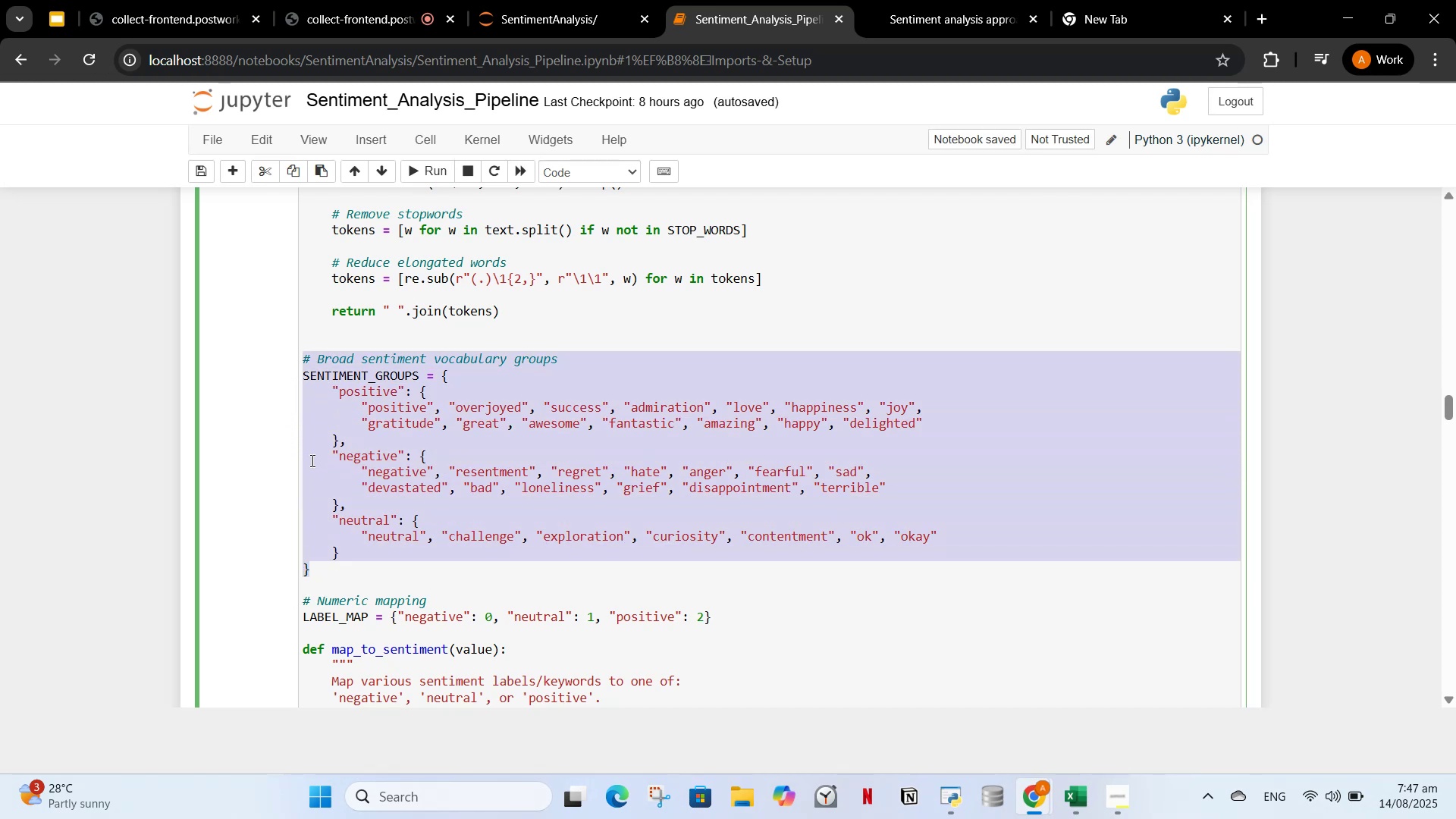 
left_click([311, 460])
 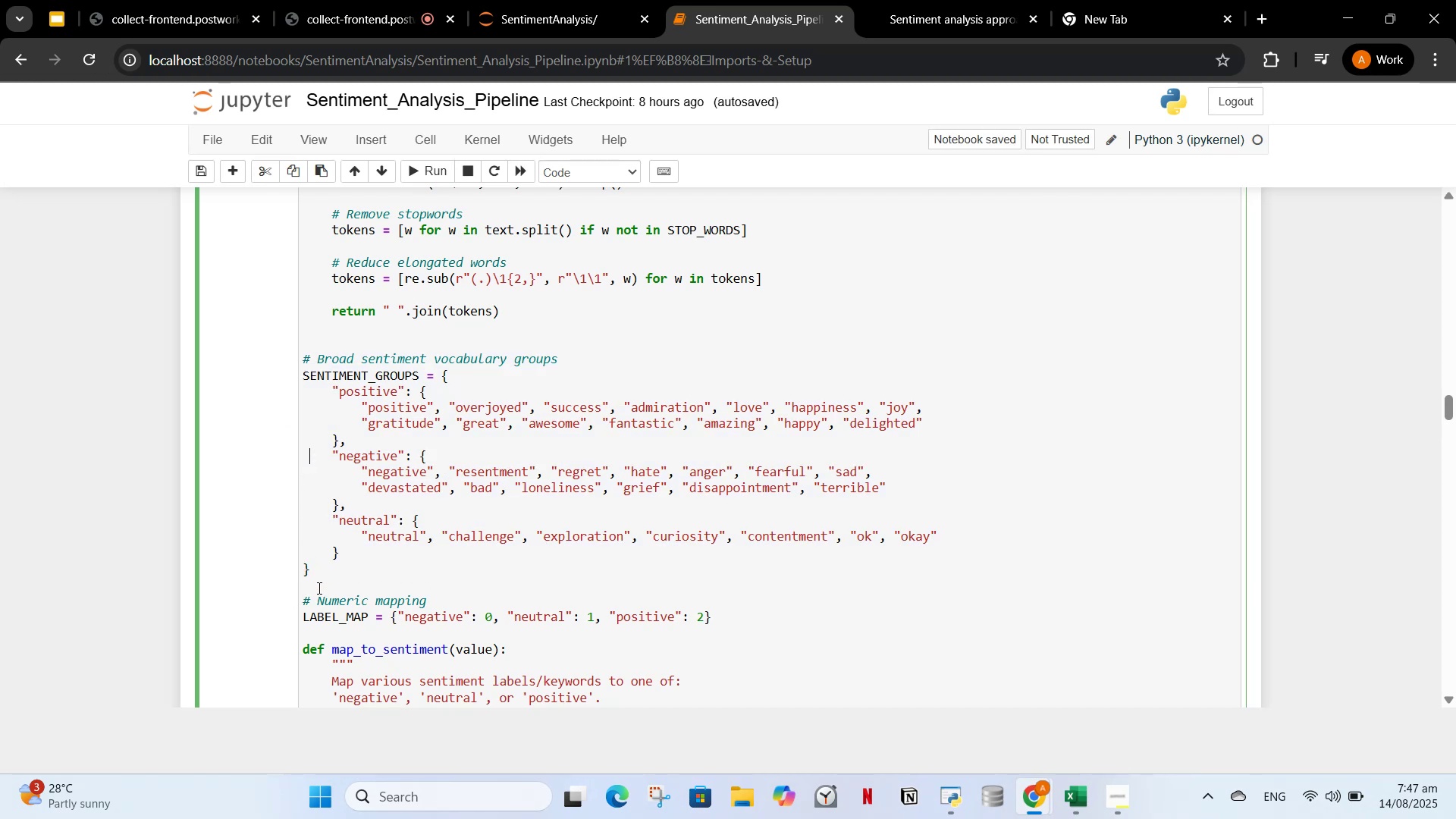 
left_click_drag(start_coordinate=[319, 588], to_coordinate=[290, 369])
 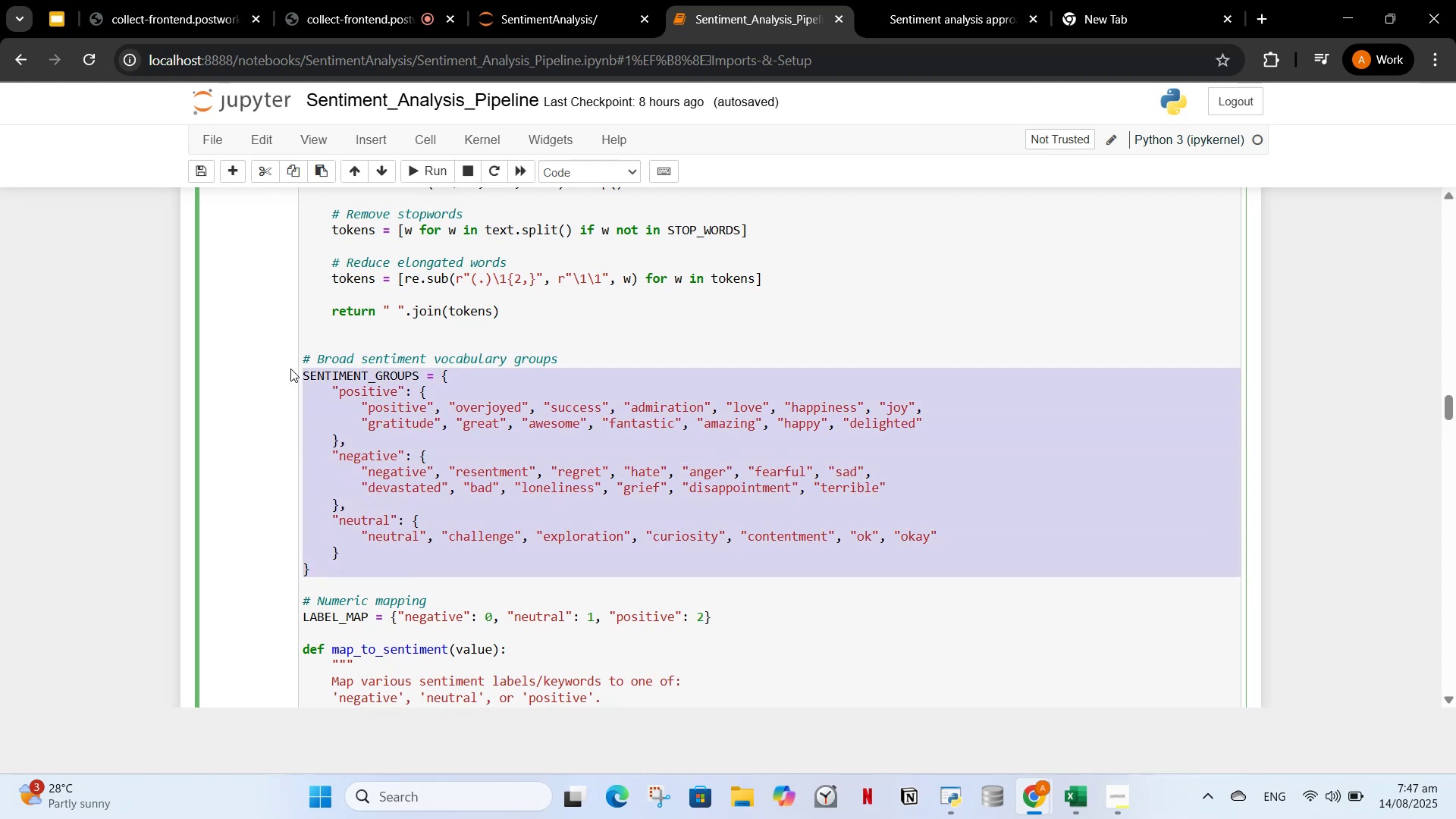 
hold_key(key=ControlLeft, duration=1.5)
 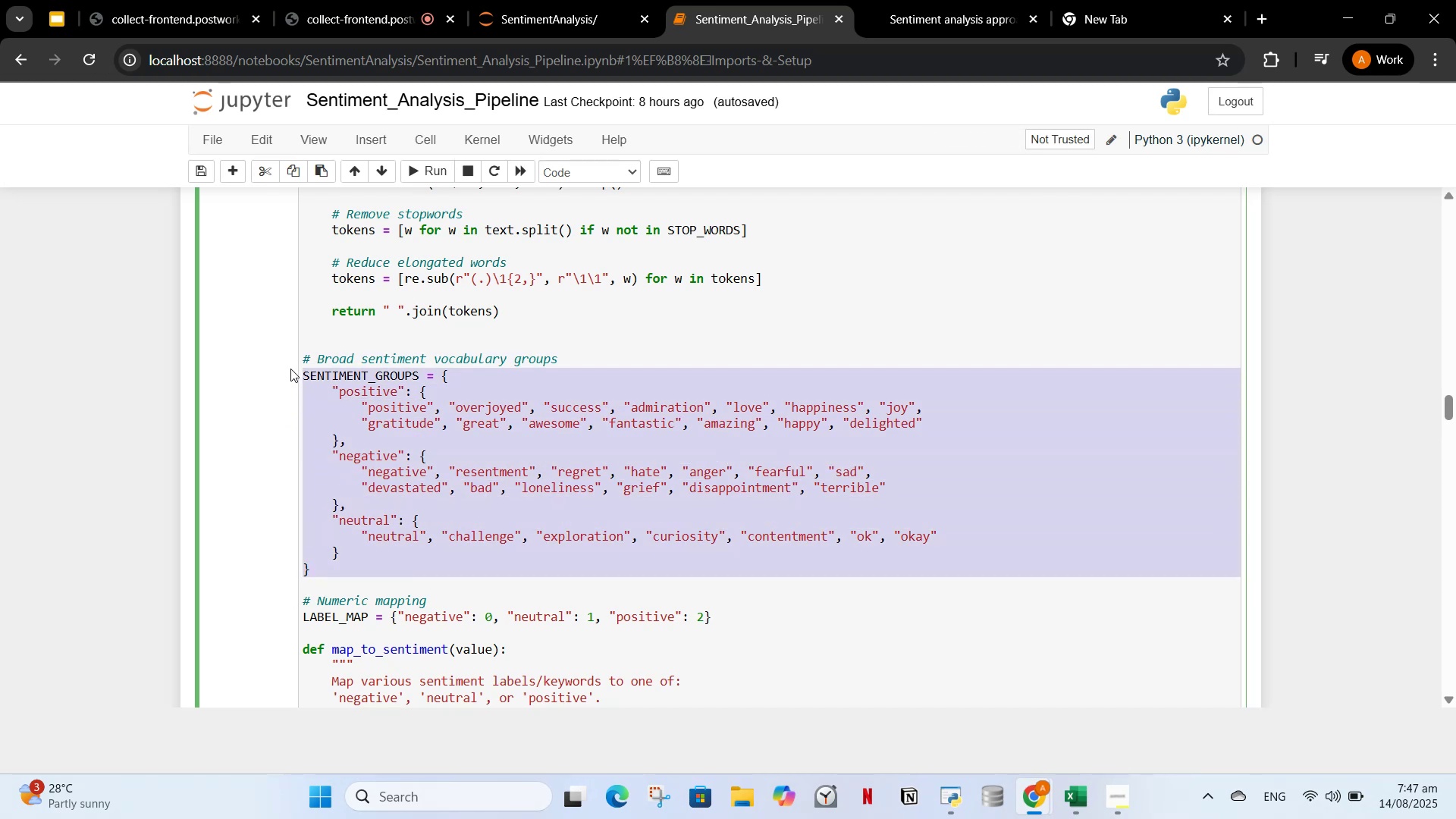 
hold_key(key=ControlLeft, duration=1.51)
 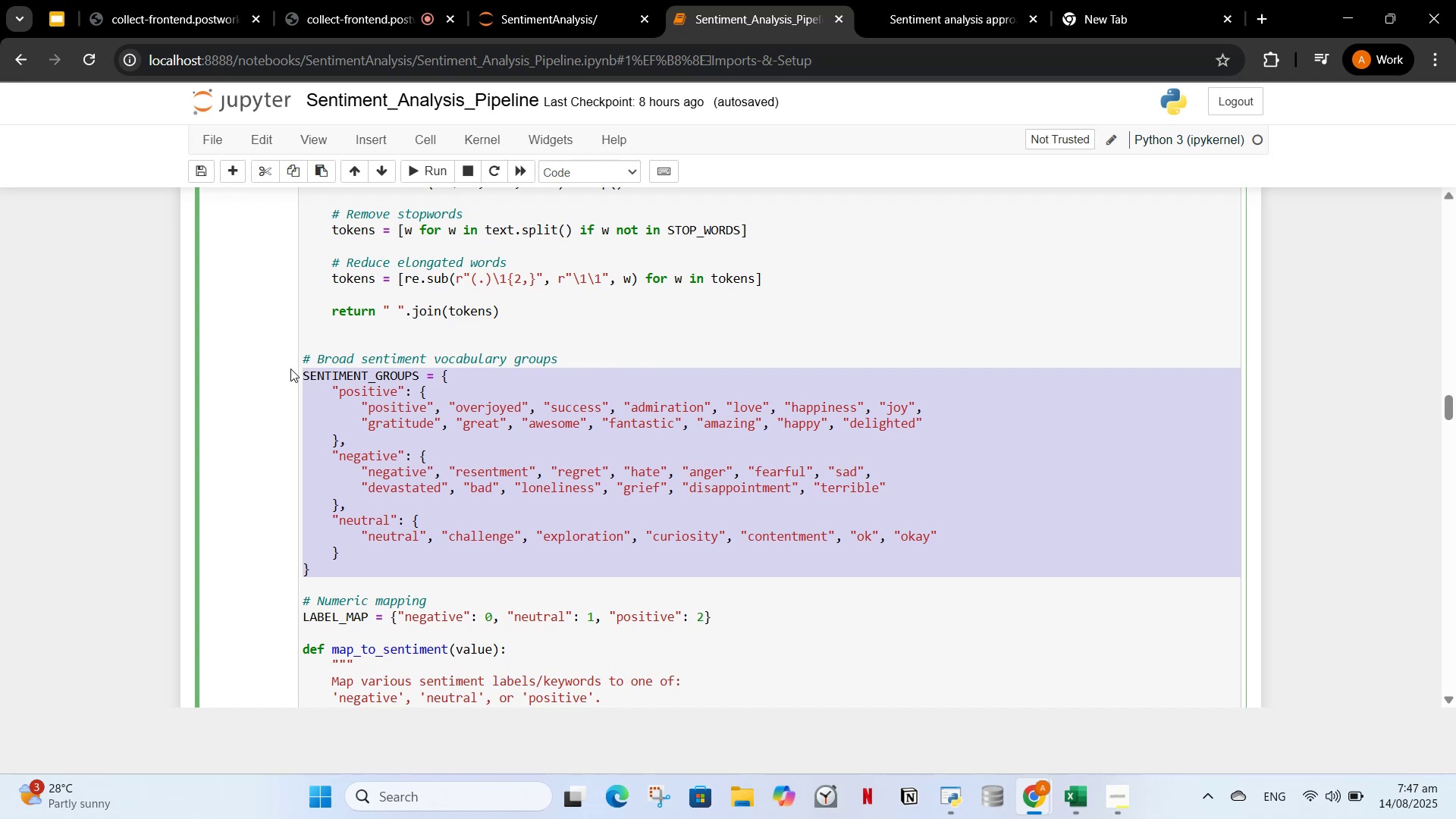 
hold_key(key=ControlLeft, duration=1.51)
 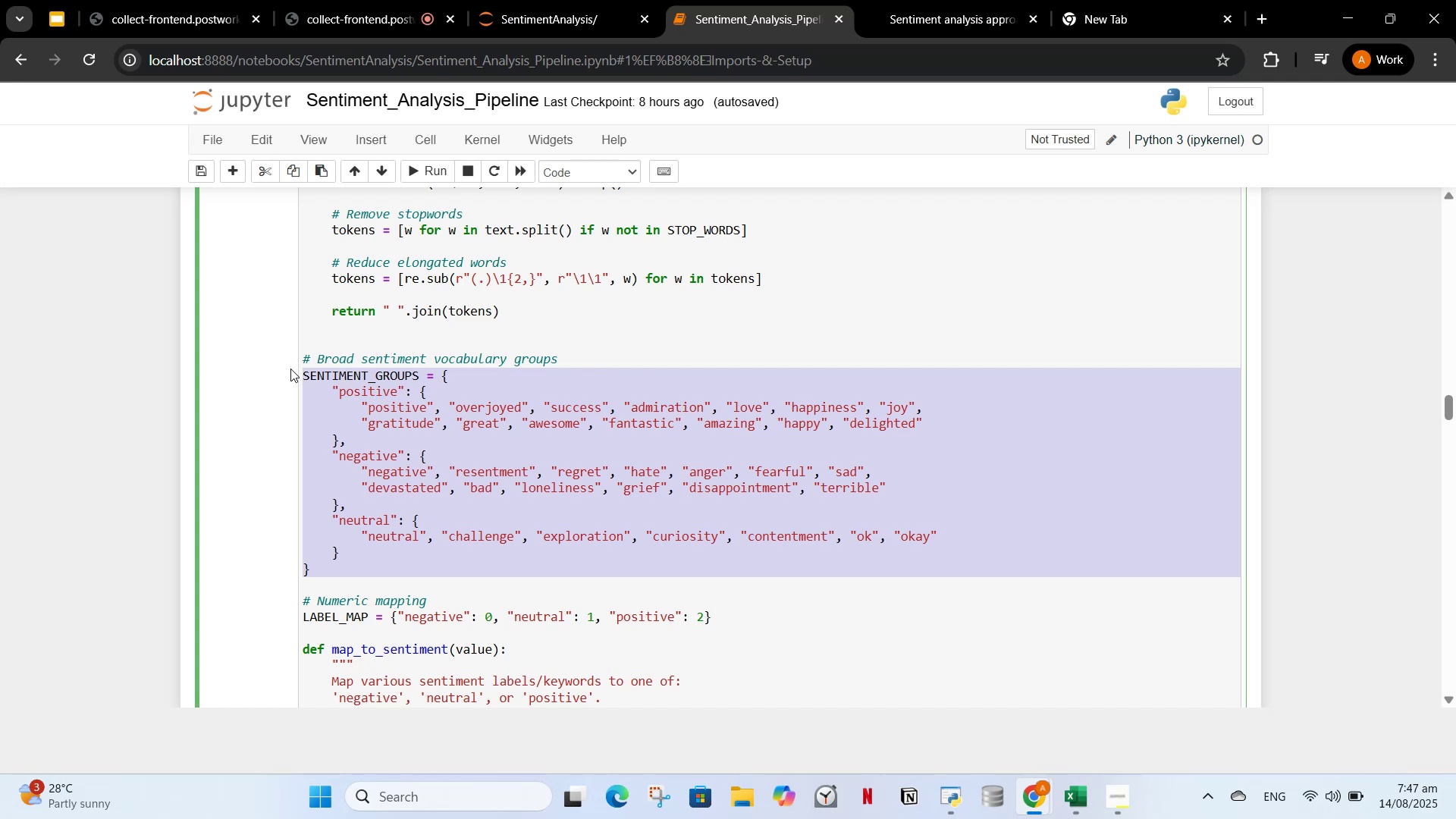 
hold_key(key=ControlLeft, duration=1.74)
 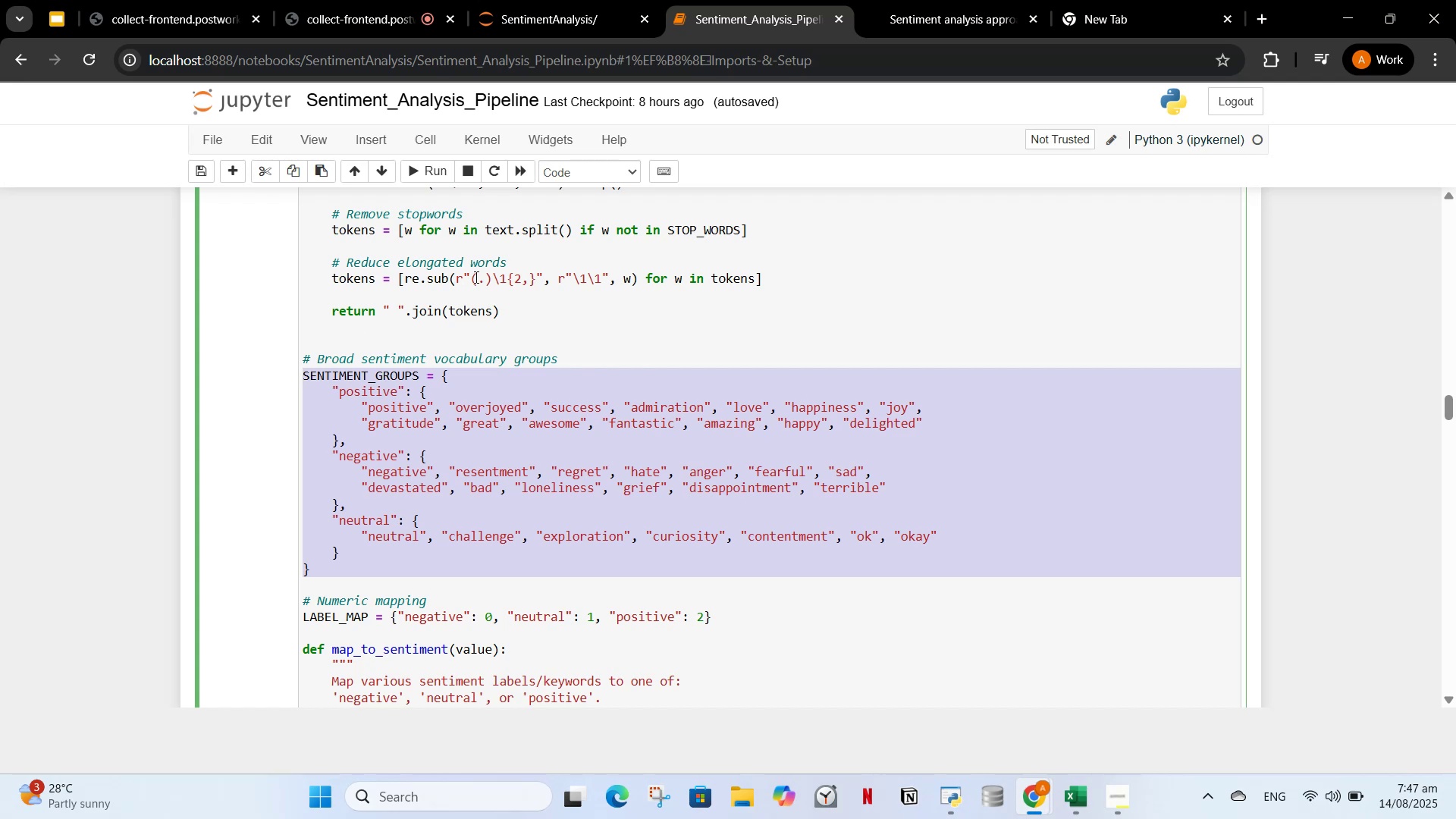 
hold_key(key=C, duration=0.49)
 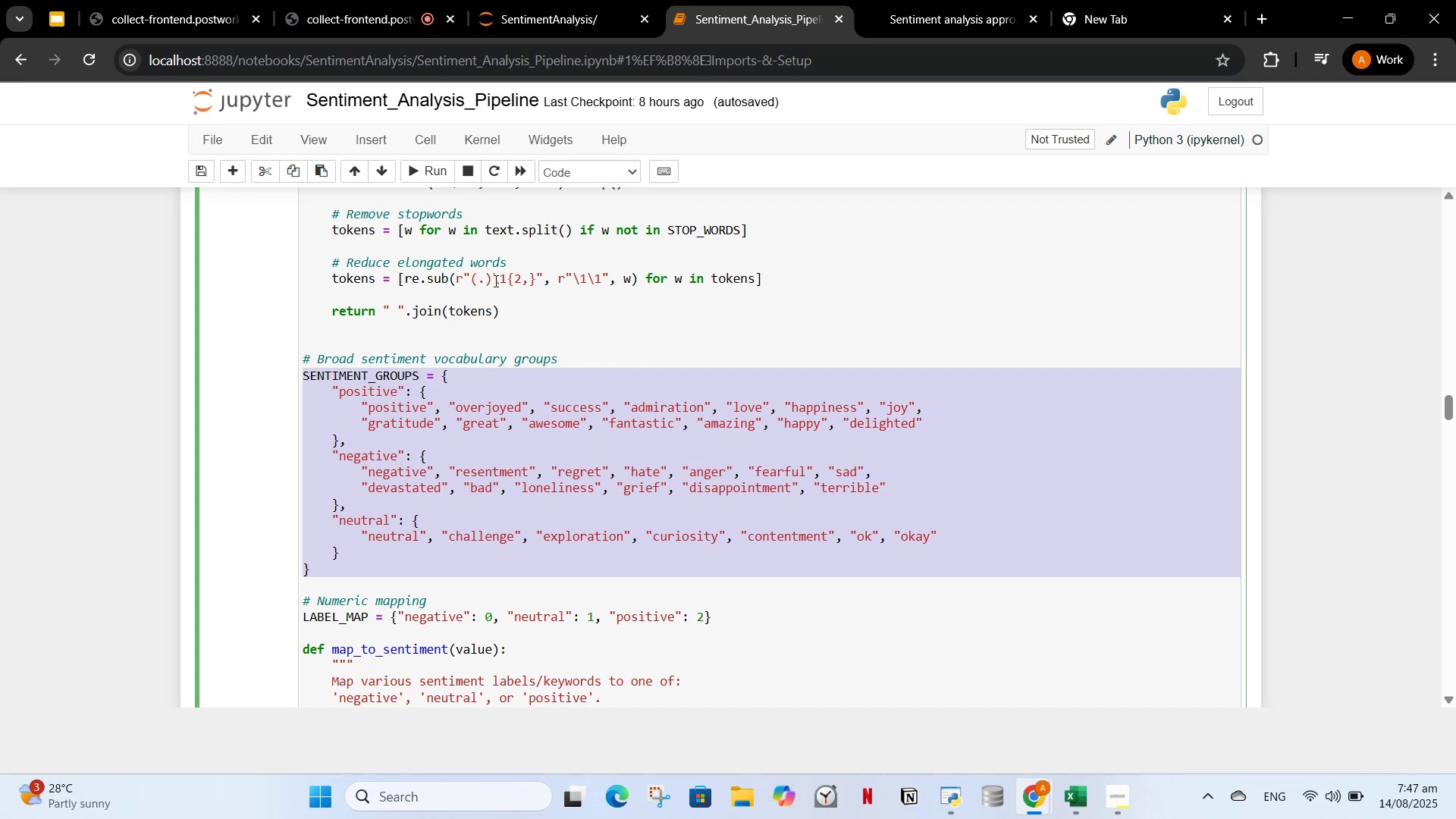 
left_click([492, 290])
 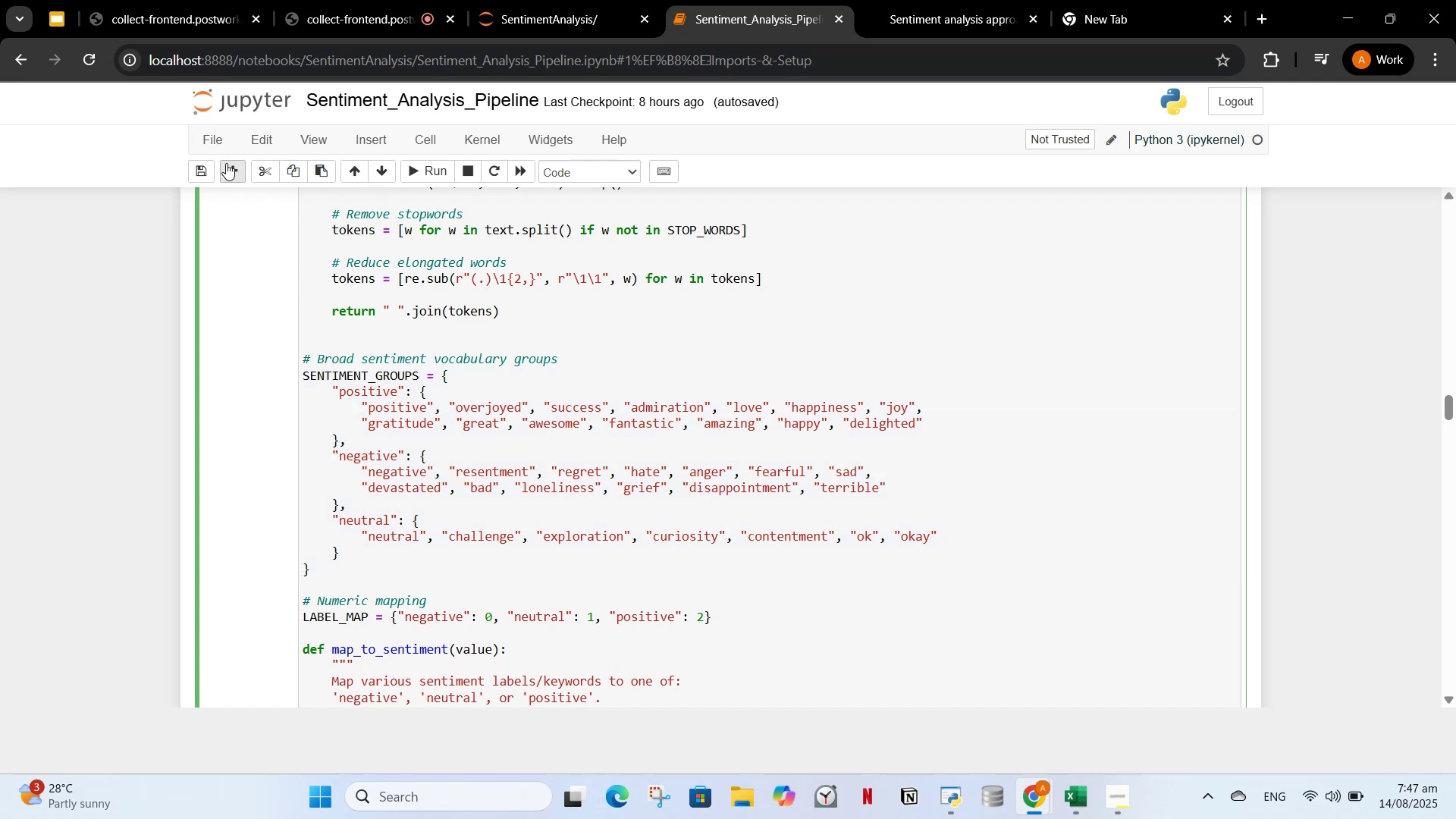 
left_click([237, 165])
 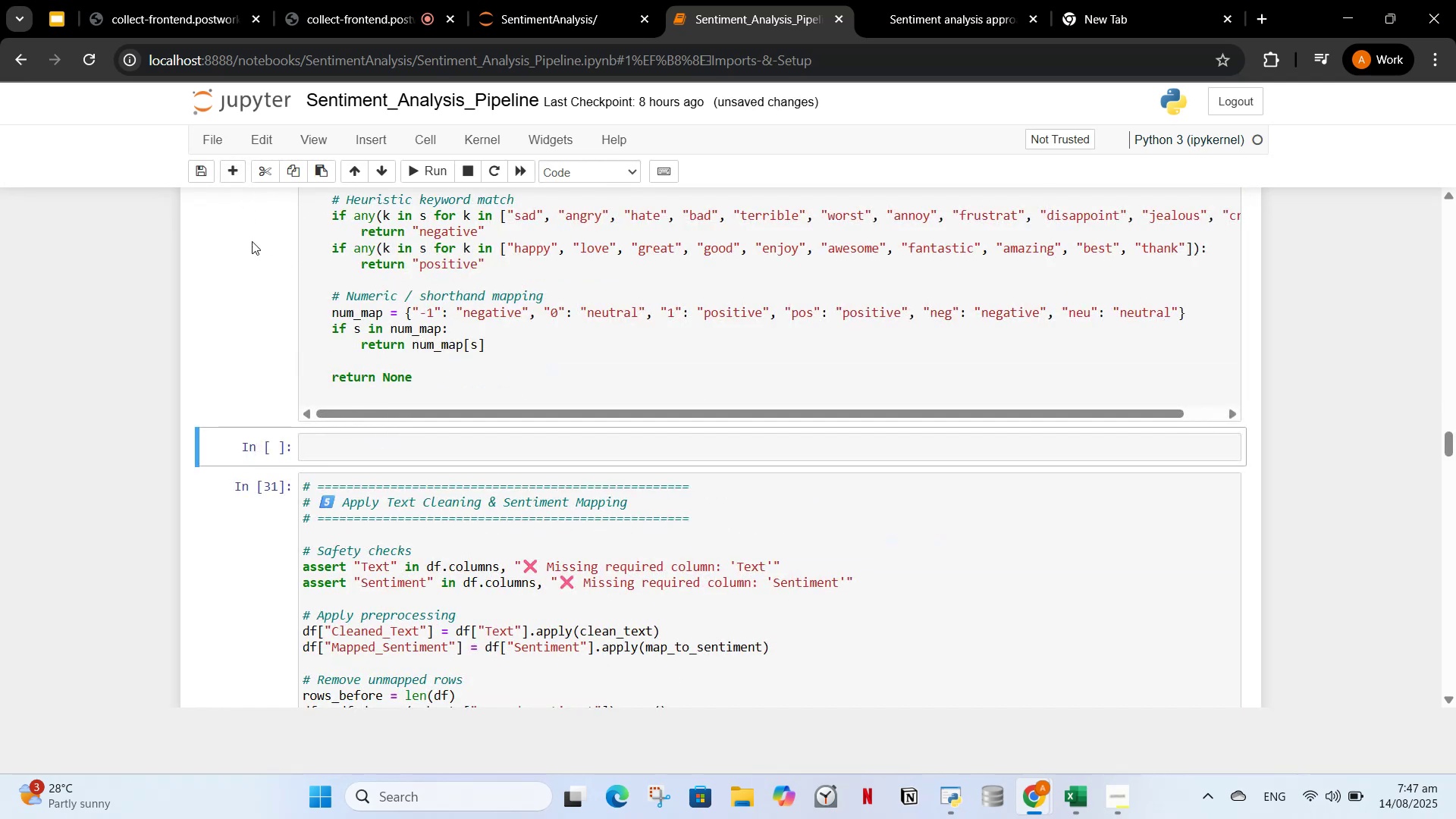 
key(Control+V)
 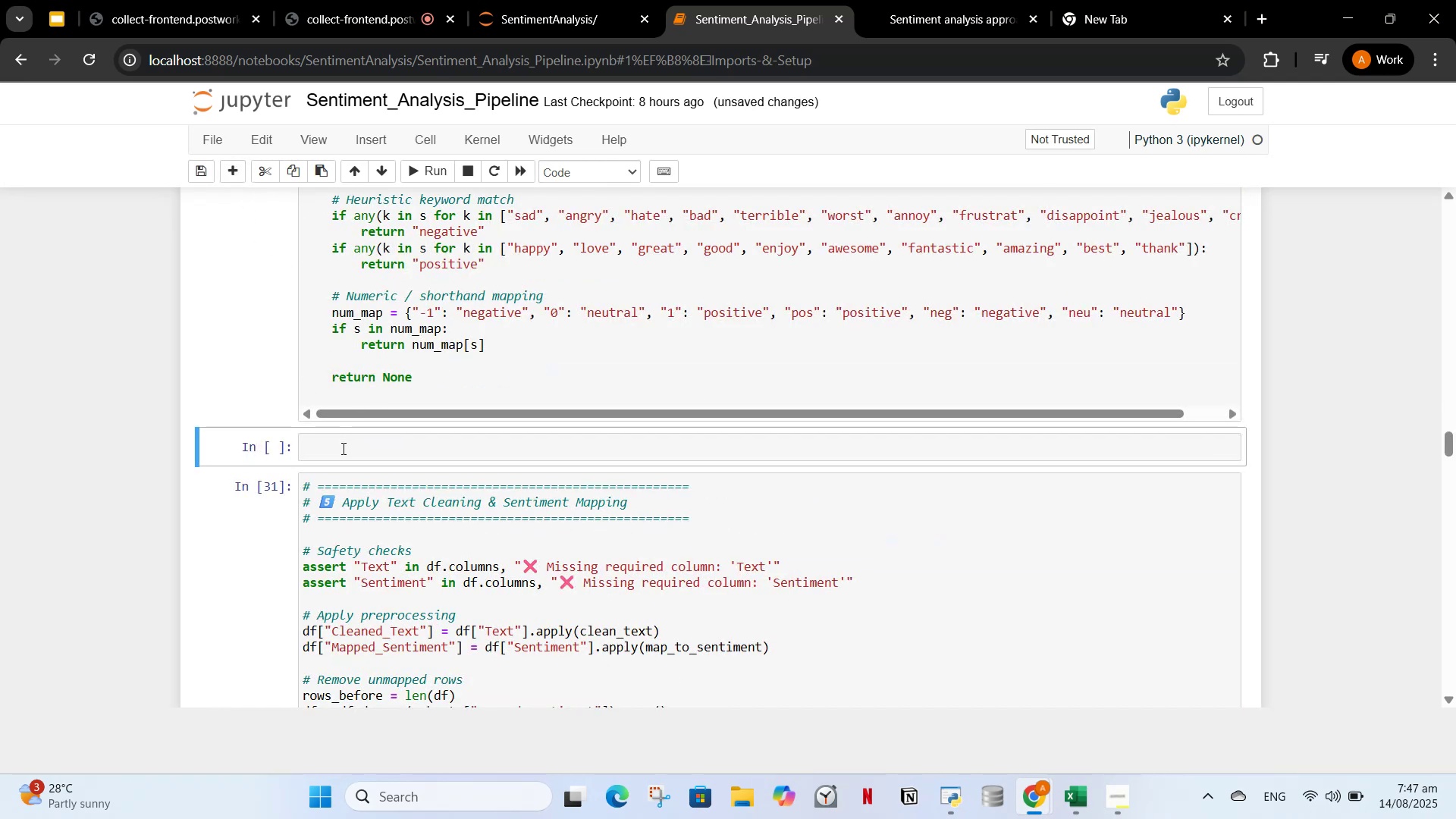 
left_click([342, 448])
 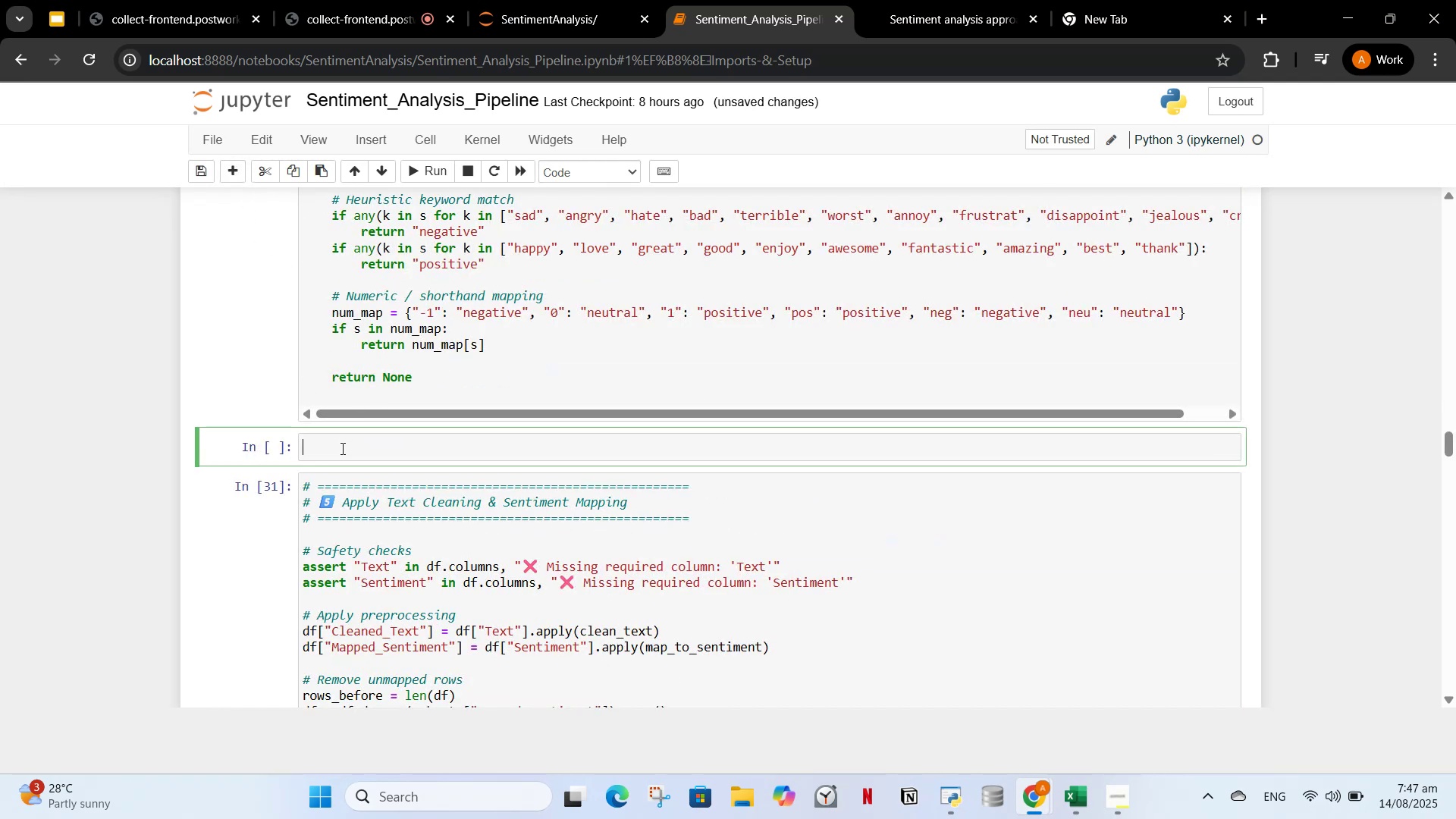 
key(Control+V)
 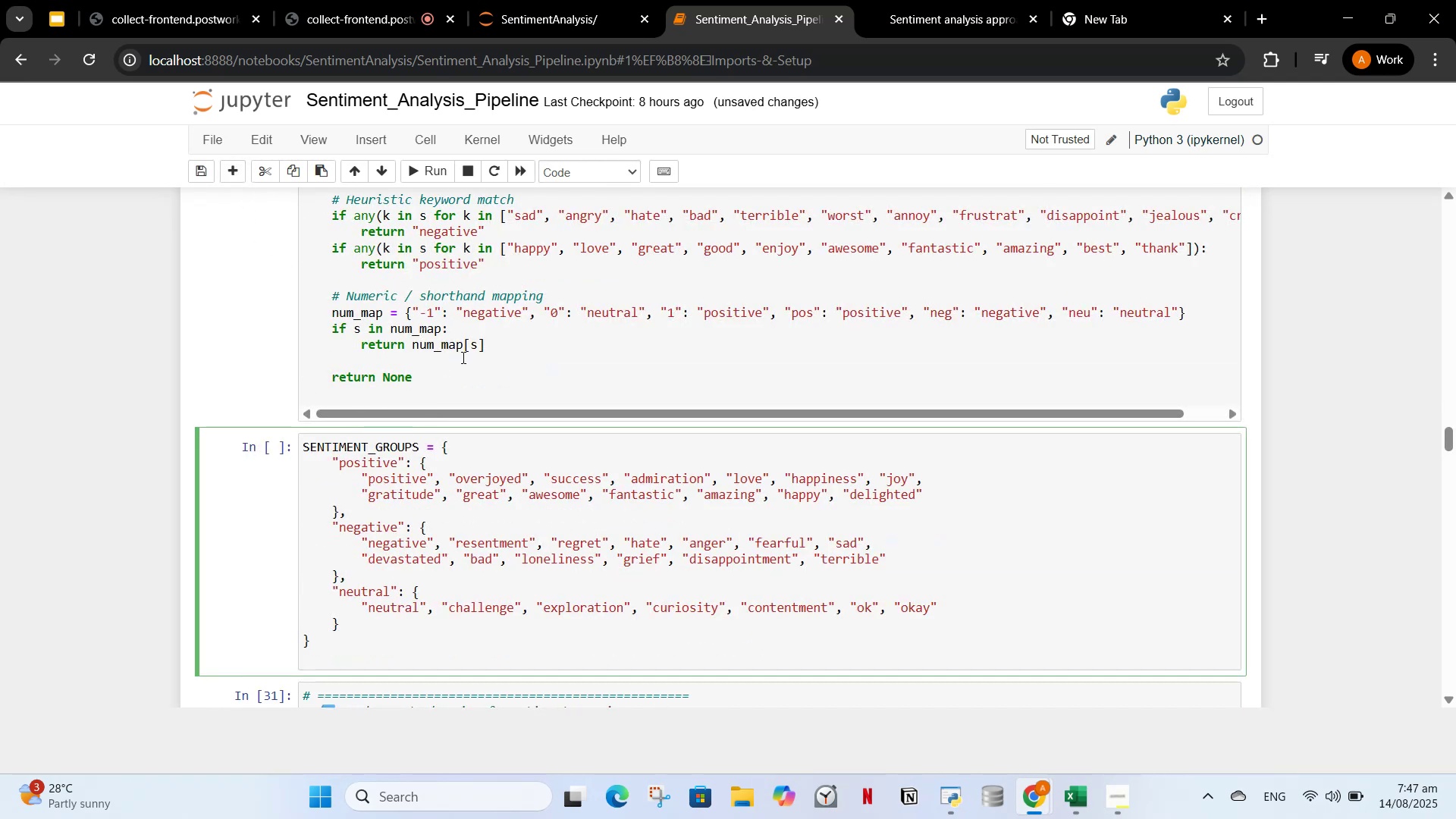 
scroll: coordinate [474, 335], scroll_direction: up, amount: 2.0
 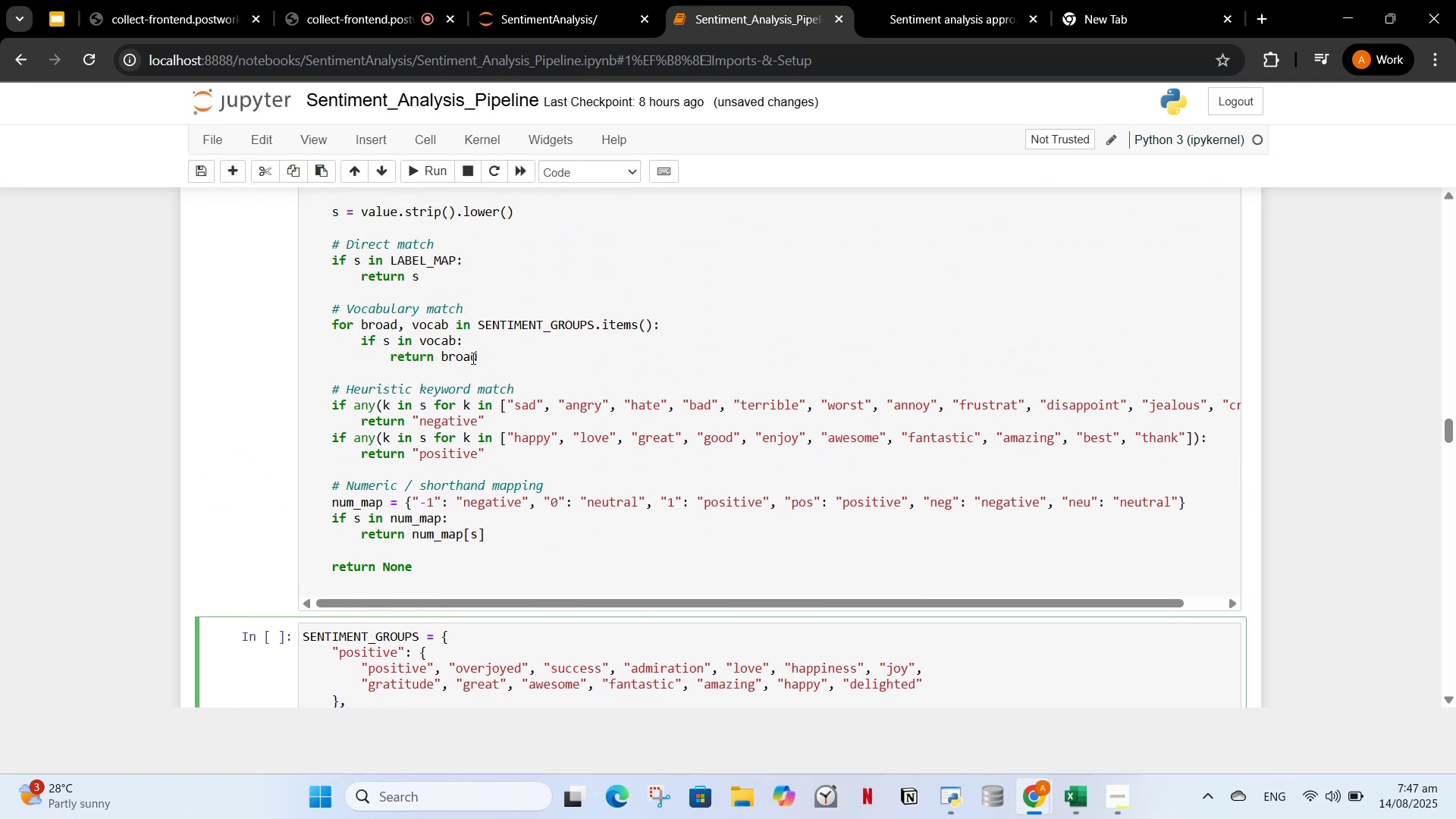 
left_click_drag(start_coordinate=[463, 391], to_coordinate=[464, 385])
 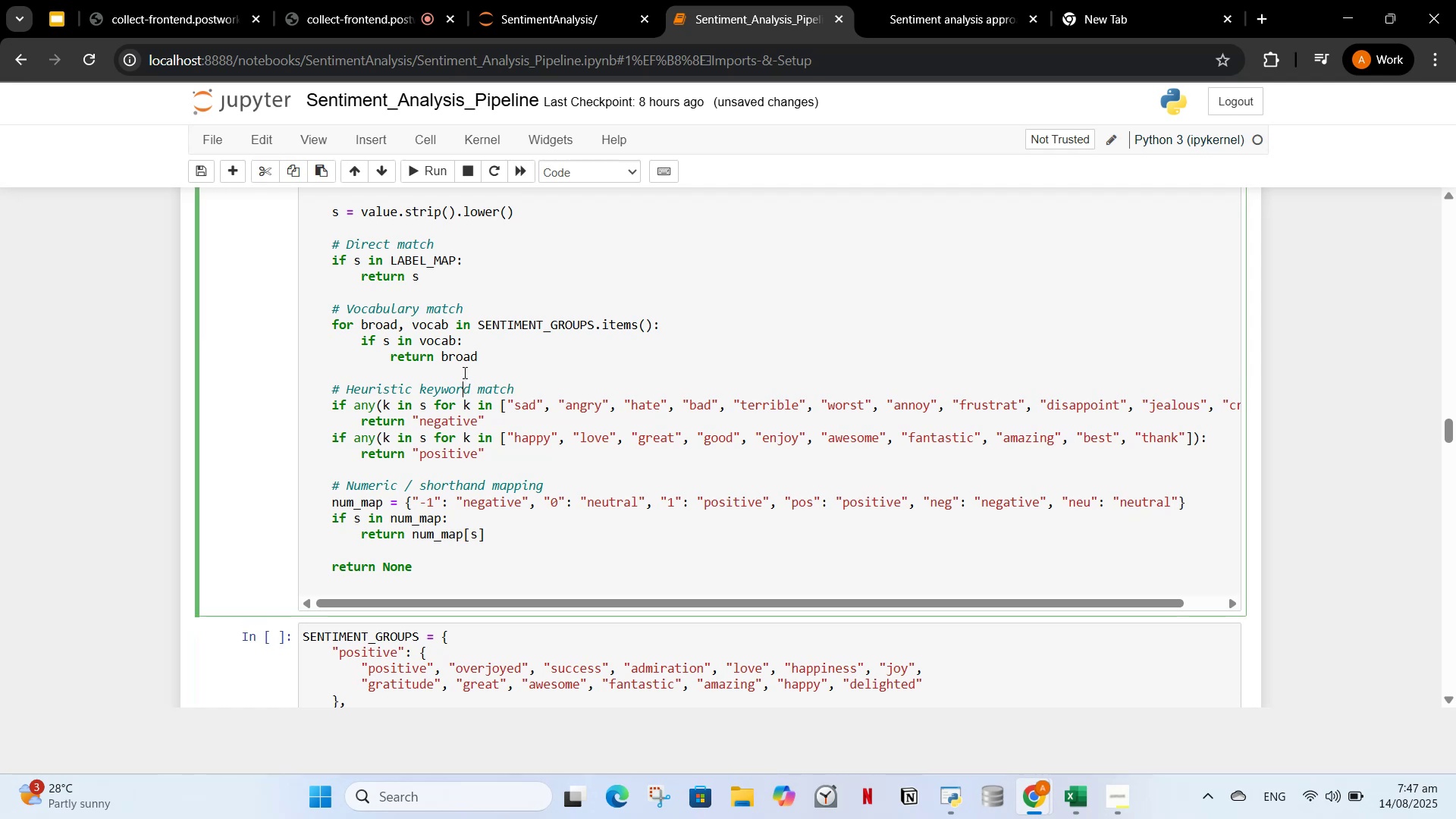 
key(Control+A)
 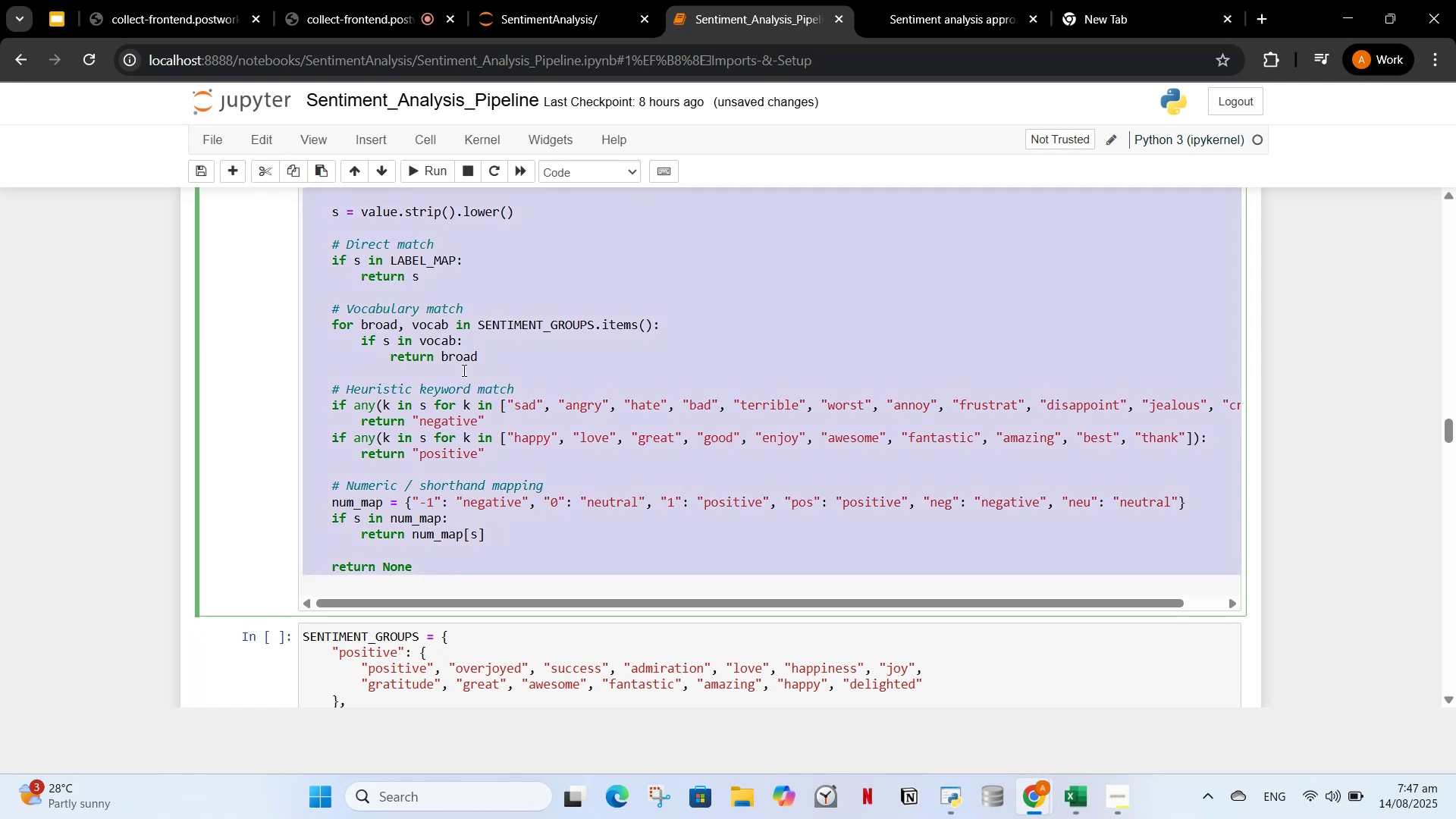 
key(Backspace)
 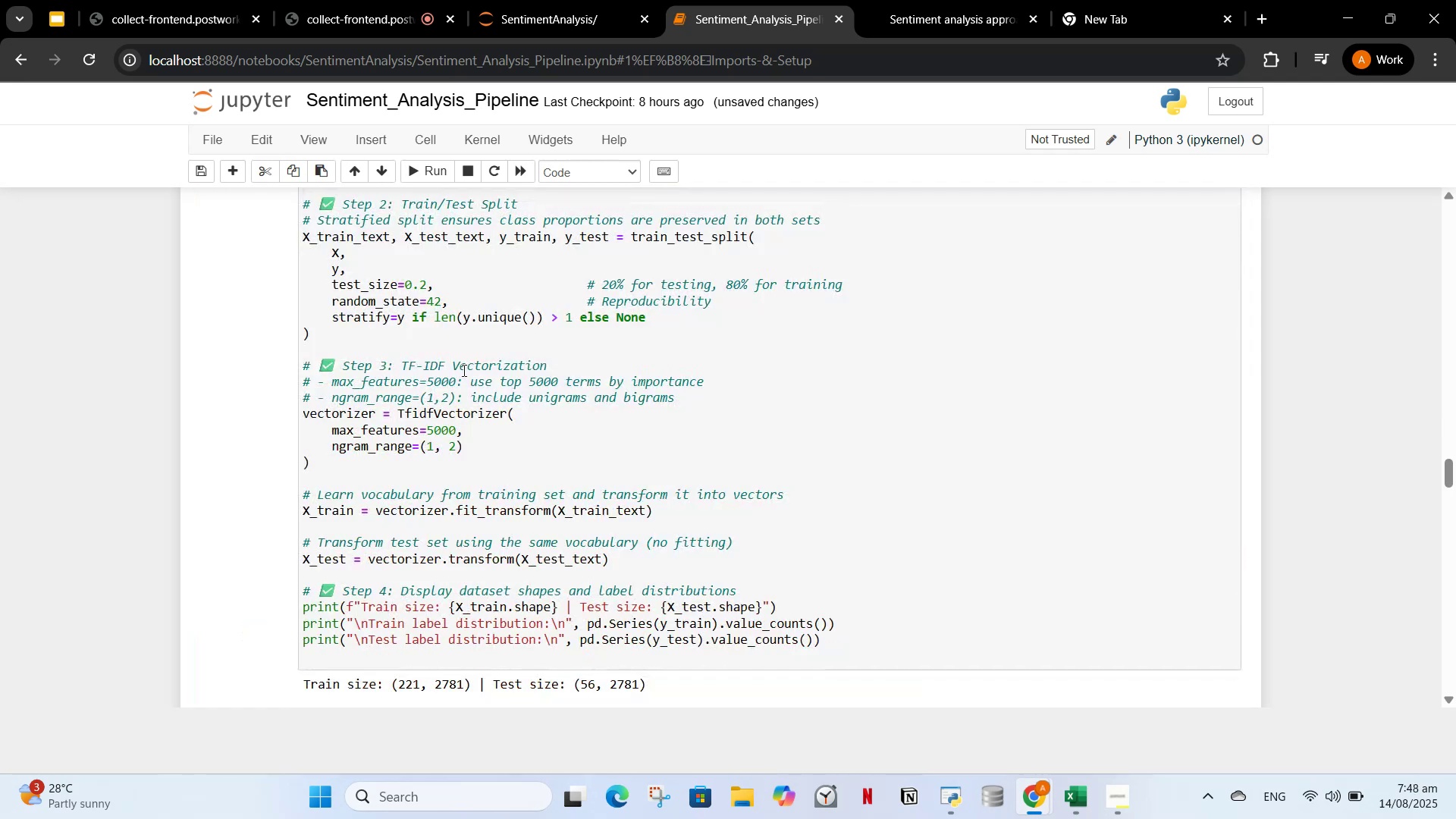 
hold_key(key=ControlLeft, duration=0.74)
 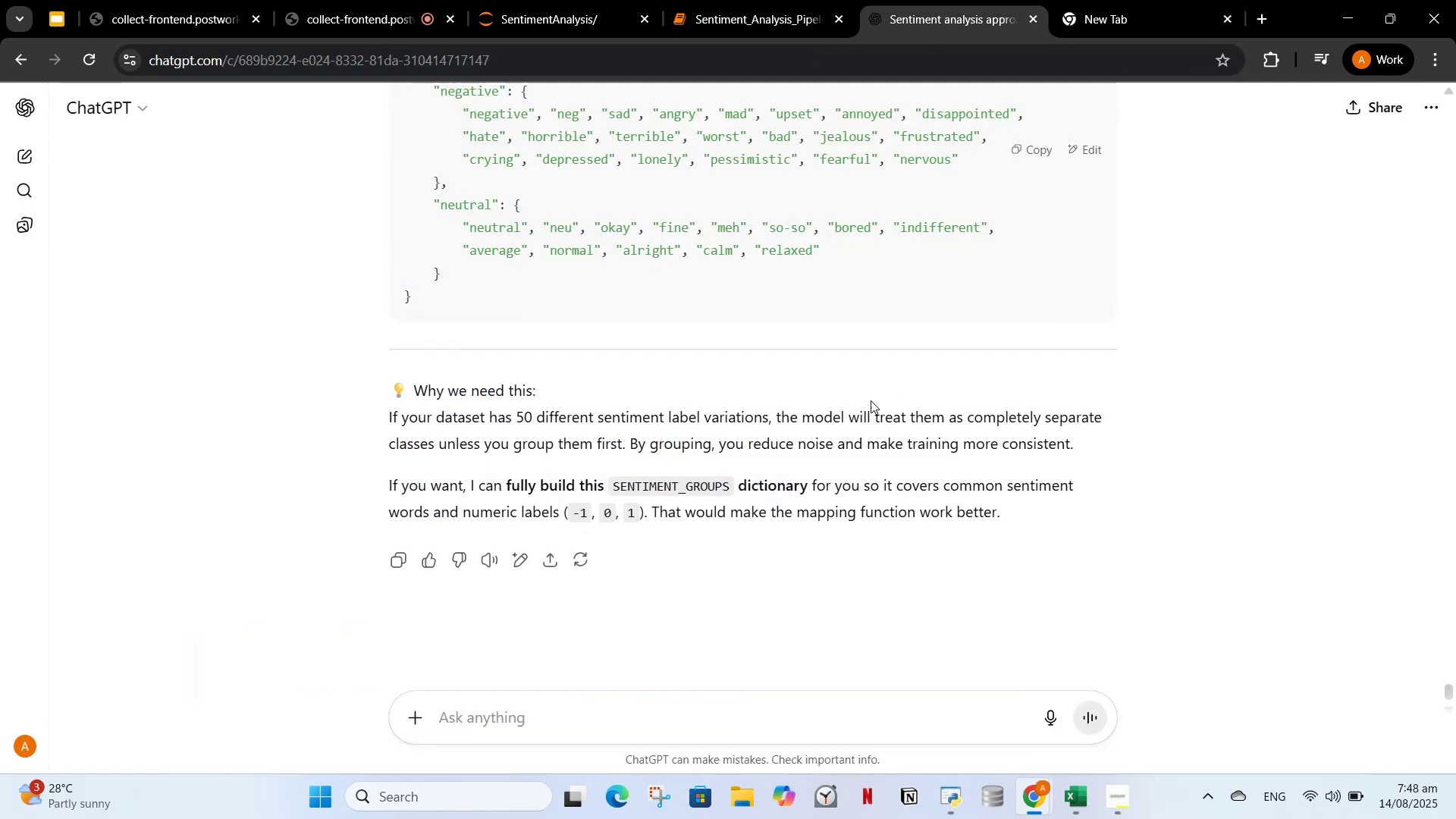 
key(Control+V)
 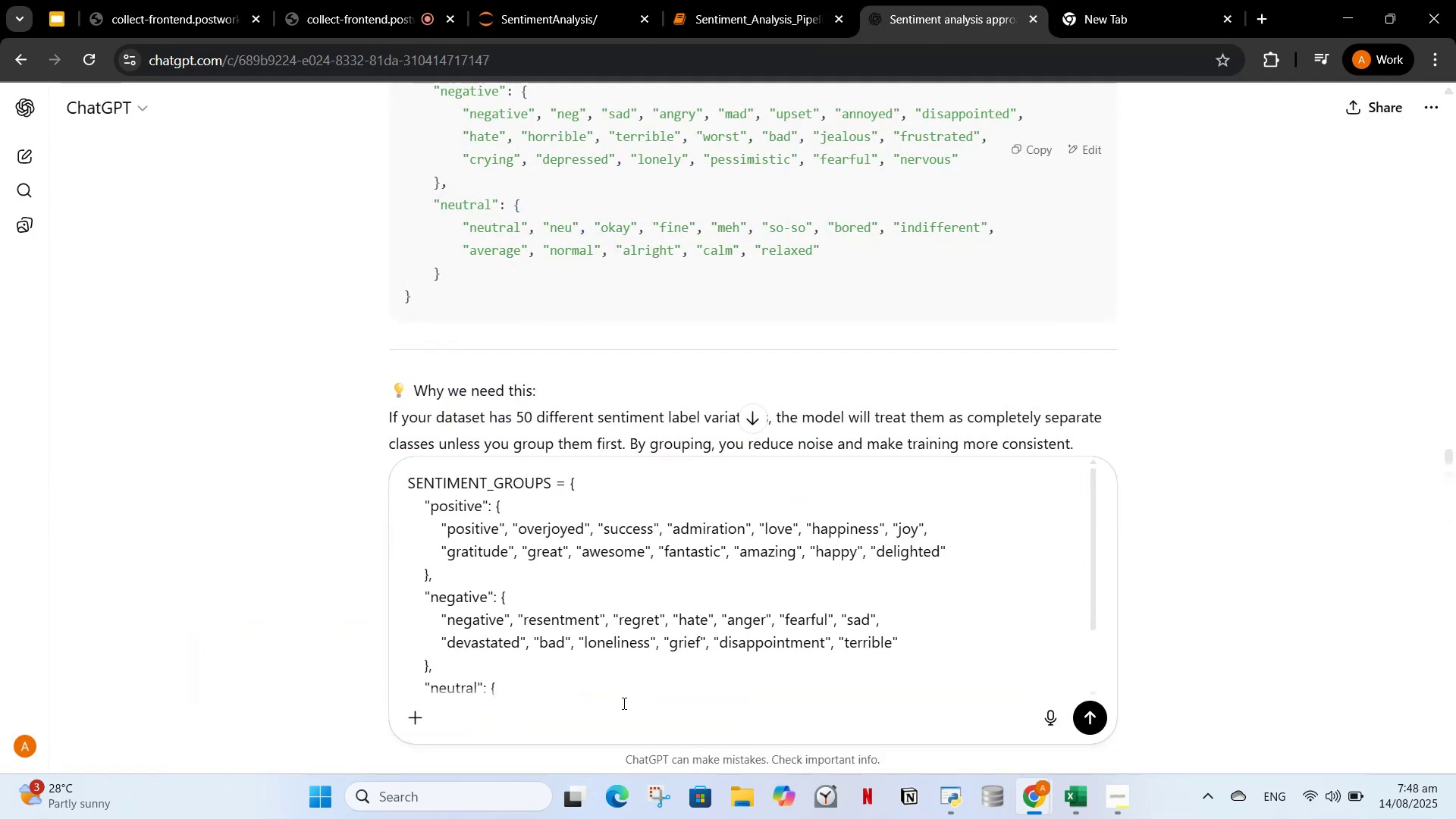 
type(ther)
key(Backspace)
type(se we)
 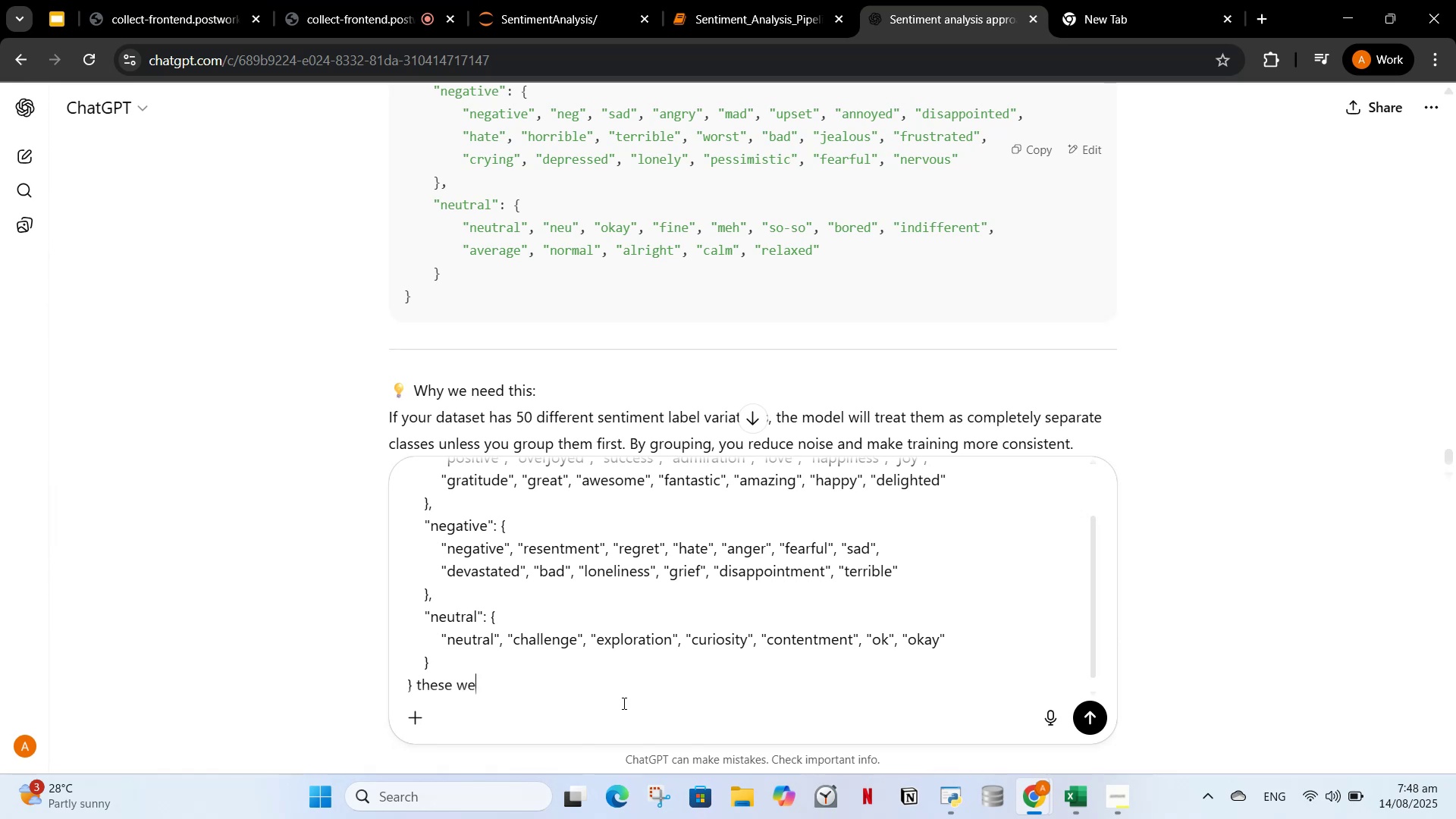 
key(Control+A)
 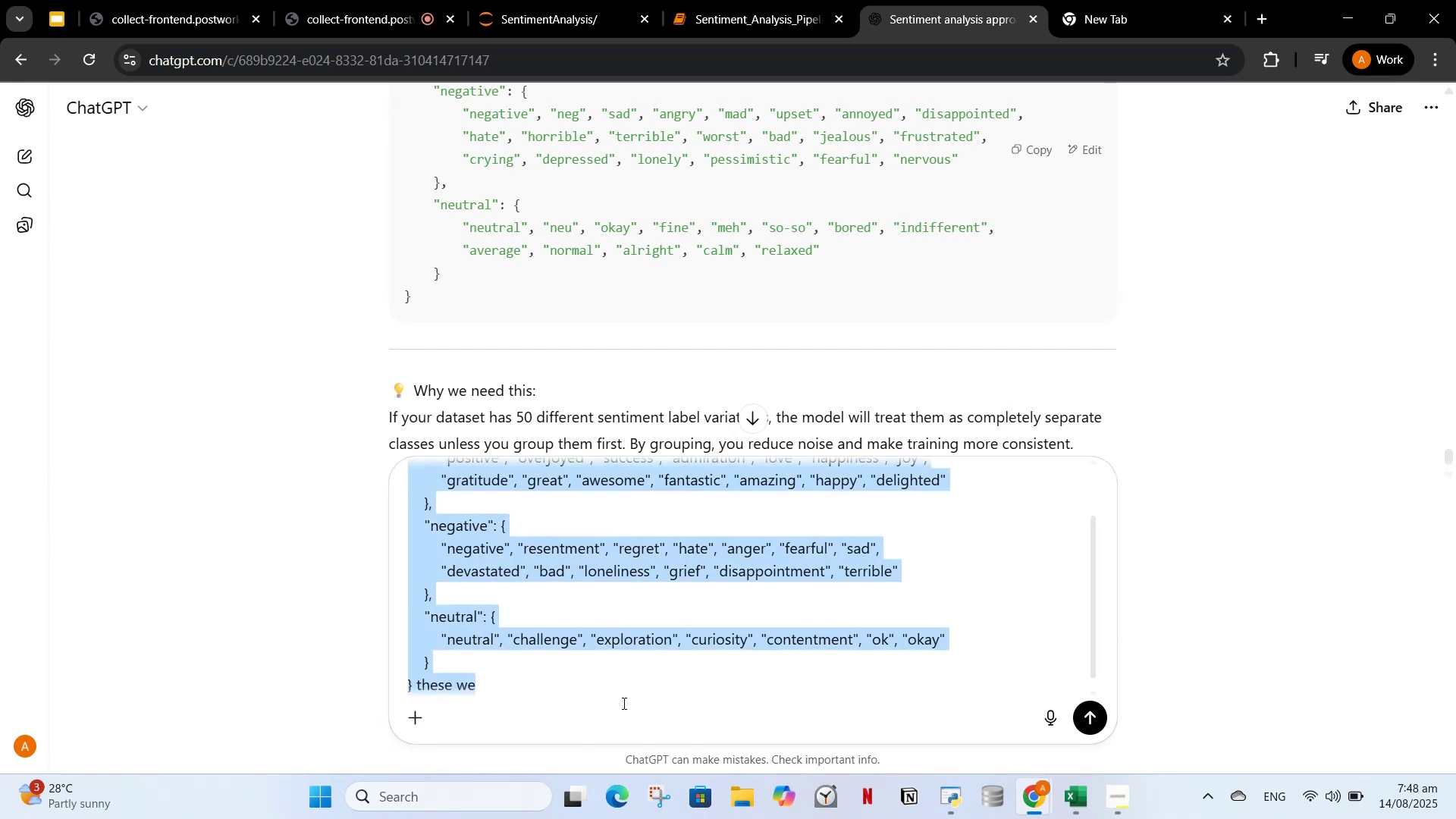 
key(Backspace)
 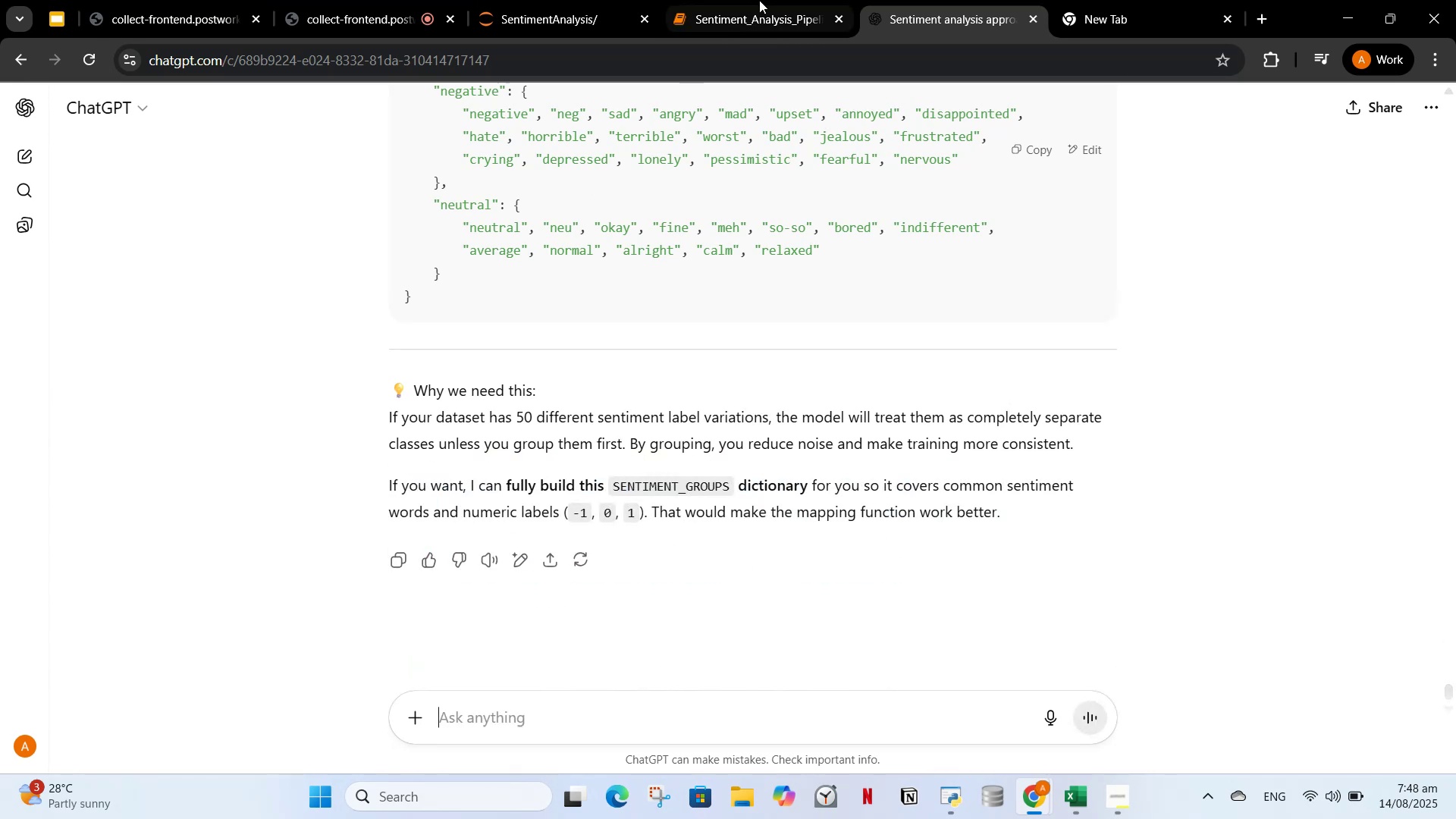 
left_click([780, 5])
 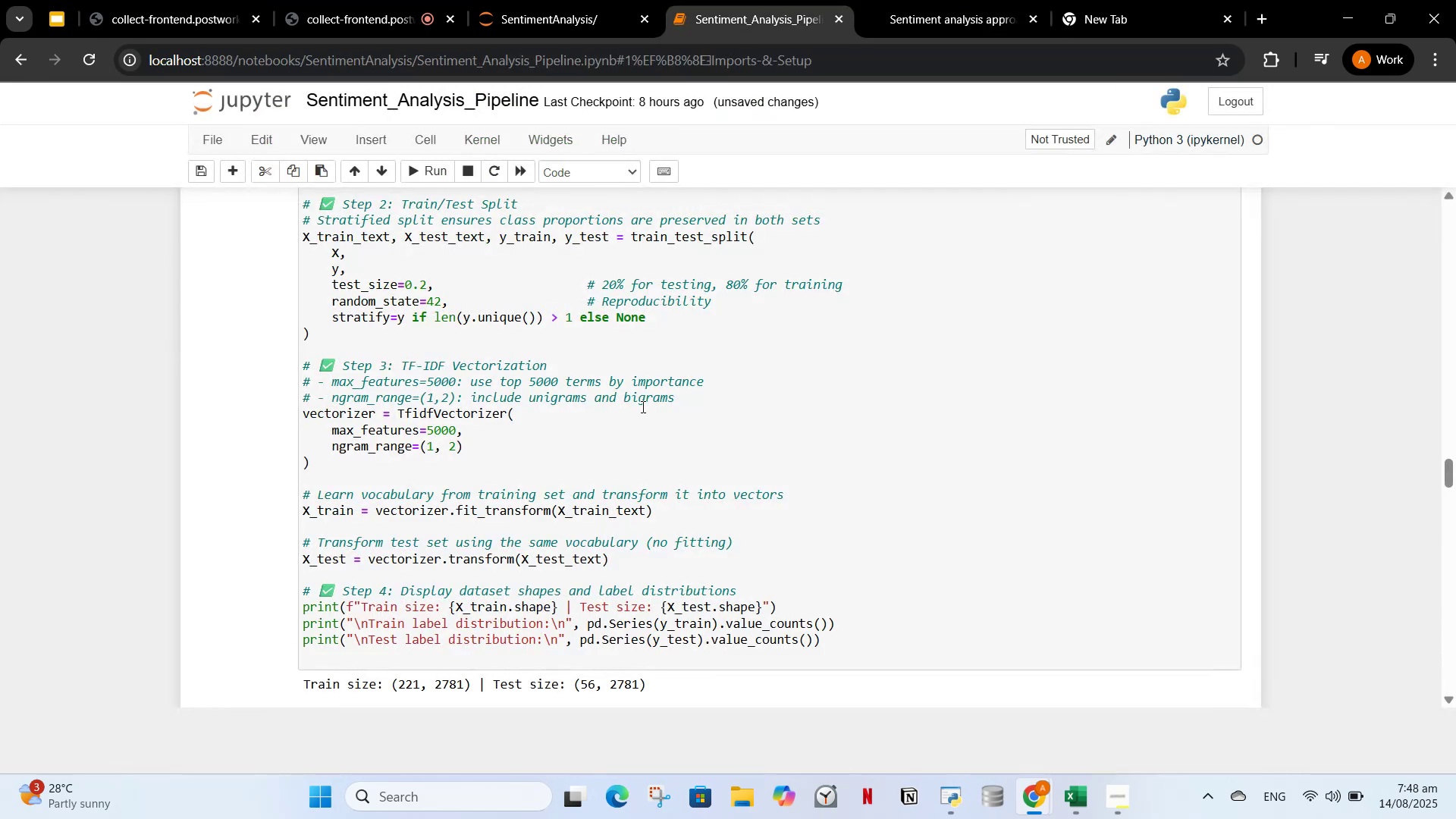 
scroll: coordinate [657, 427], scroll_direction: up, amount: 22.0
 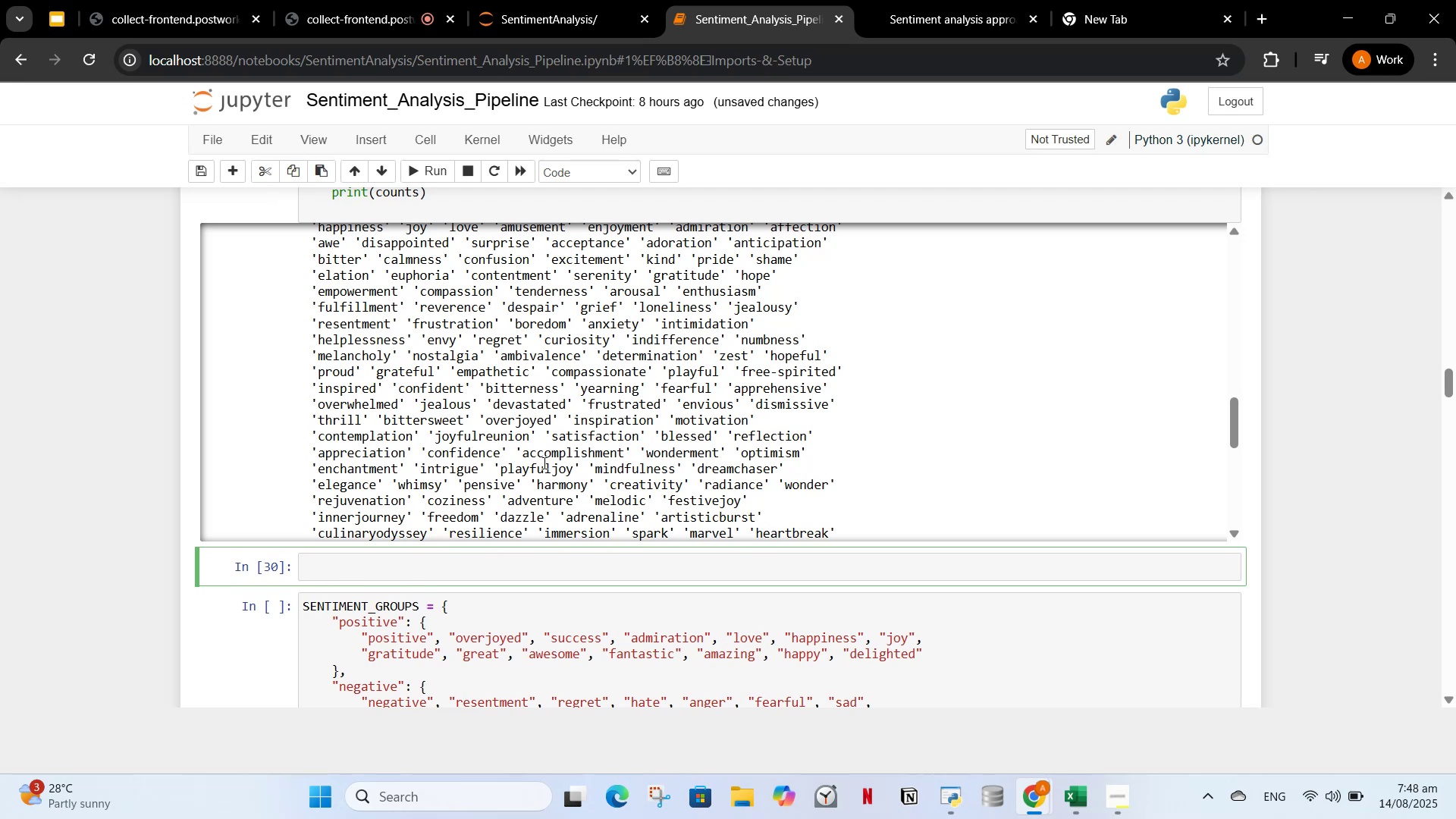 
left_click([546, 396])
 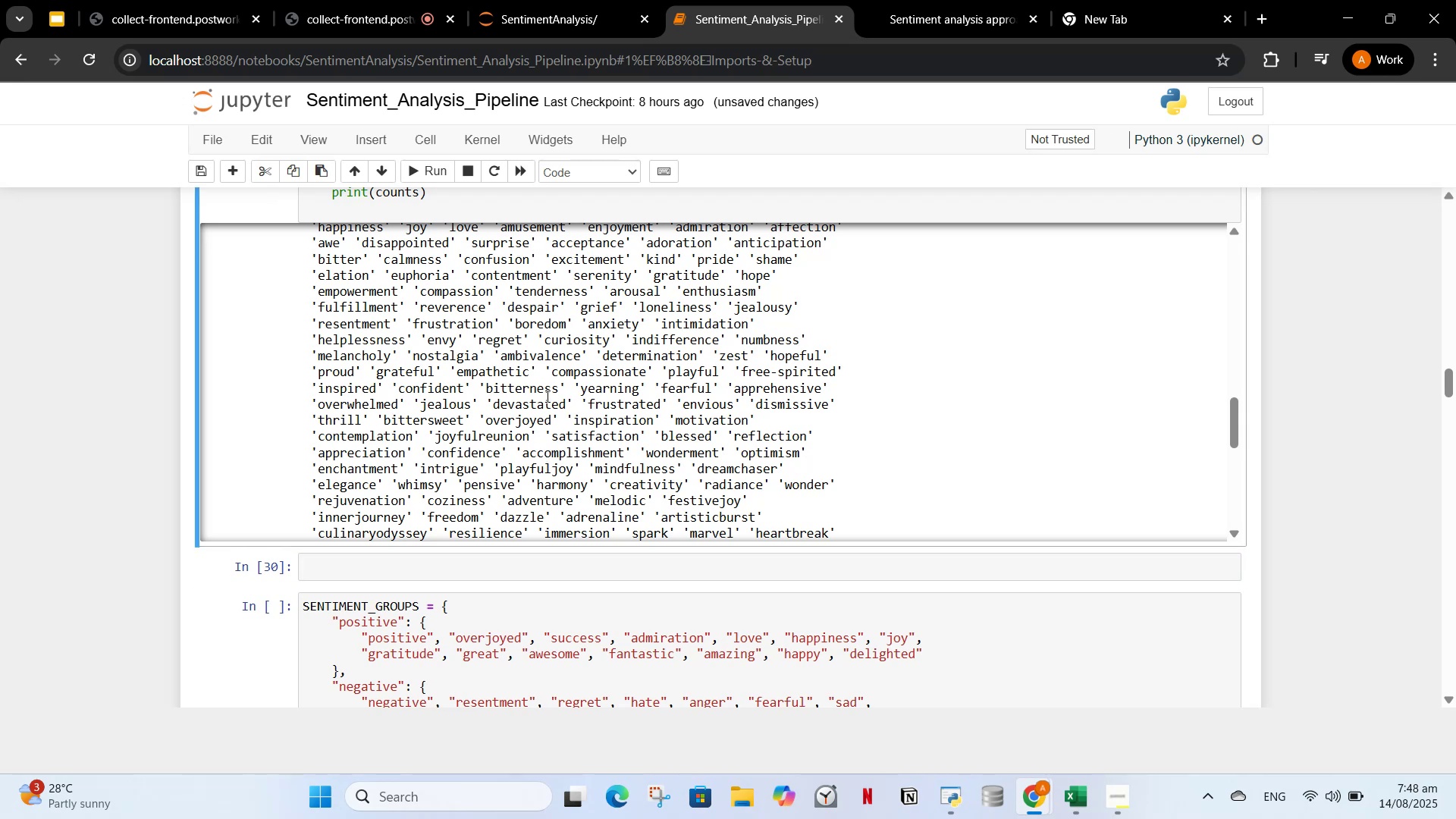 
scroll: coordinate [526, 438], scroll_direction: up, amount: 8.0
 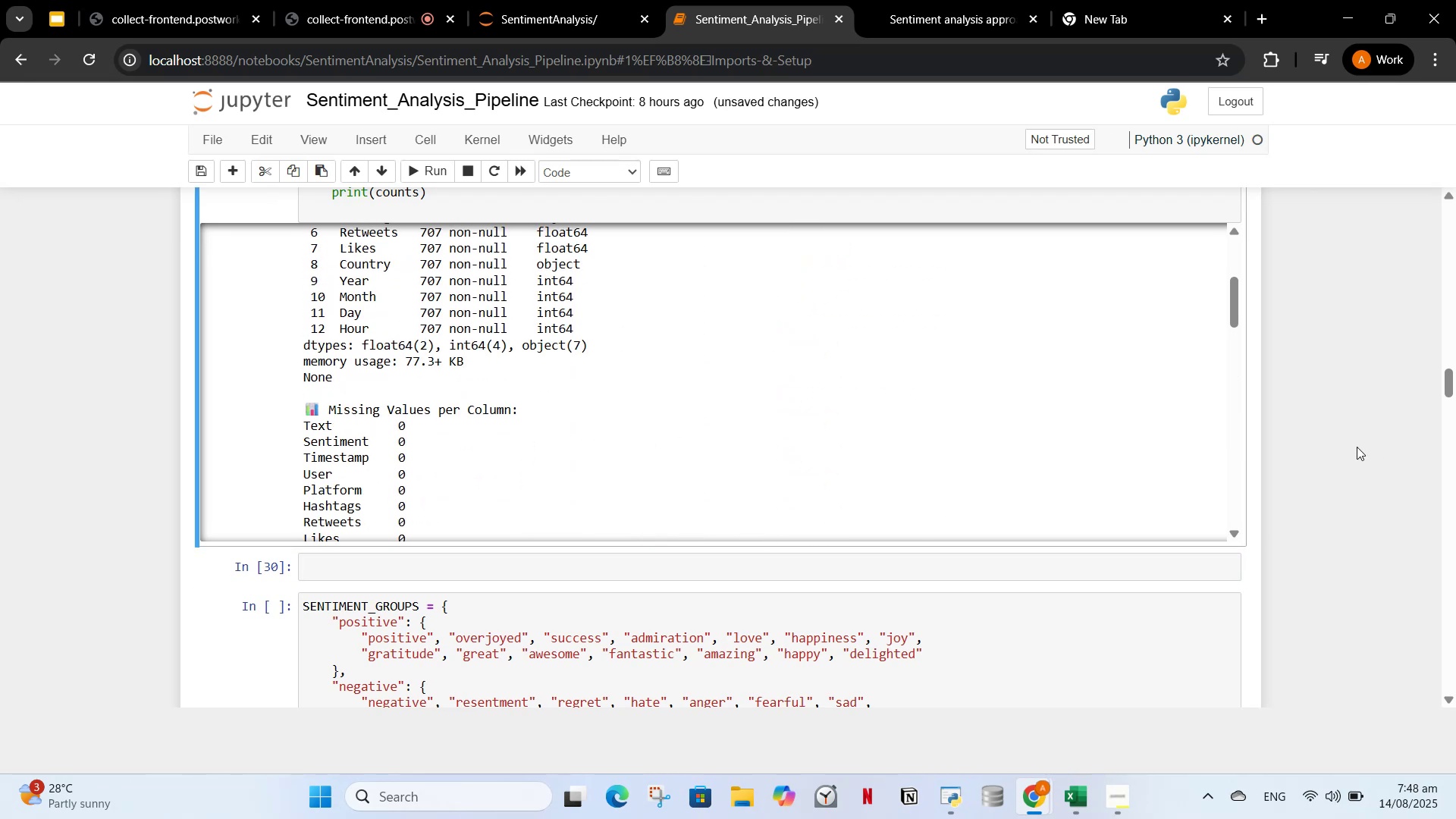 
left_click([1329, 444])
 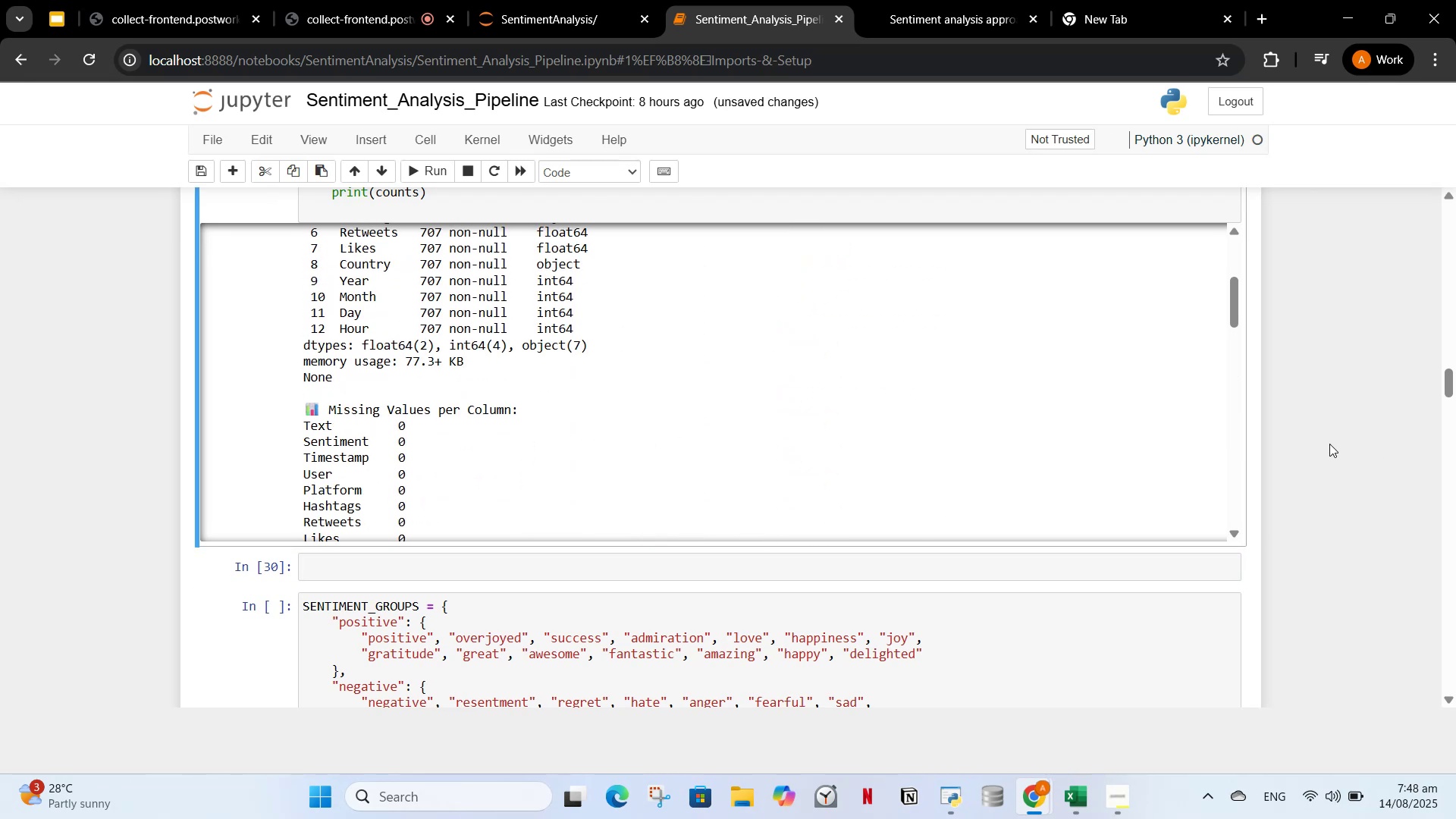 
scroll: coordinate [1330, 443], scroll_direction: up, amount: 2.0
 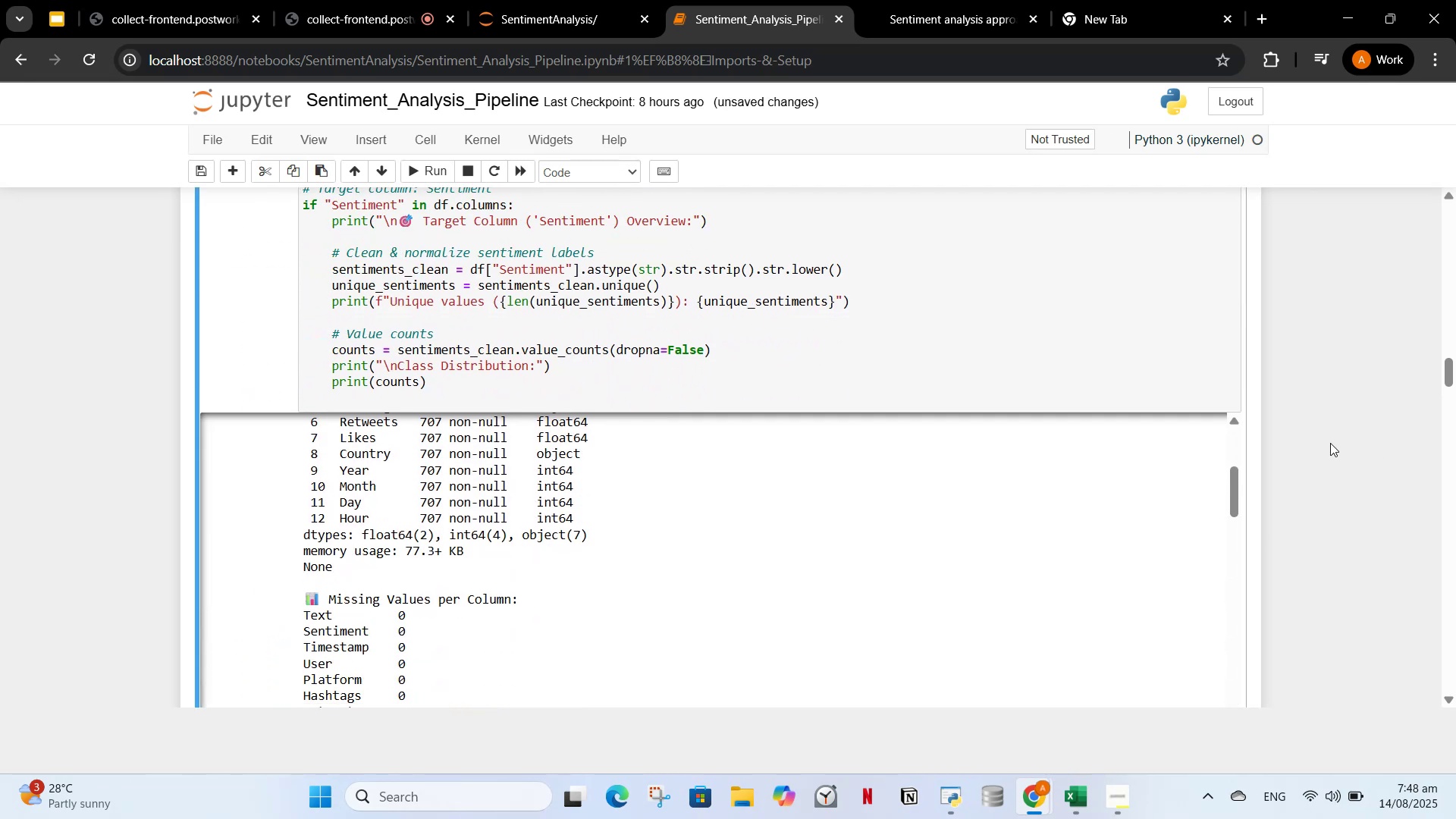 
scroll: coordinate [1327, 443], scroll_direction: down, amount: 5.0
 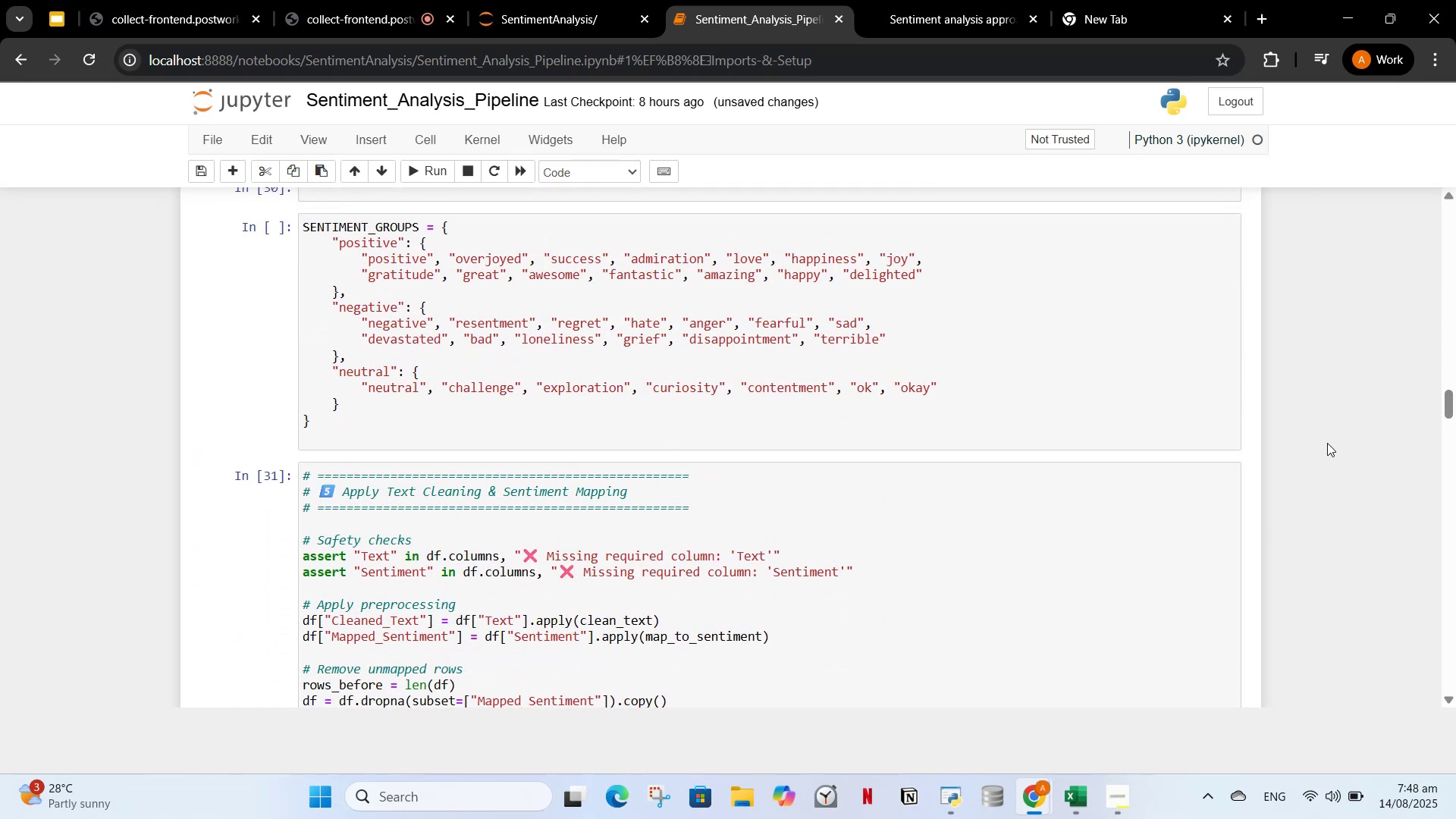 
scroll: coordinate [1327, 443], scroll_direction: up, amount: 4.0
 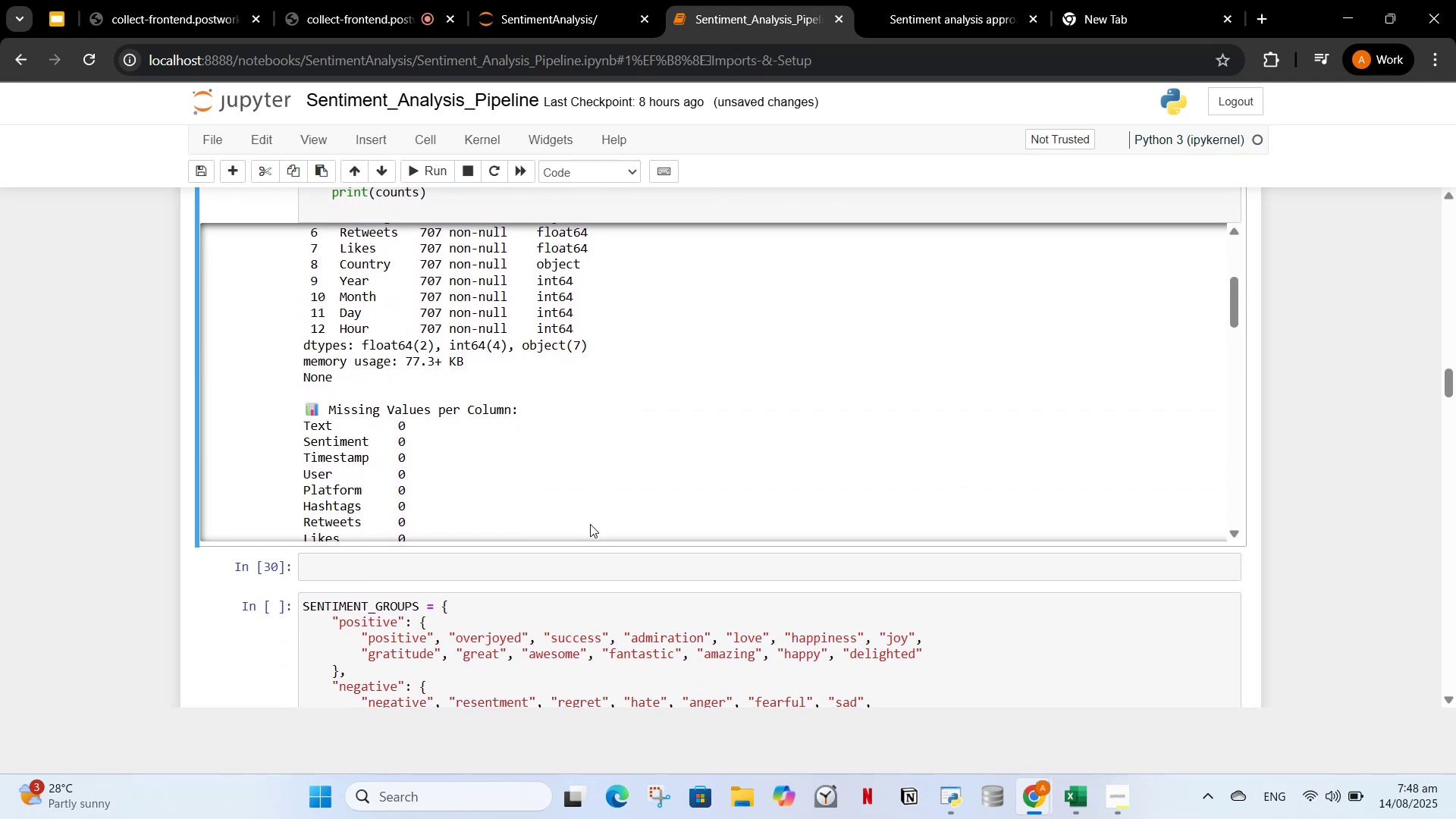 
left_click_drag(start_coordinate=[577, 582], to_coordinate=[576, 578])
 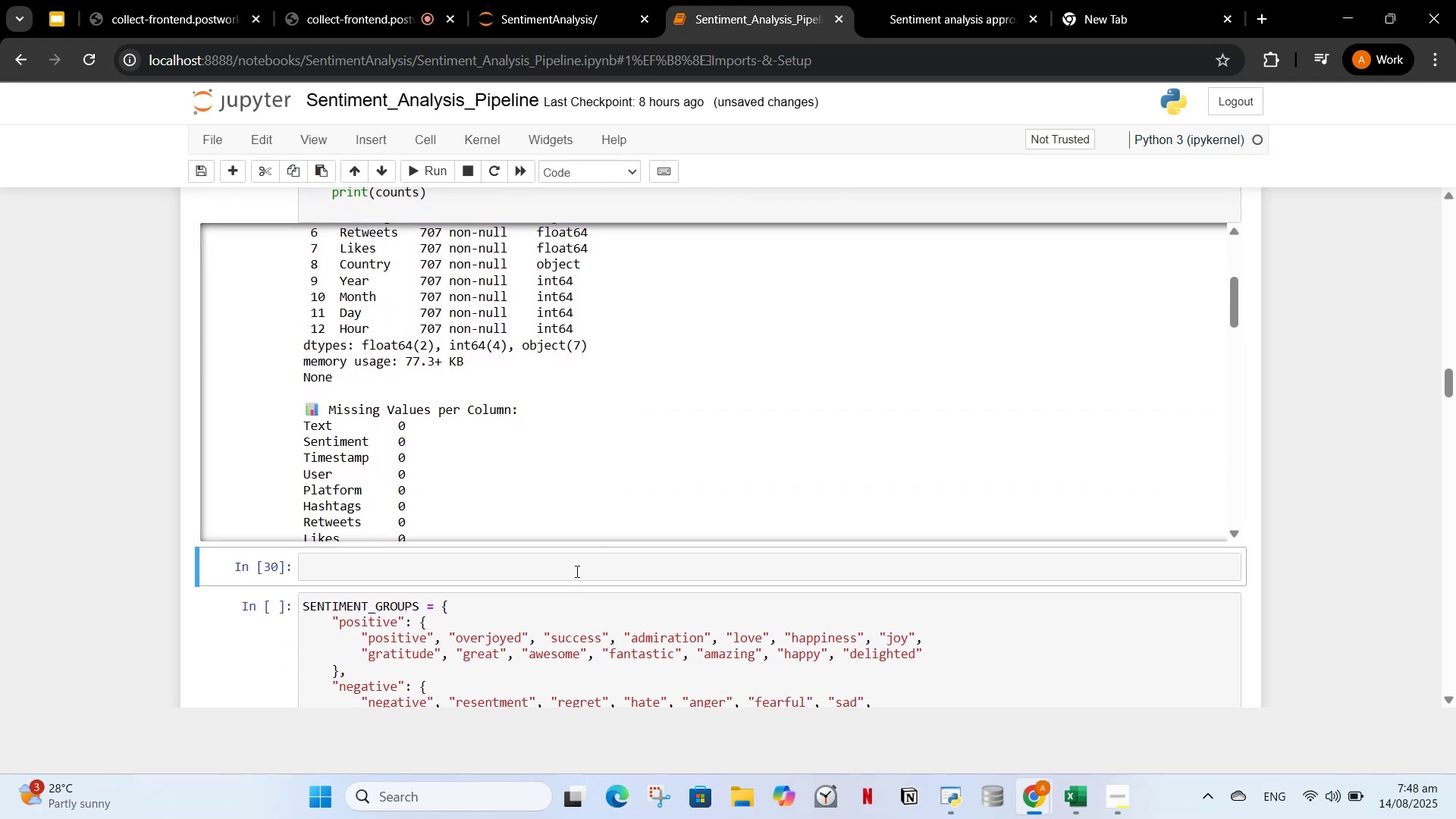 
double_click([576, 571])
 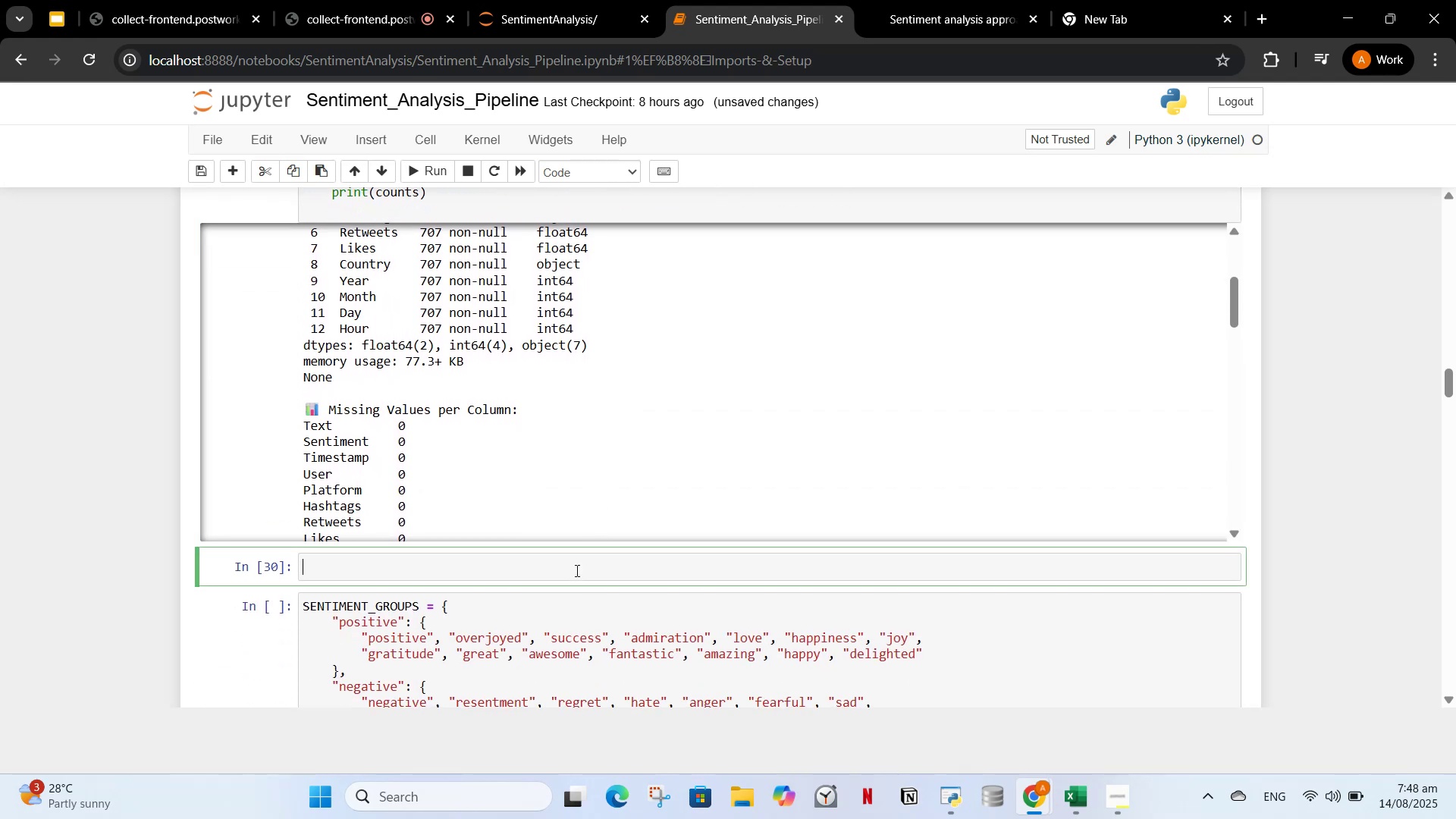 
key(Control+Z)
 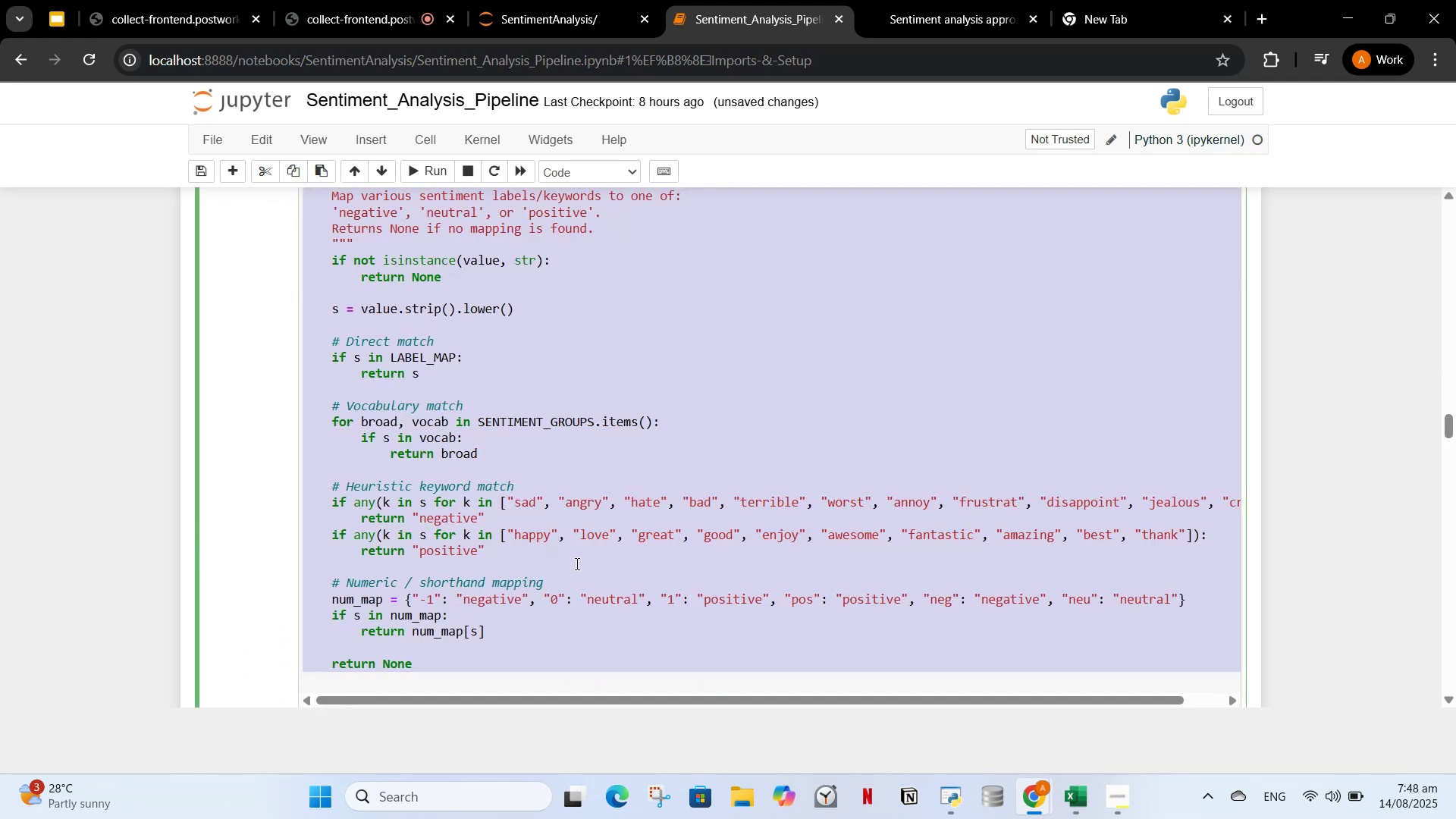 
scroll: coordinate [591, 543], scroll_direction: up, amount: 16.0
 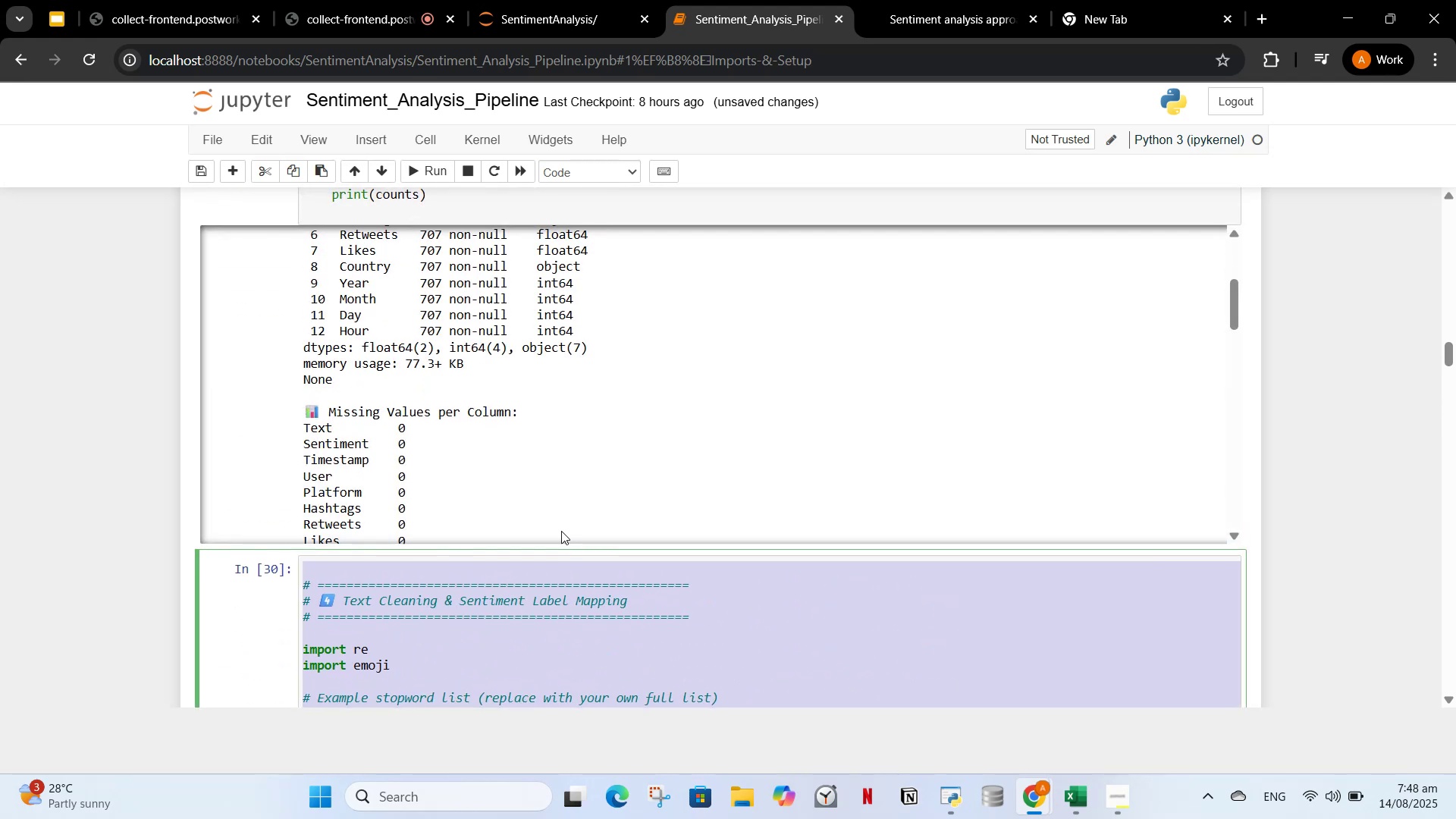 
left_click([551, 510])
 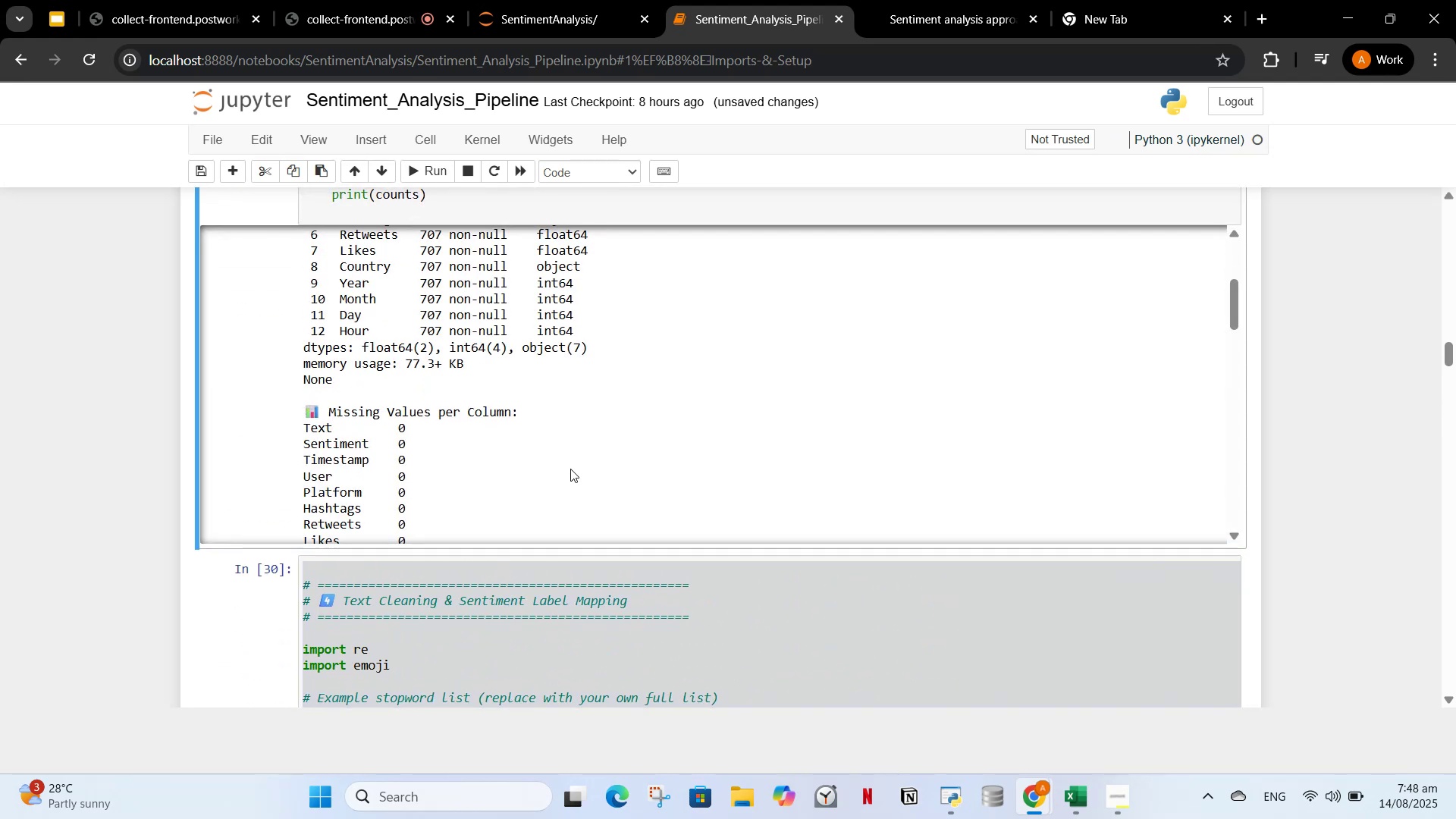 
key(Control+A)
 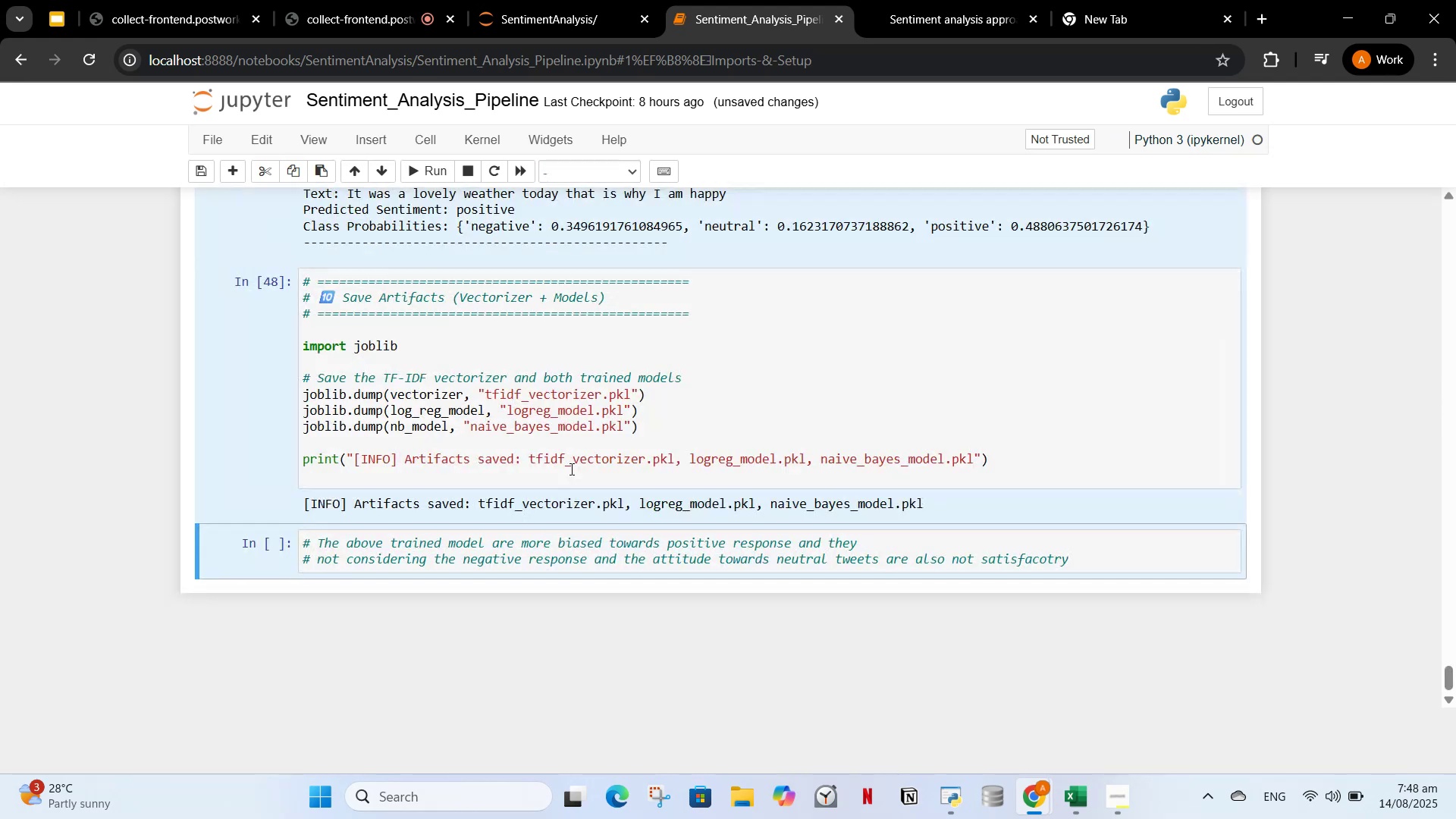 
scroll: coordinate [588, 479], scroll_direction: up, amount: 25.0
 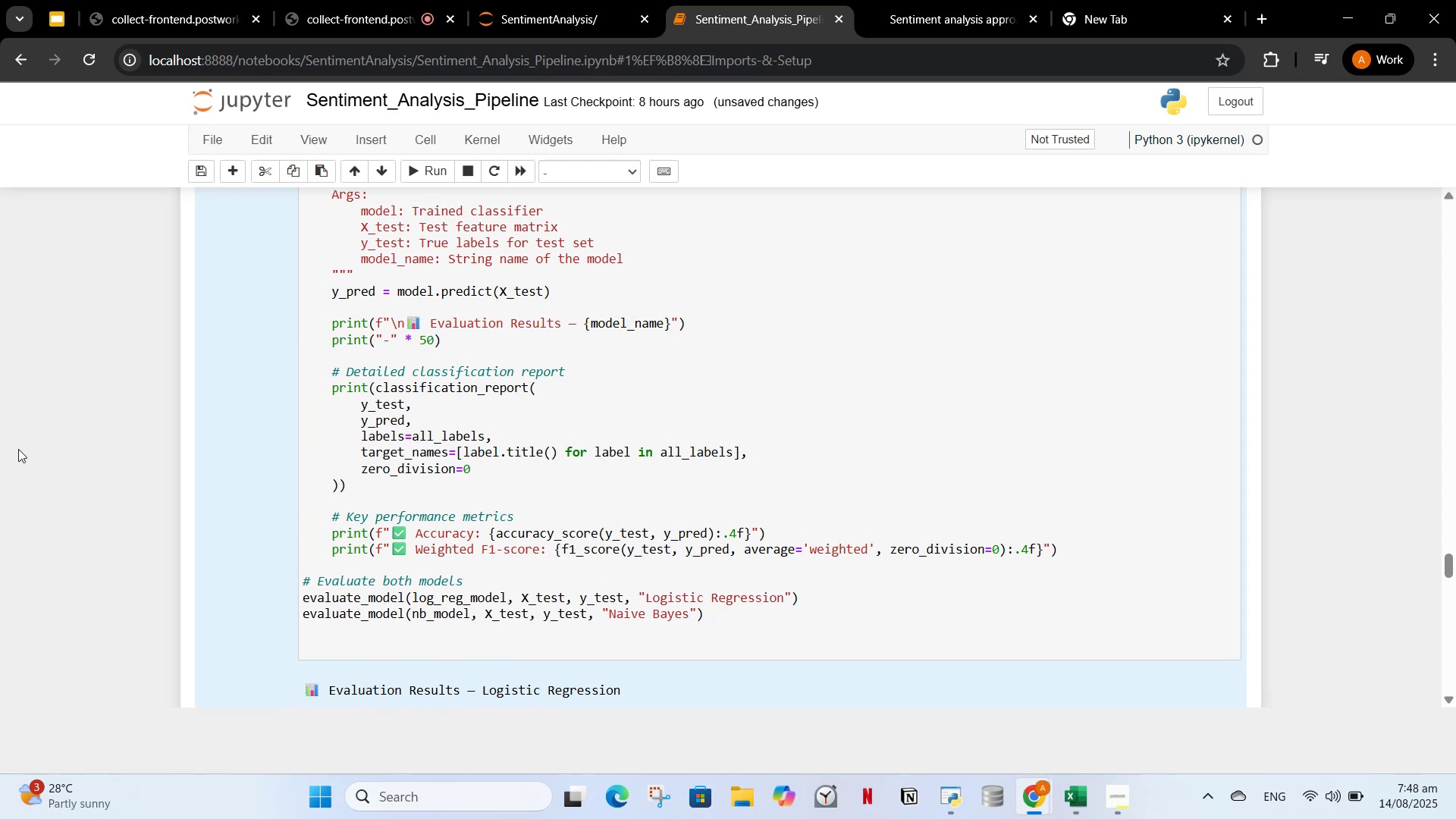 
left_click([42, 447])
 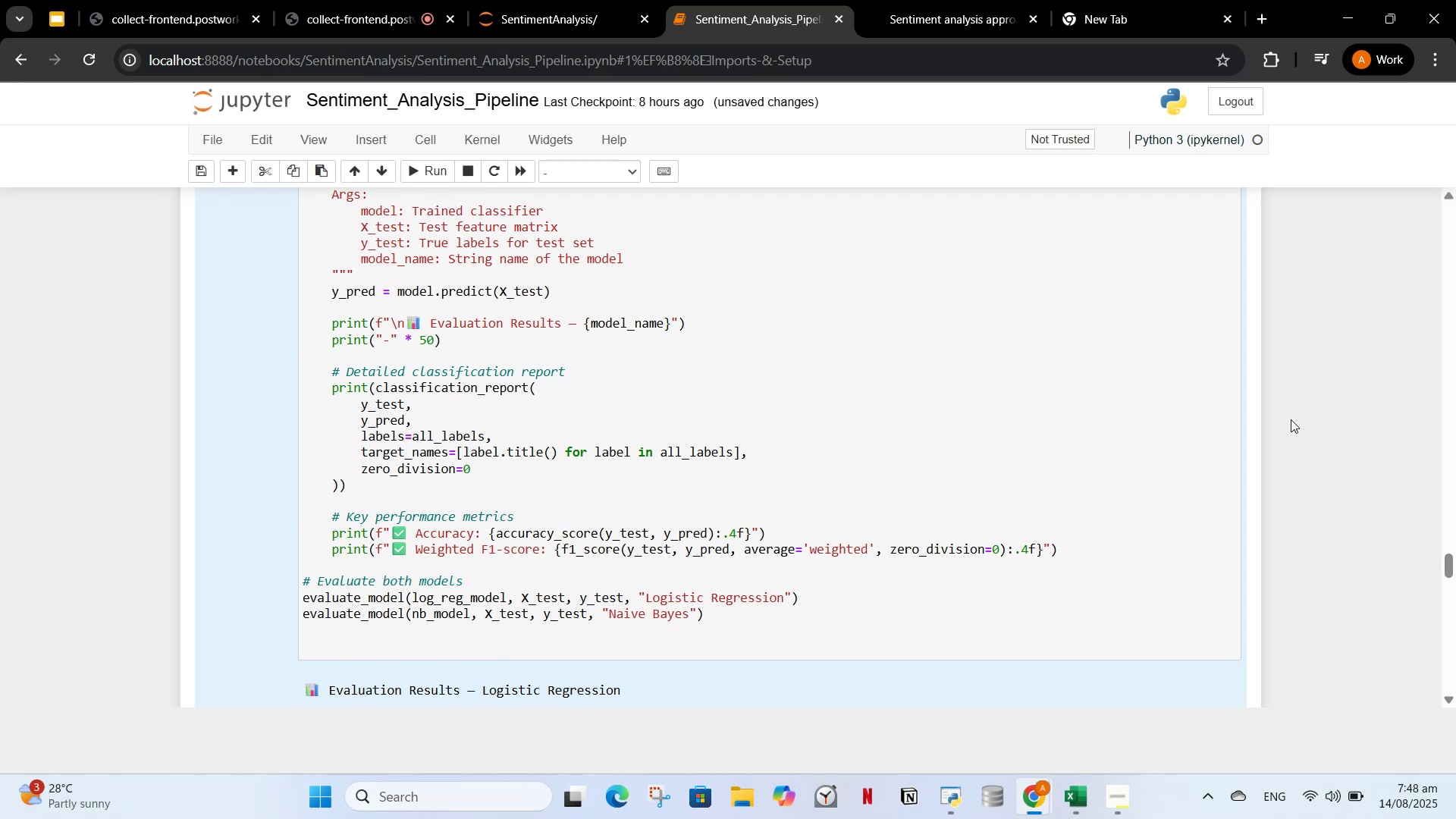 
left_click([1283, 424])
 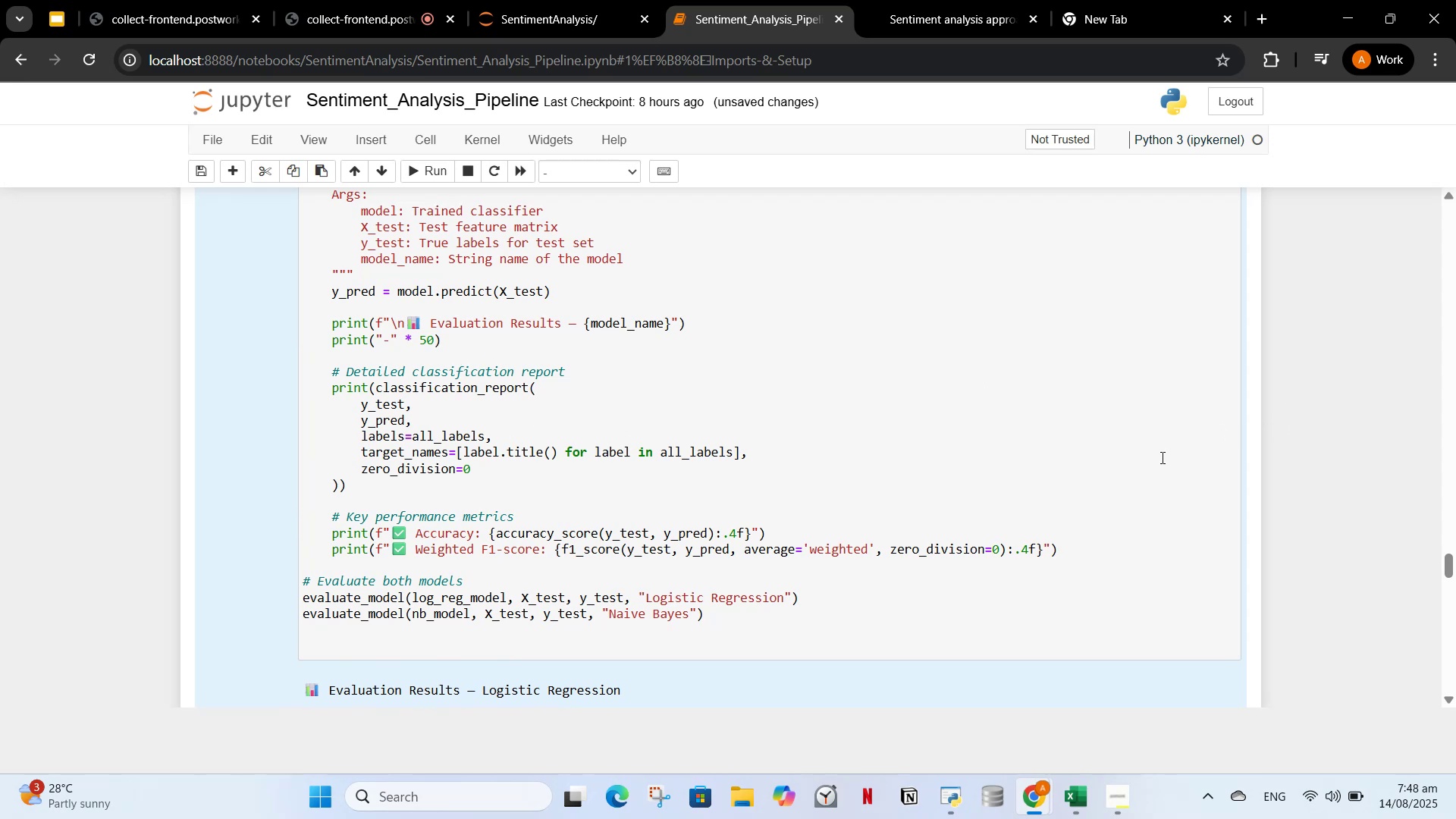 
scroll: coordinate [405, 369], scroll_direction: up, amount: 24.0
 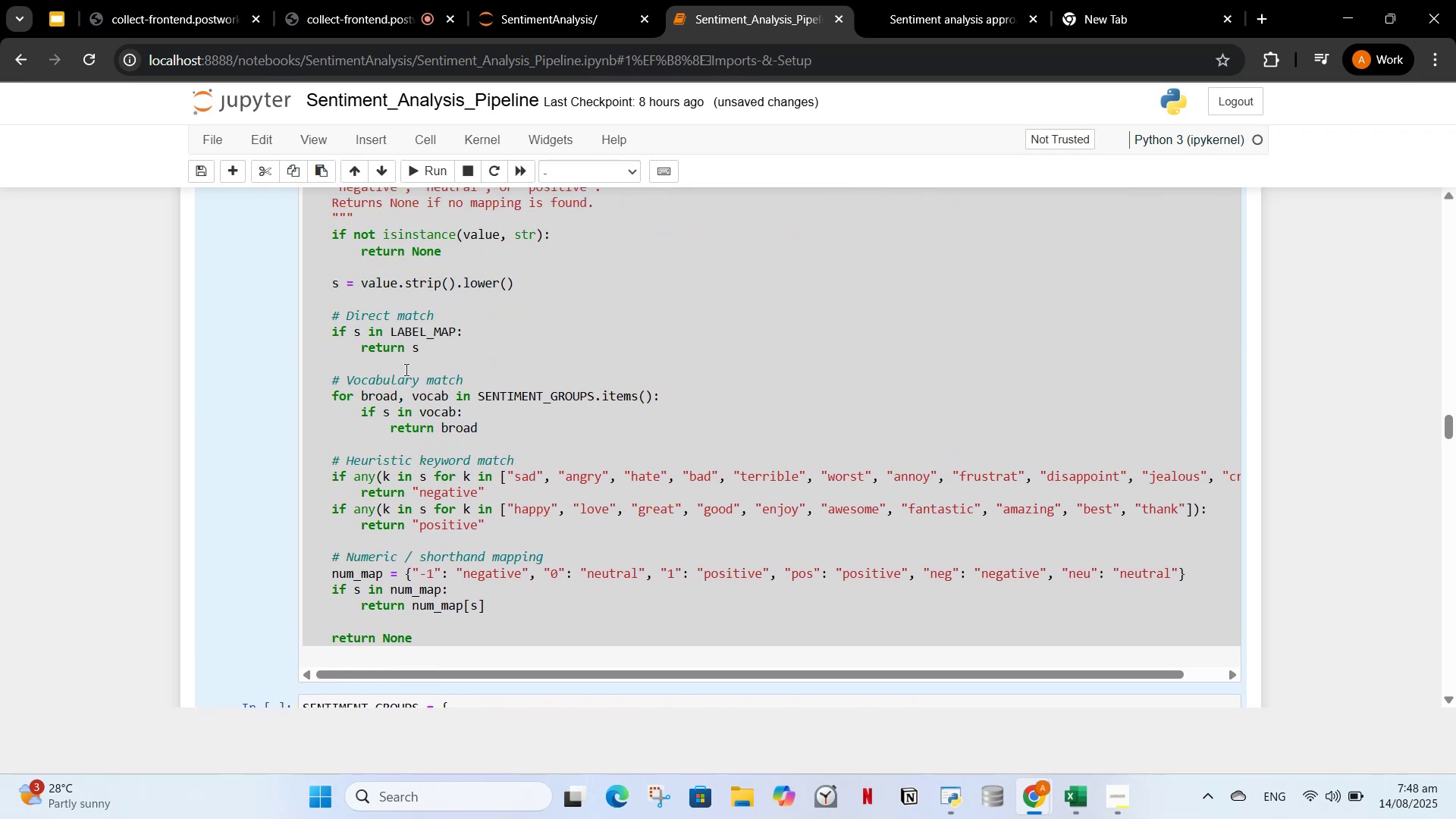 
scroll: coordinate [399, 380], scroll_direction: down, amount: 2.0
 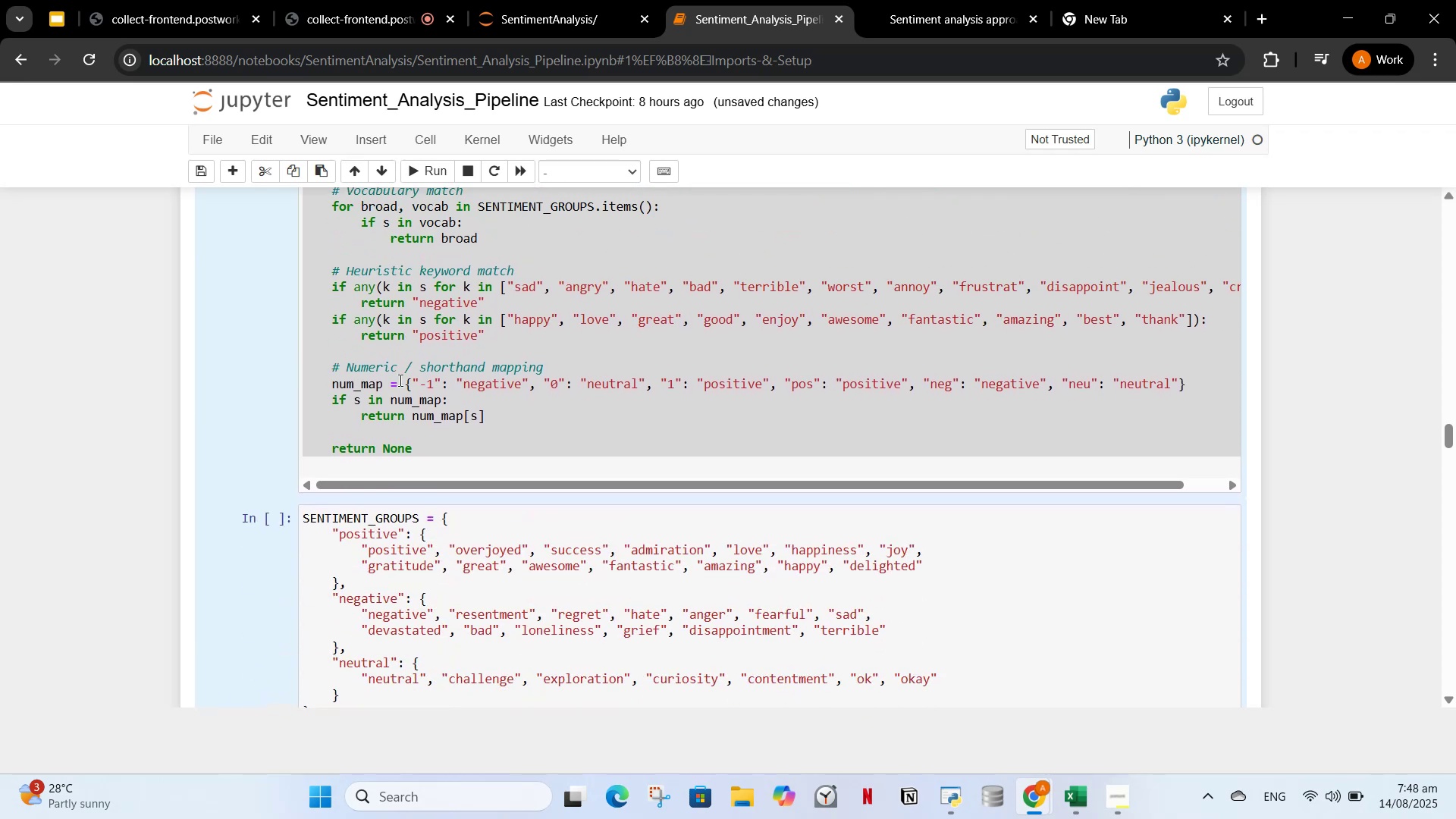 
scroll: coordinate [406, 369], scroll_direction: up, amount: 18.0
 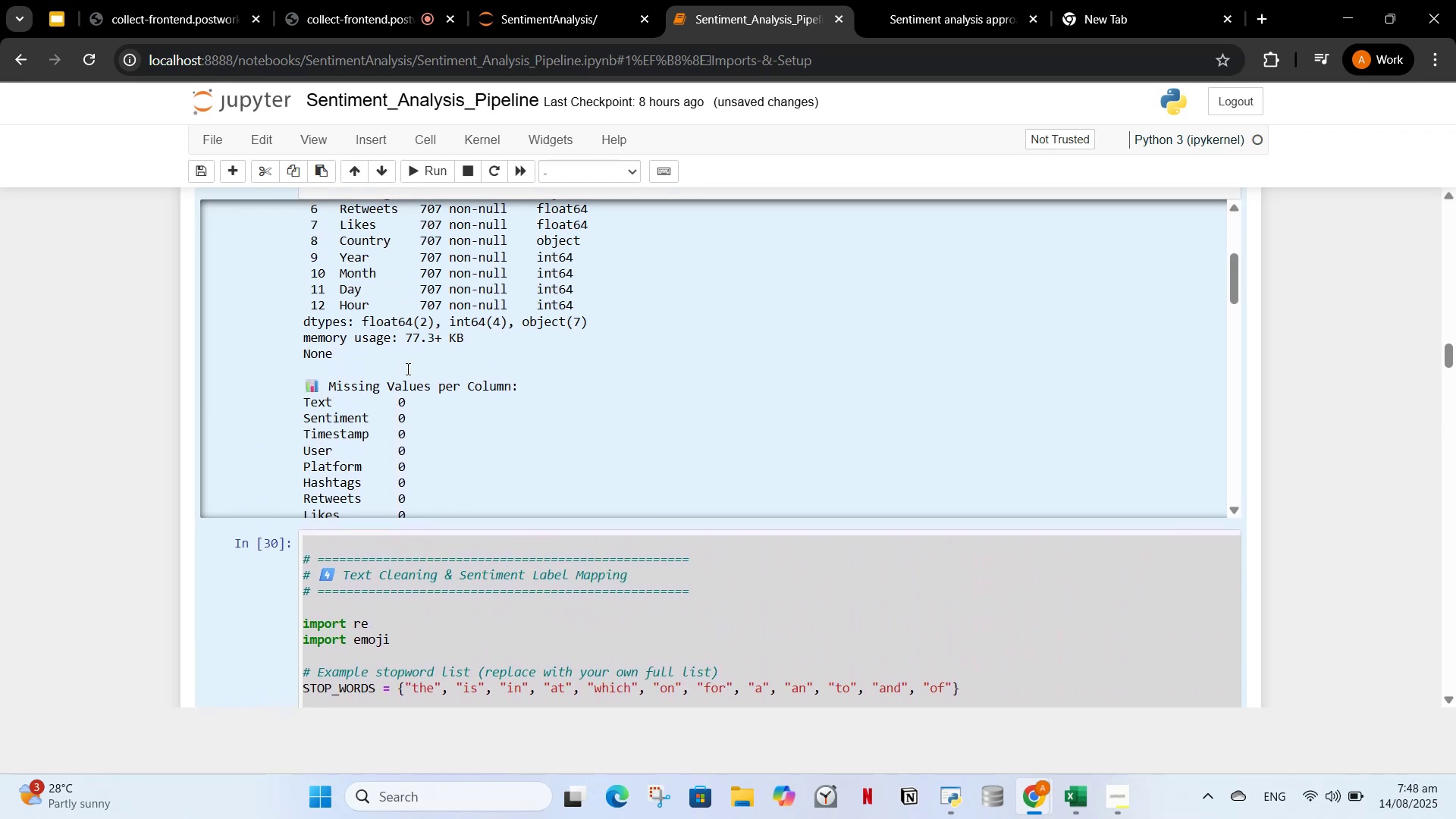 
left_click([406, 369])
 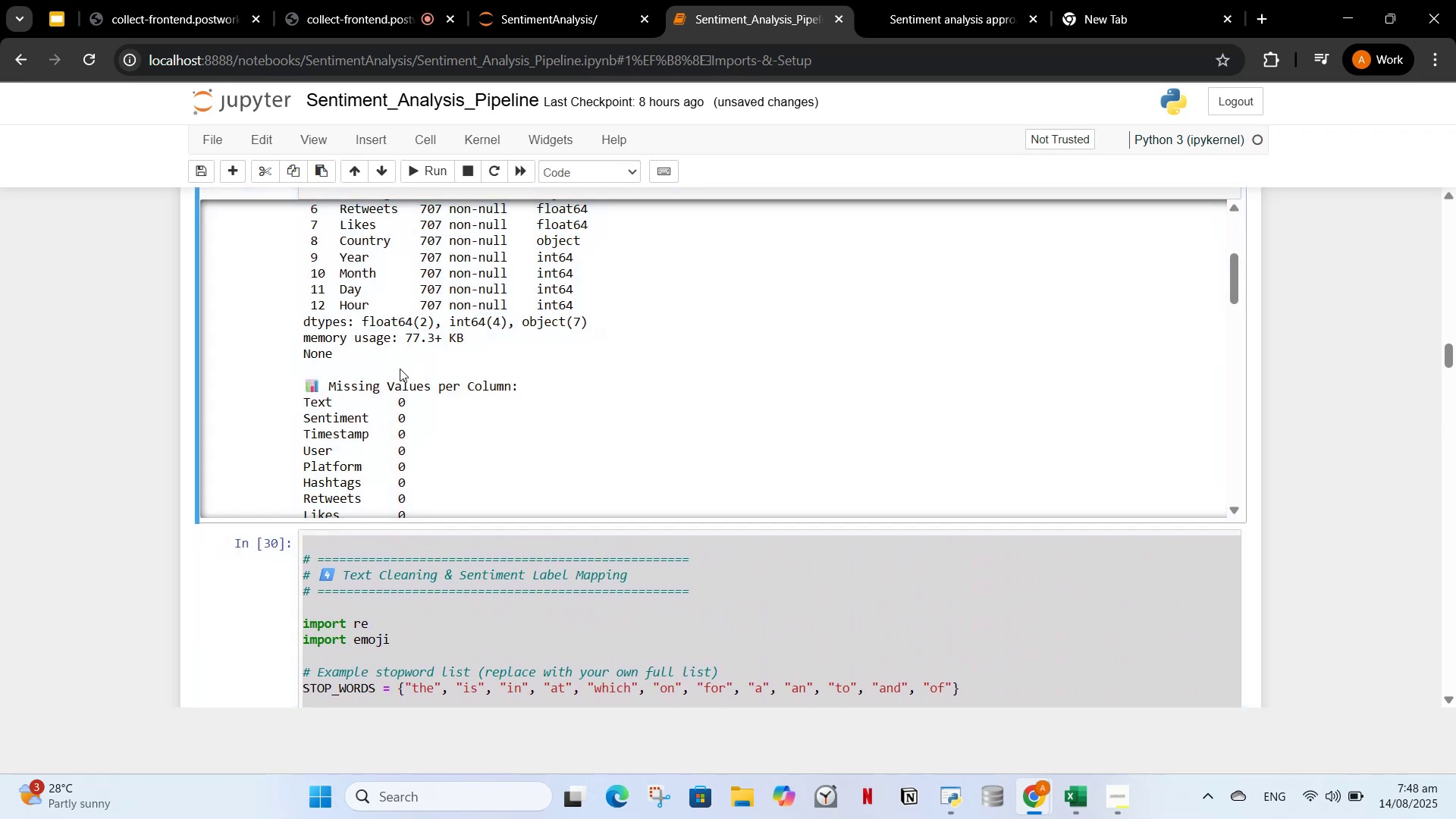 
scroll: coordinate [400, 369], scroll_direction: up, amount: 9.0
 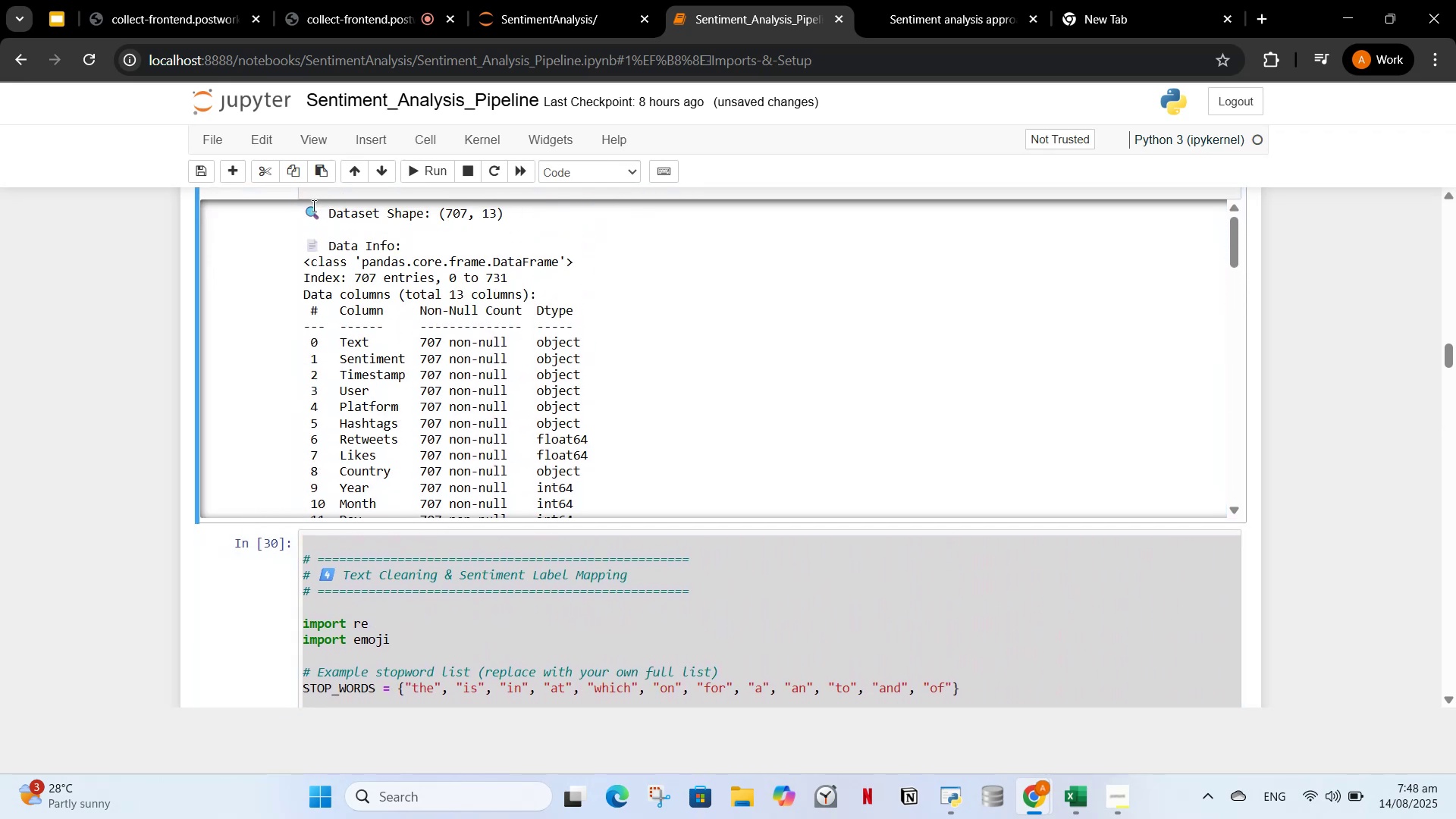 
left_click_drag(start_coordinate=[307, 211], to_coordinate=[592, 498])
 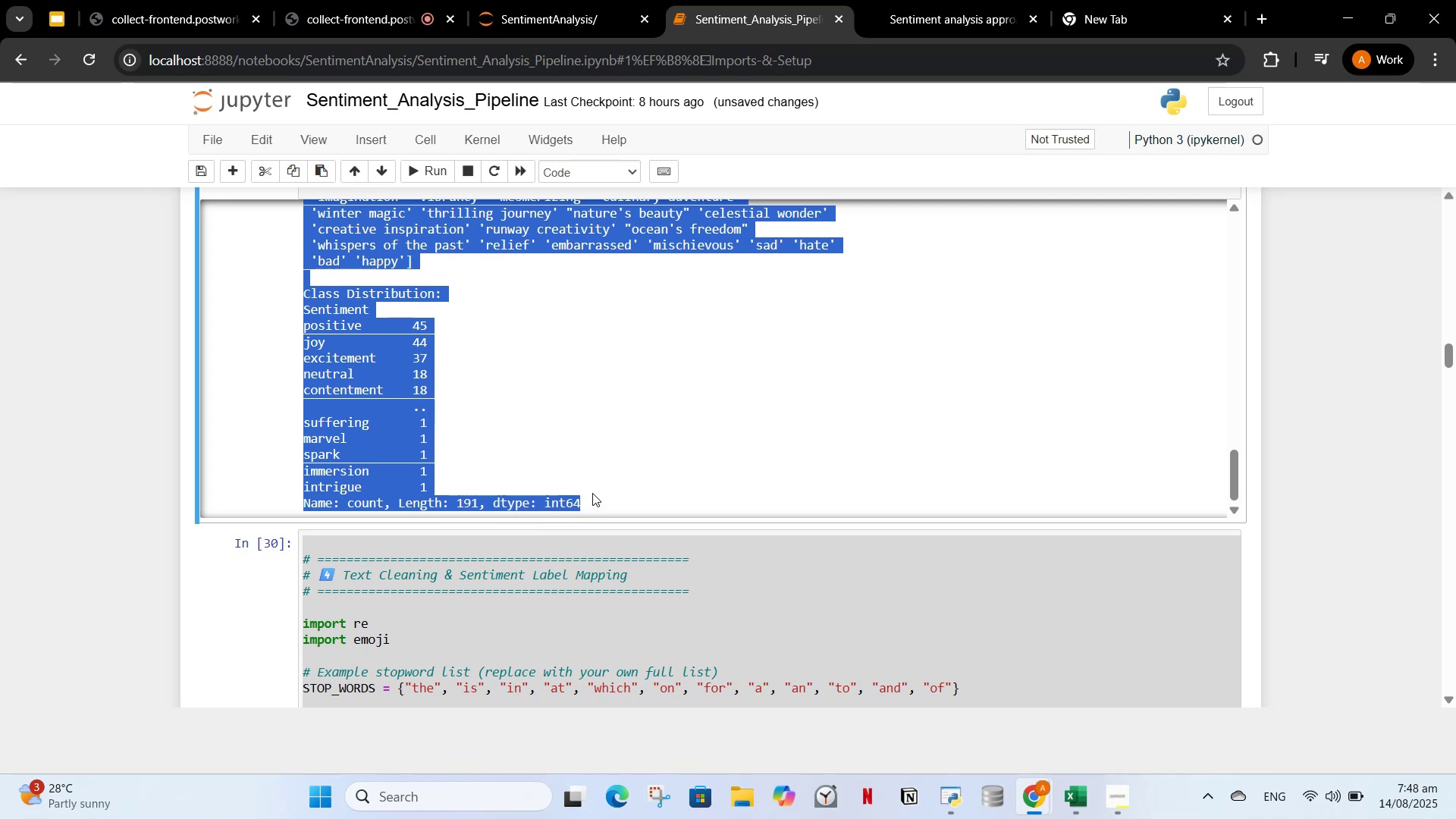 
key(Control+C)
 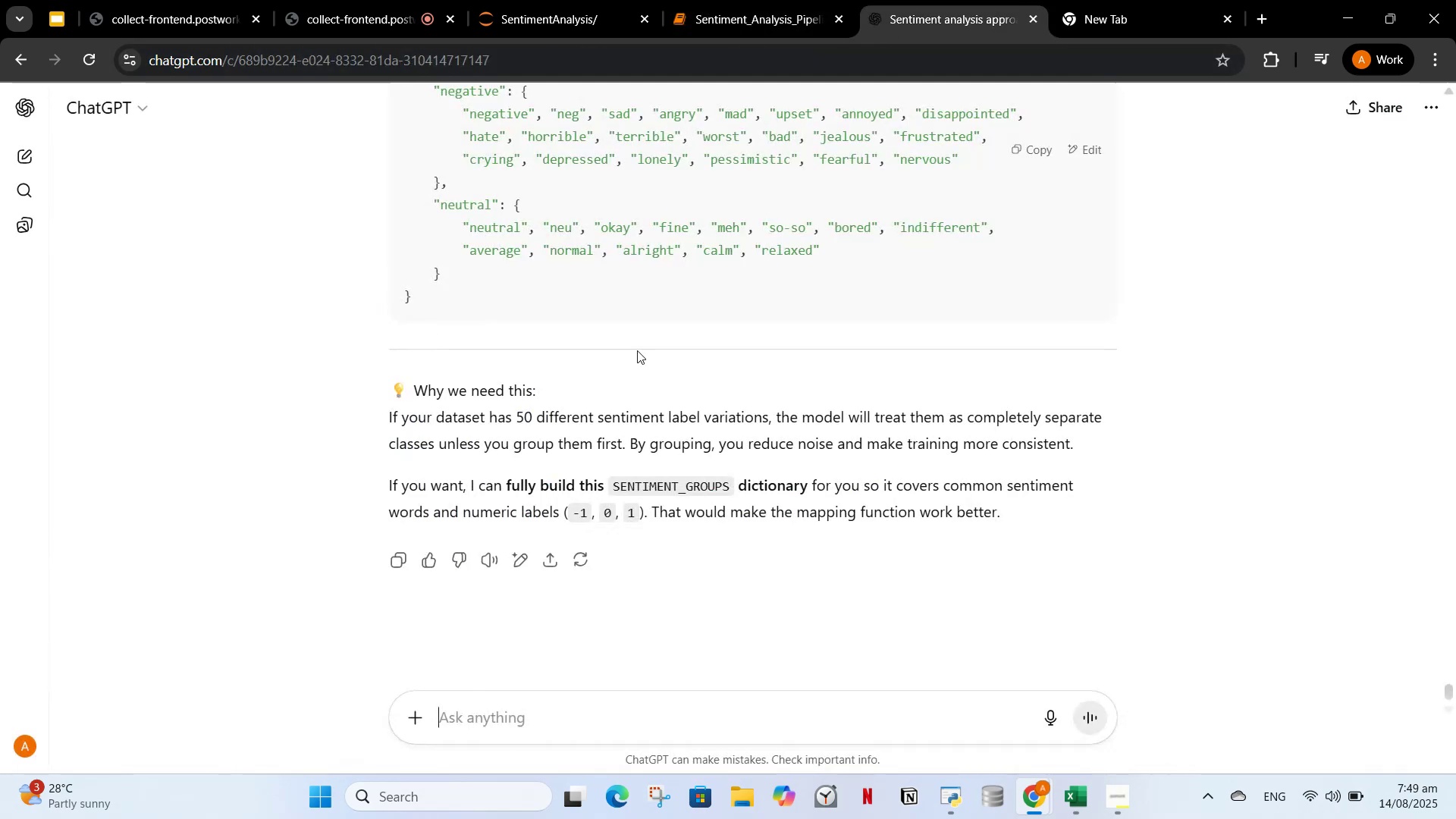 
key(Control+V)
 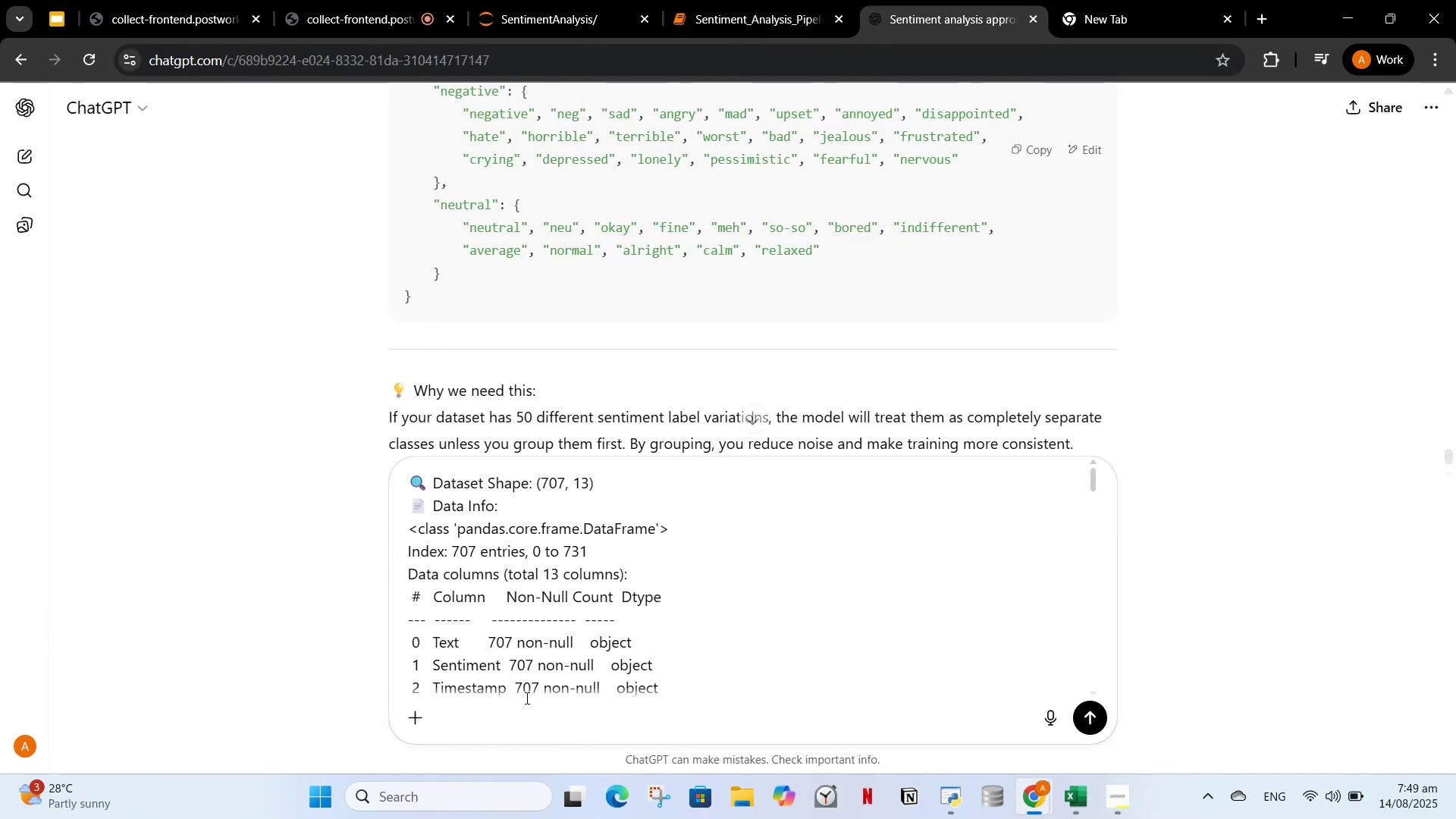 
type(aa)
key(Backspace)
key(Backspace)
type( analyse the out 0o)
key(Backspace)
key(Backspace)
key(Backspace)
type(pi)
key(Backspace)
type(ut of prevous cell)
 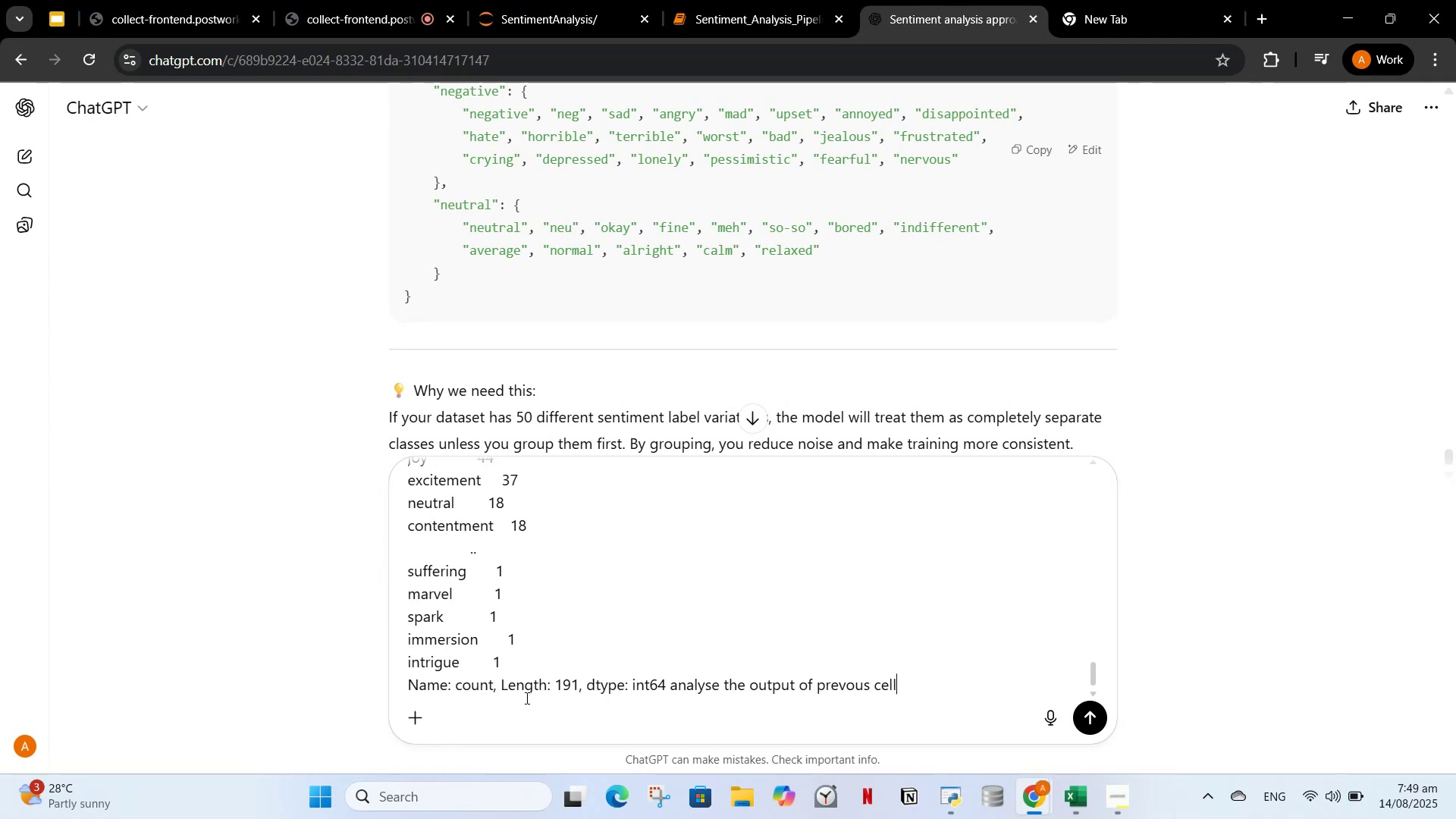 
key(Enter)
 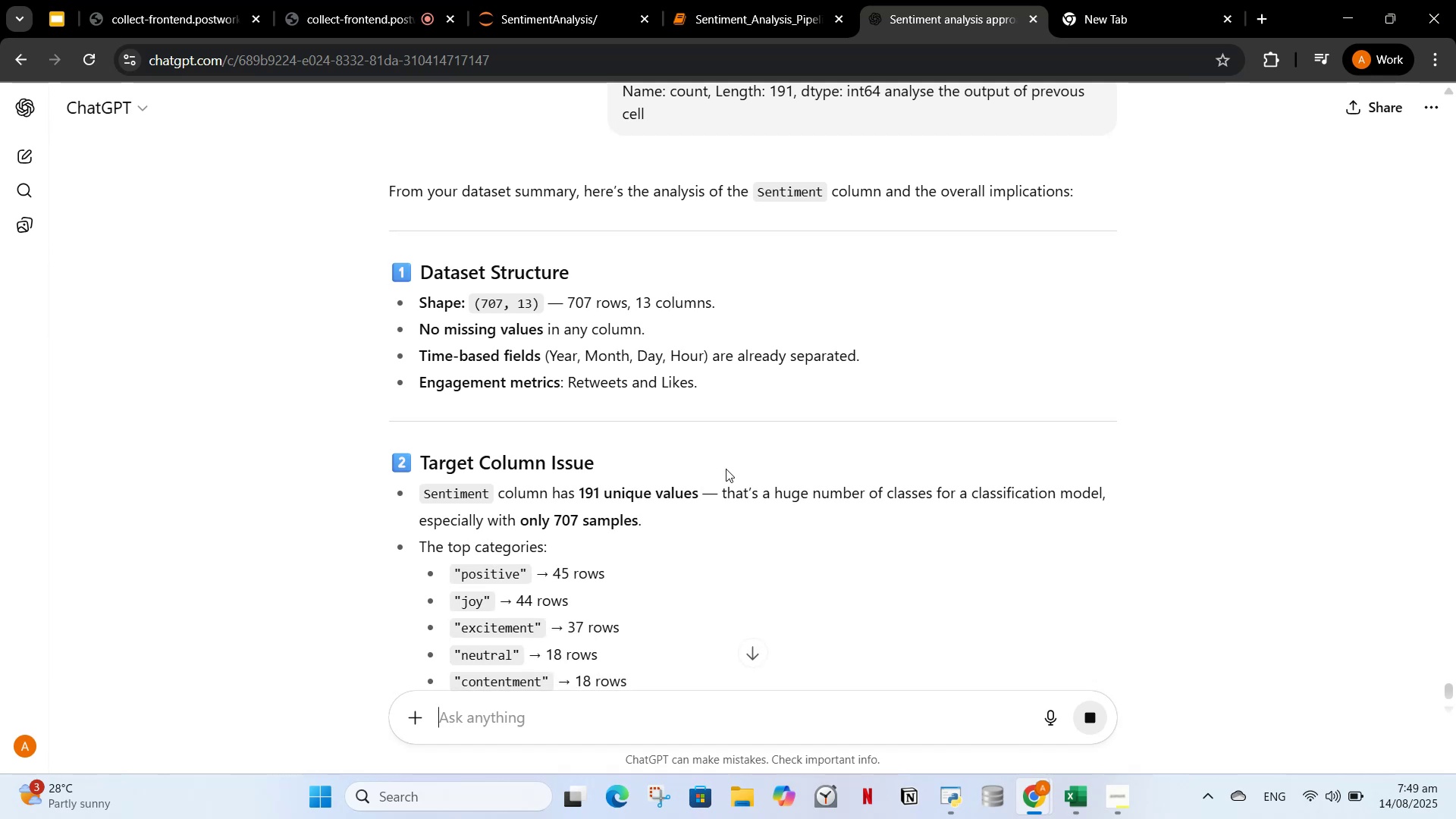 
wait(7.71)
 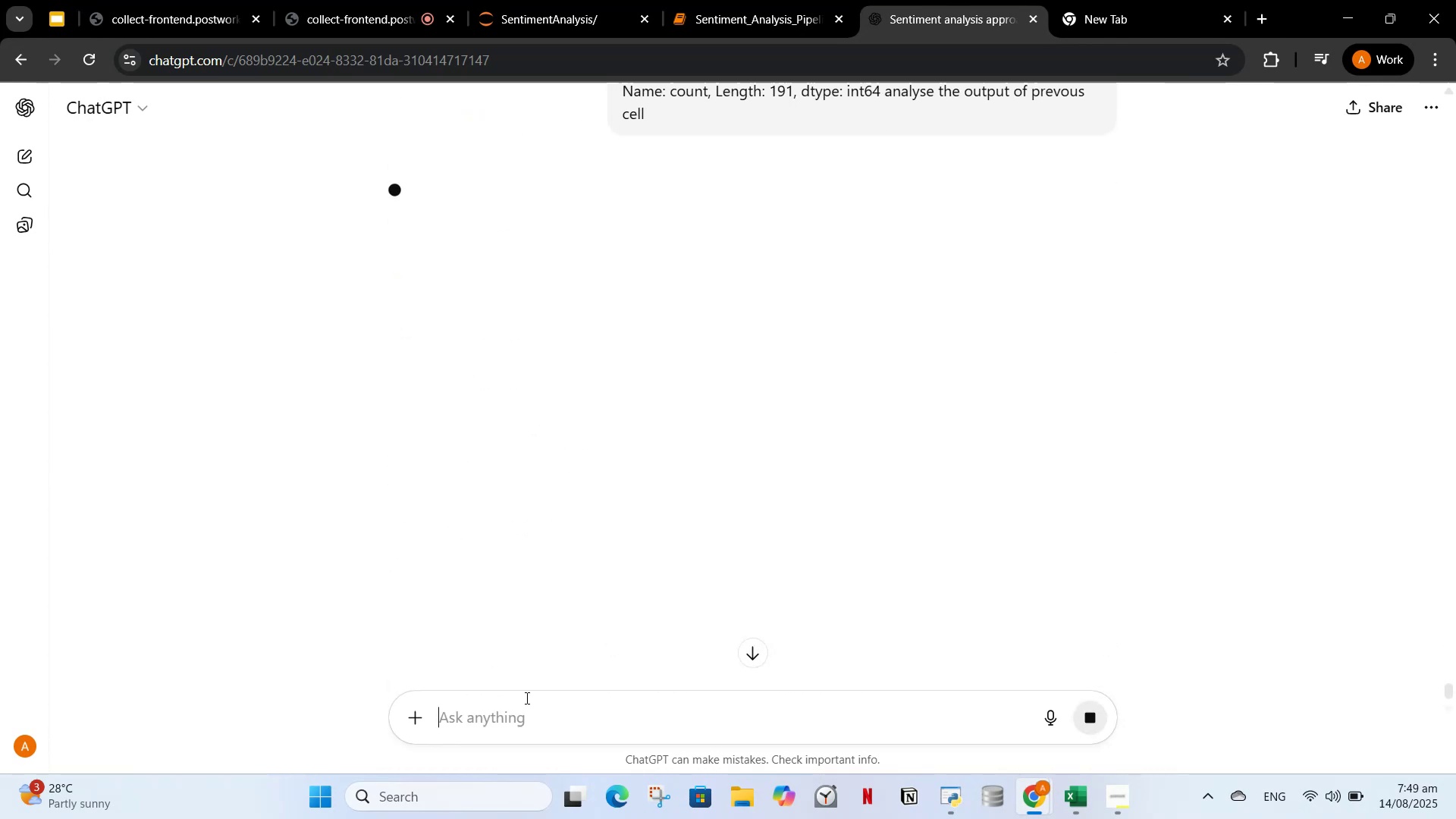 
scroll: coordinate [758, 389], scroll_direction: down, amount: 10.0
 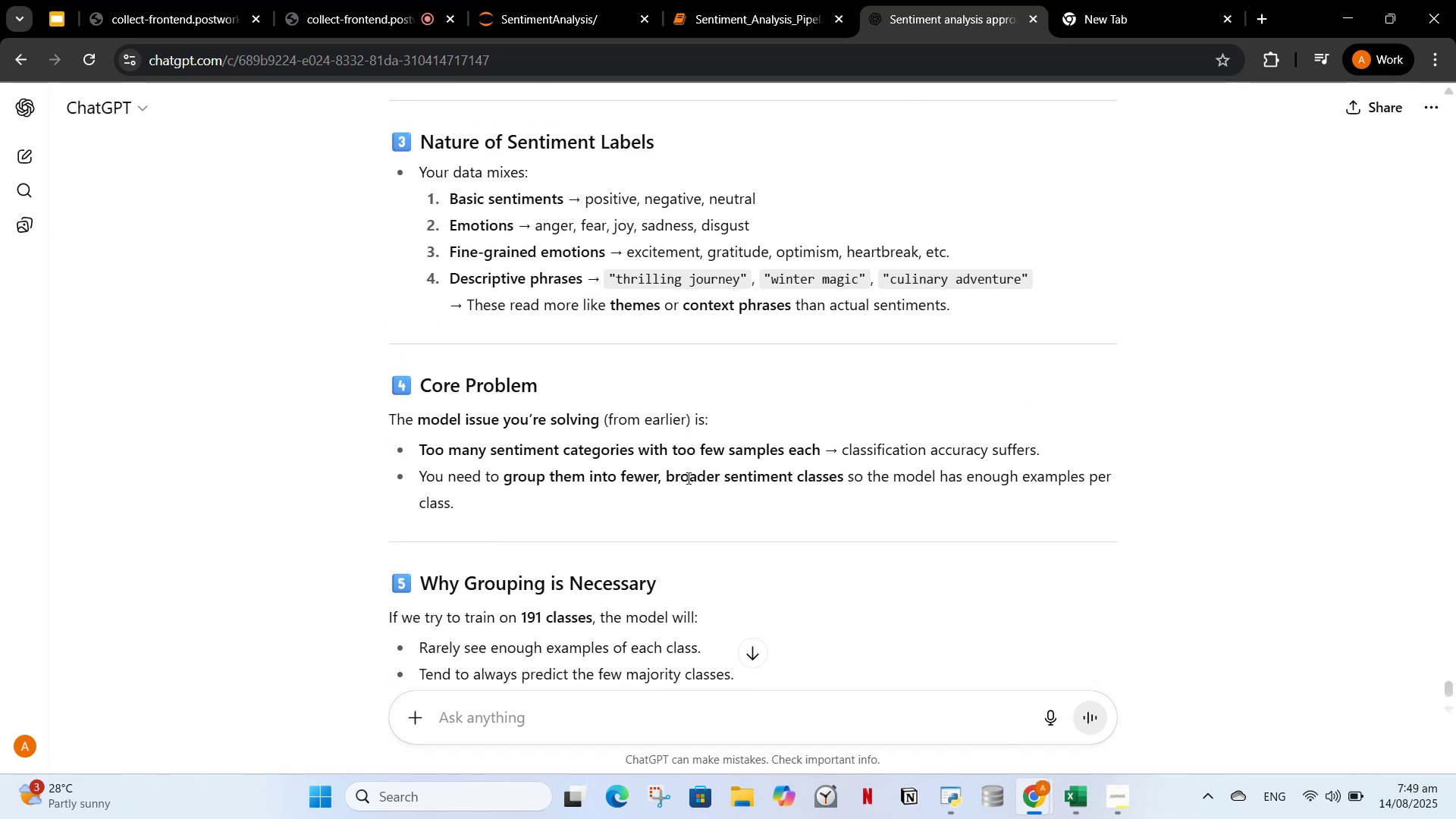 
wait(5.04)
 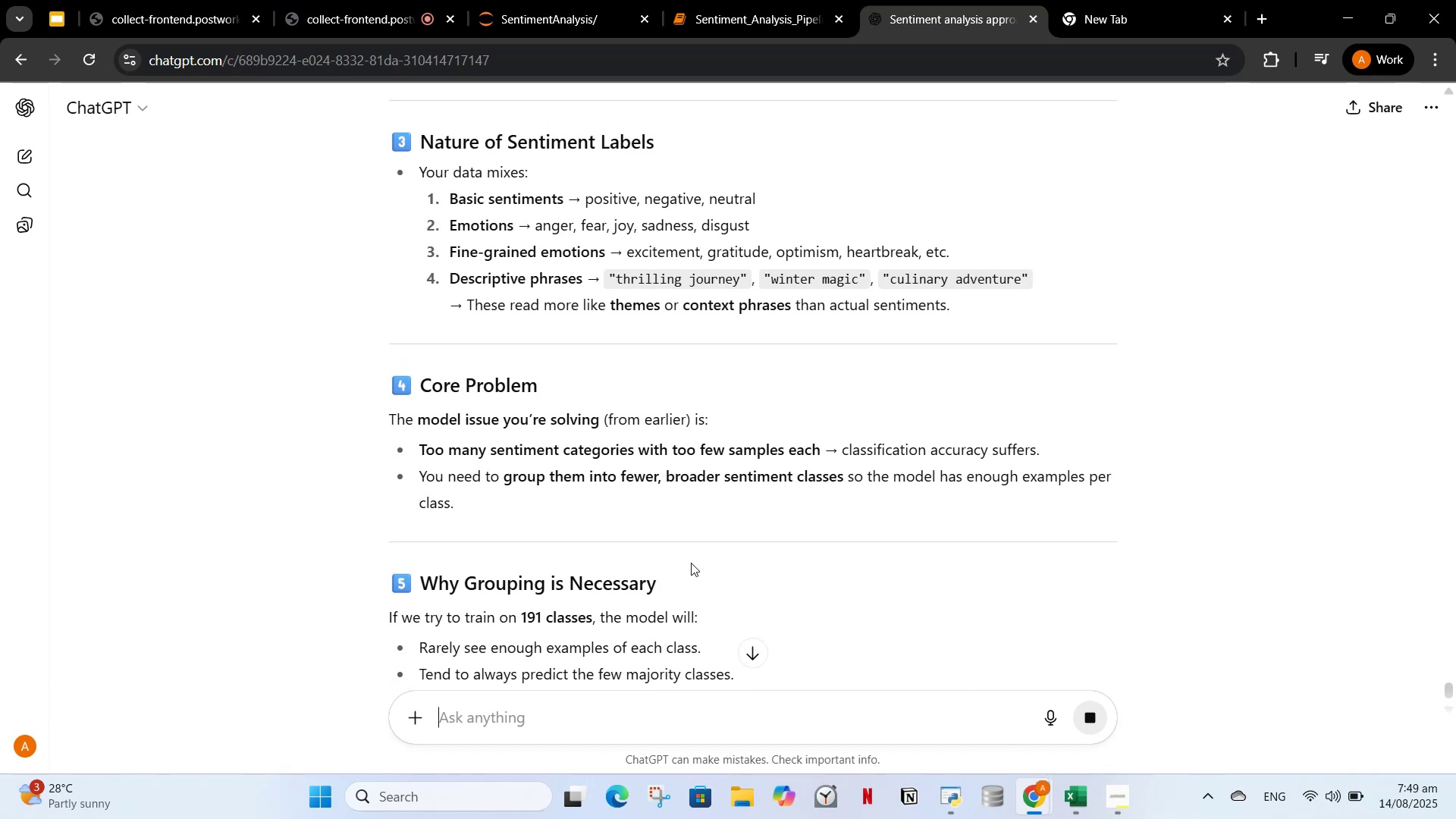 
scroll: coordinate [702, 485], scroll_direction: down, amount: 8.0
 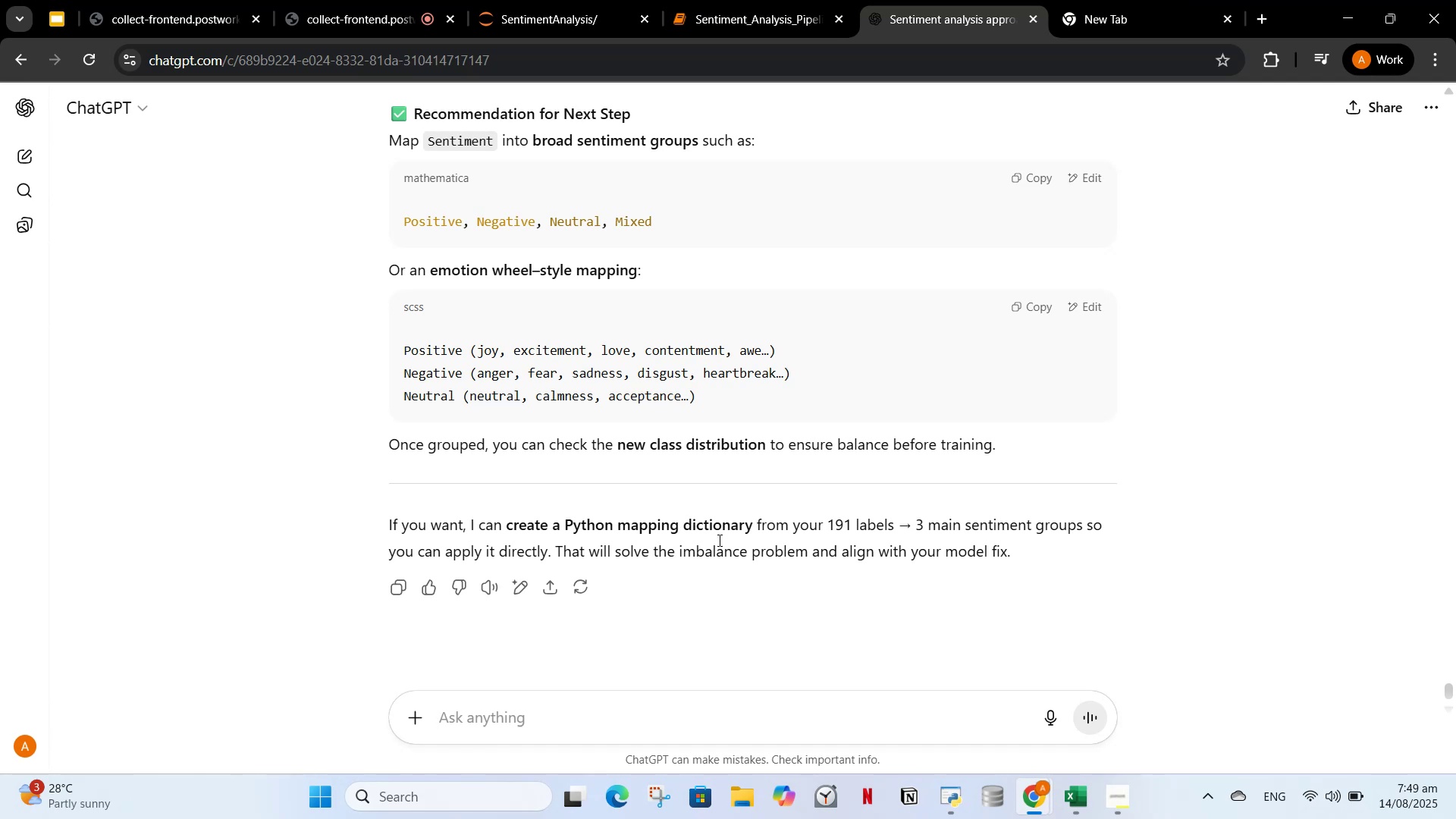 
wait(12.13)
 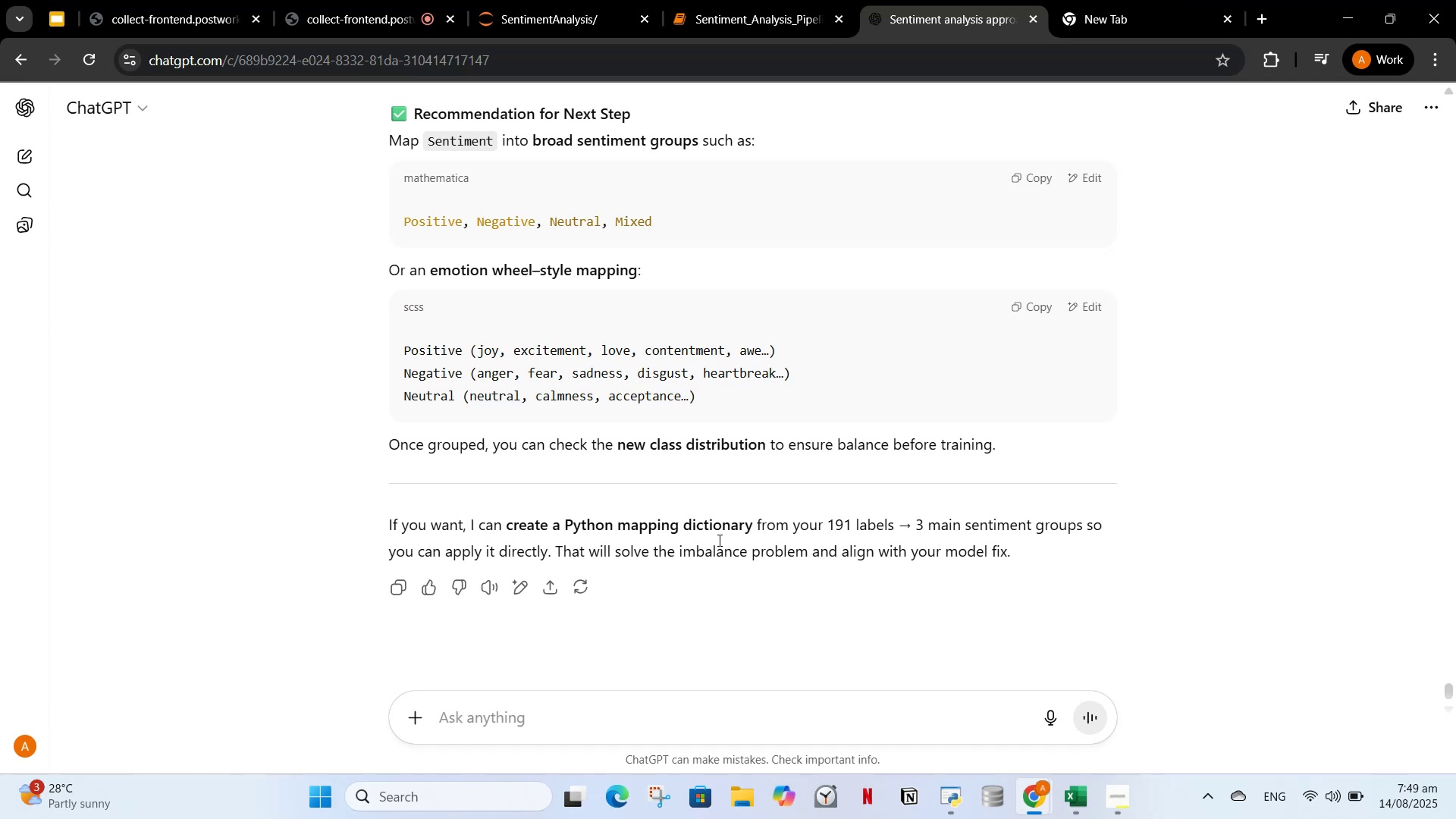 
left_click([623, 727])
 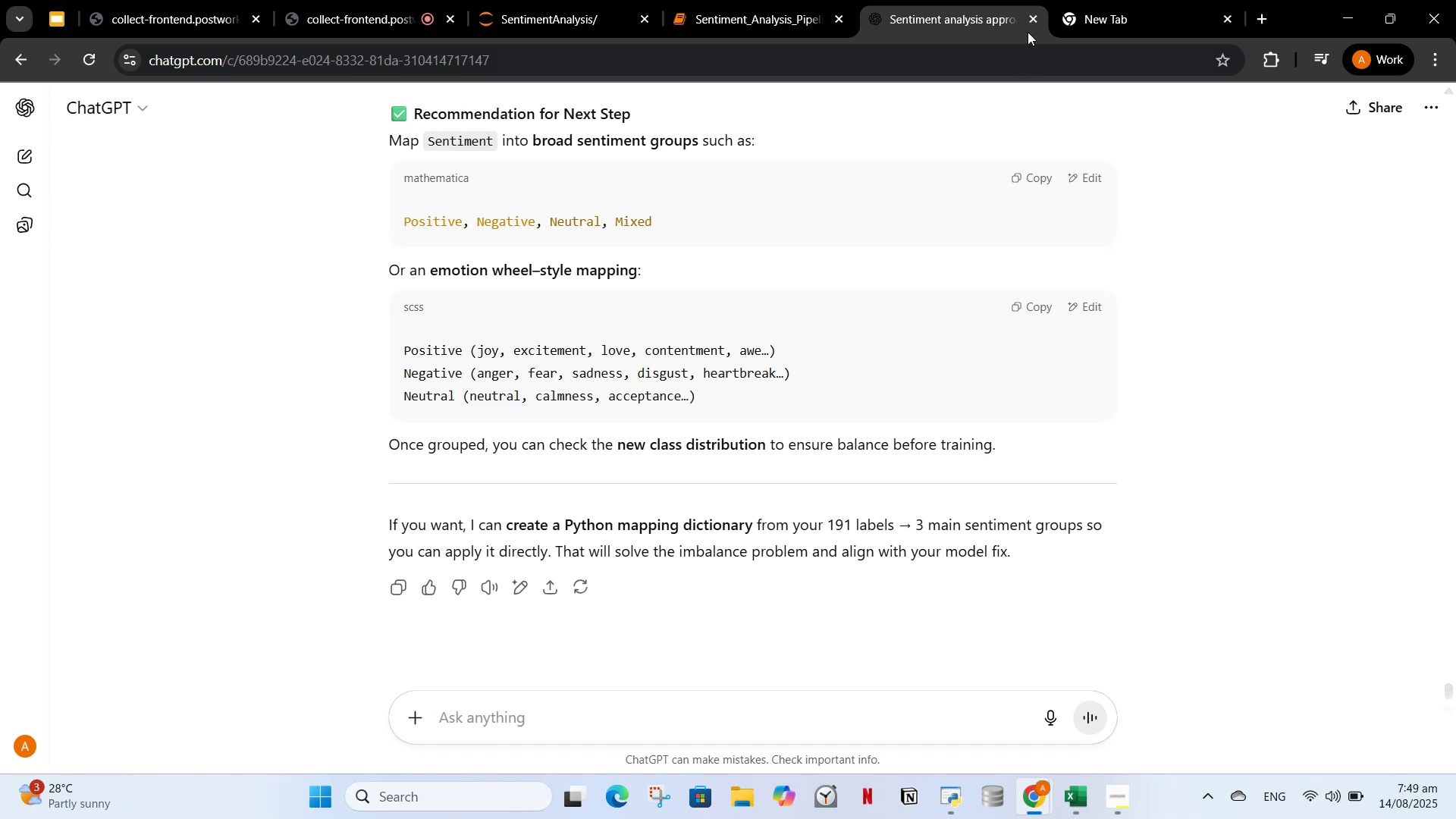 
left_click([777, 24])
 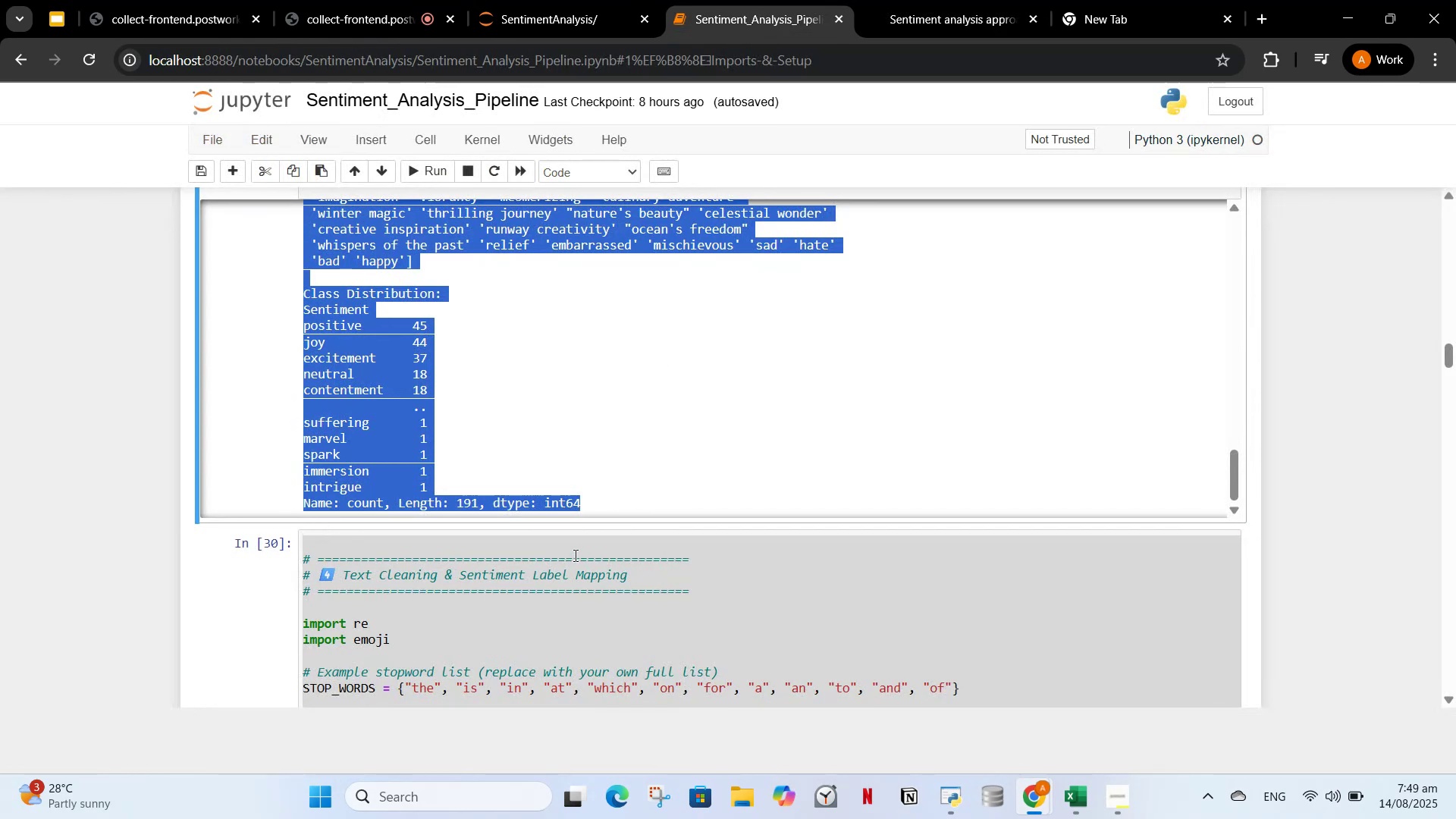 
scroll: coordinate [580, 554], scroll_direction: down, amount: 2.0
 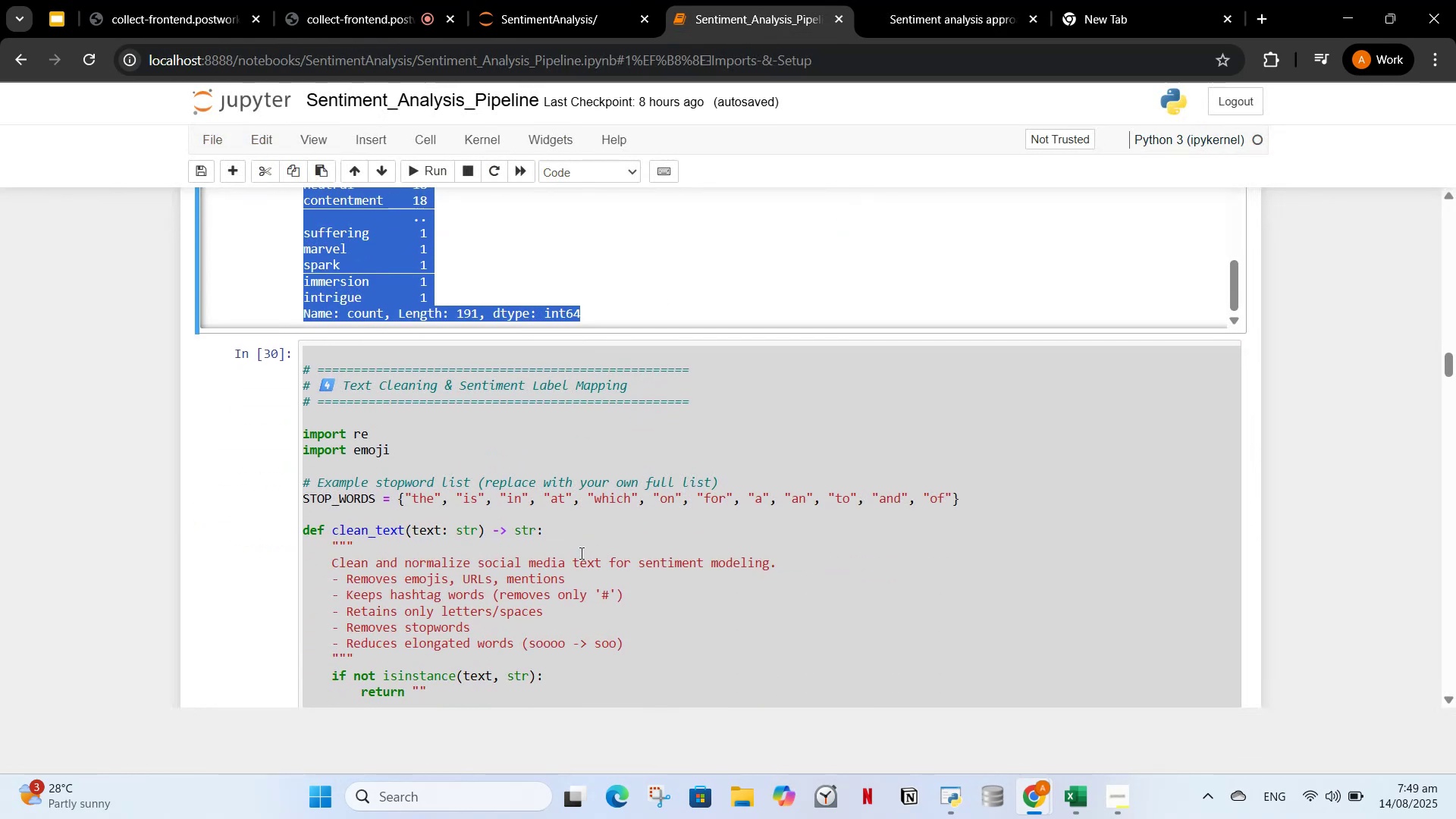 
left_click([580, 553])
 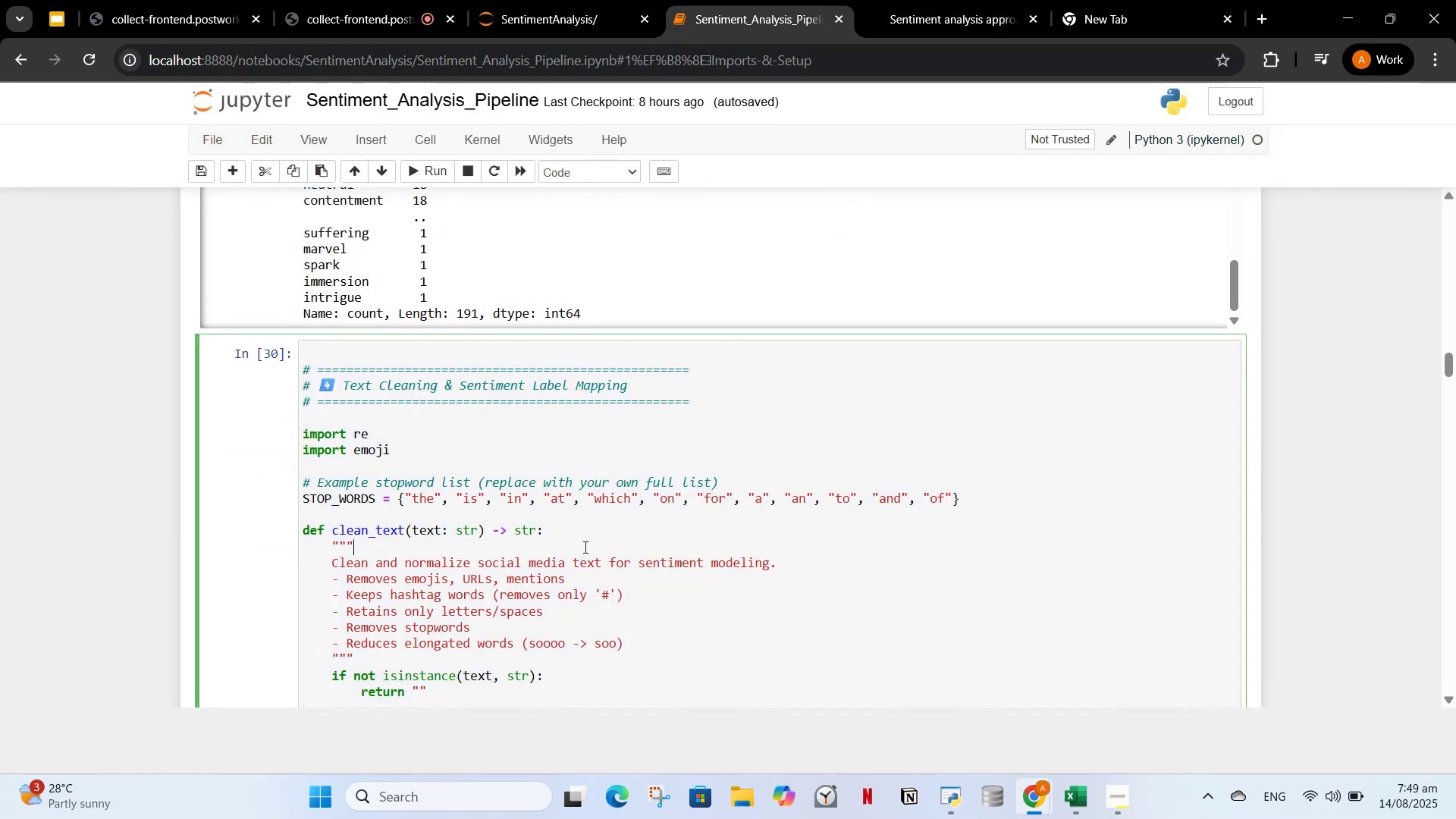 
key(Control+A)
 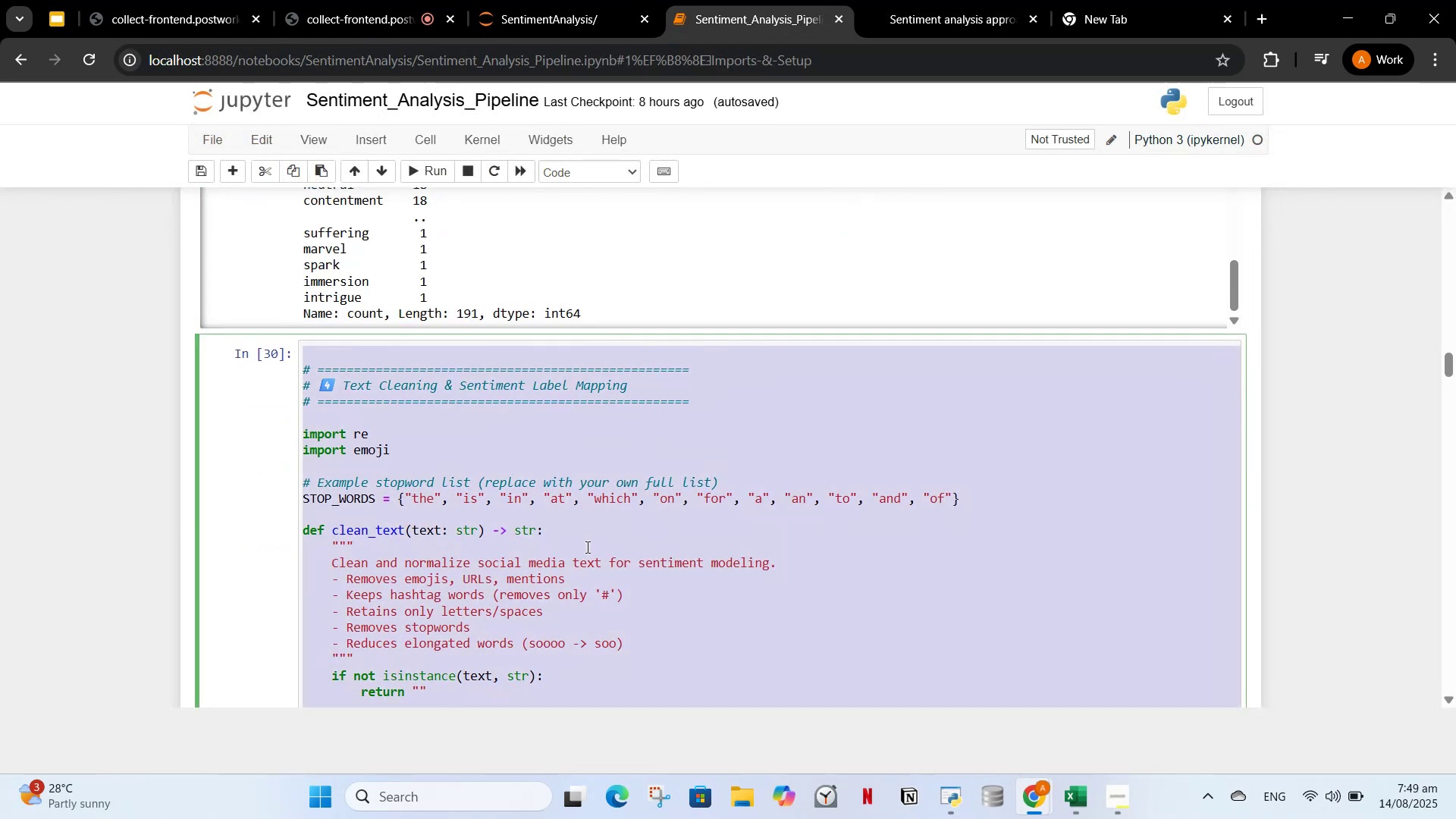 
scroll: coordinate [599, 535], scroll_direction: down, amount: 8.0
 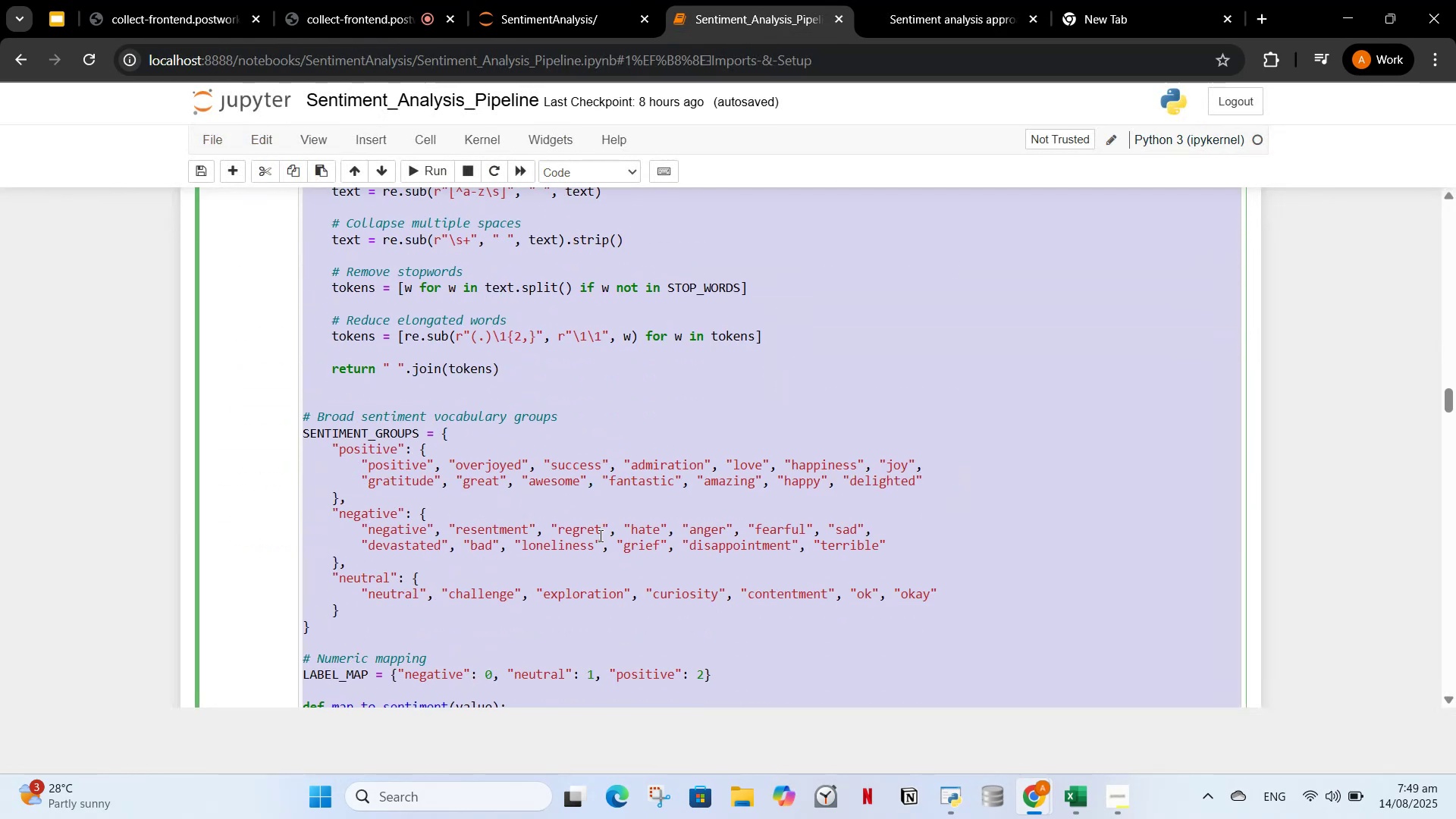 
key(Control+C)
 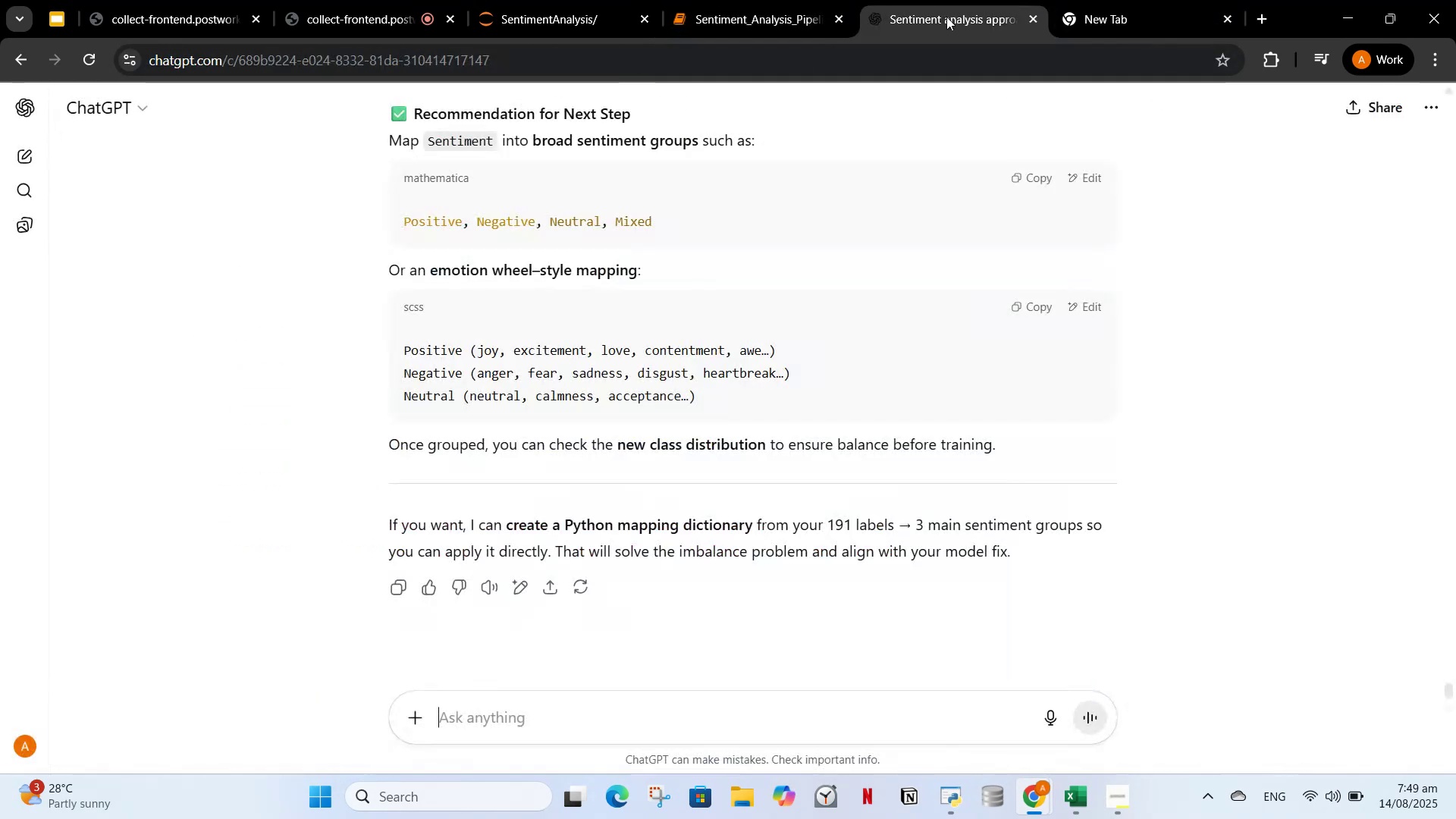 
key(Control+V)
 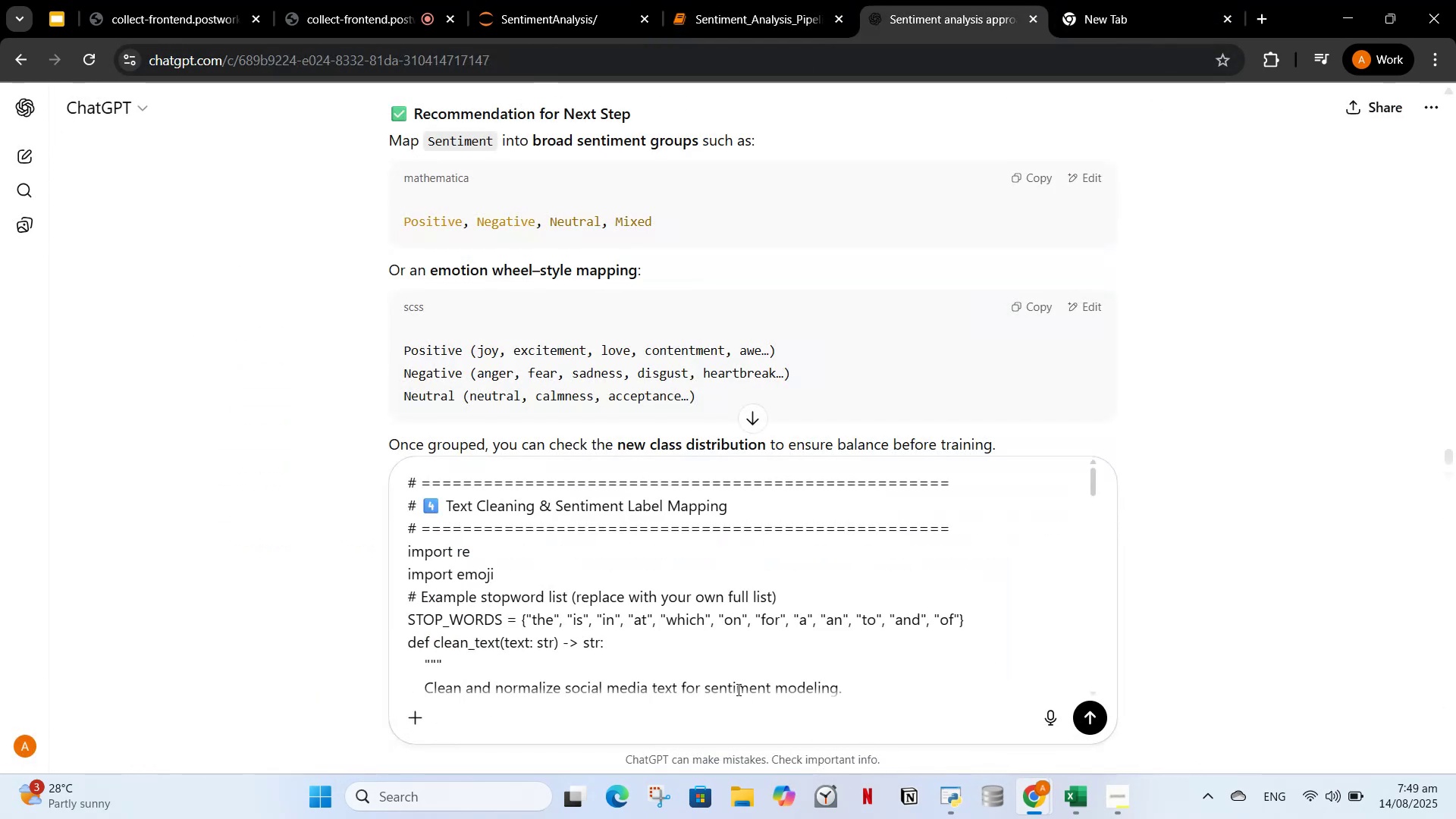 
scroll: coordinate [679, 662], scroll_direction: down, amount: 24.0
 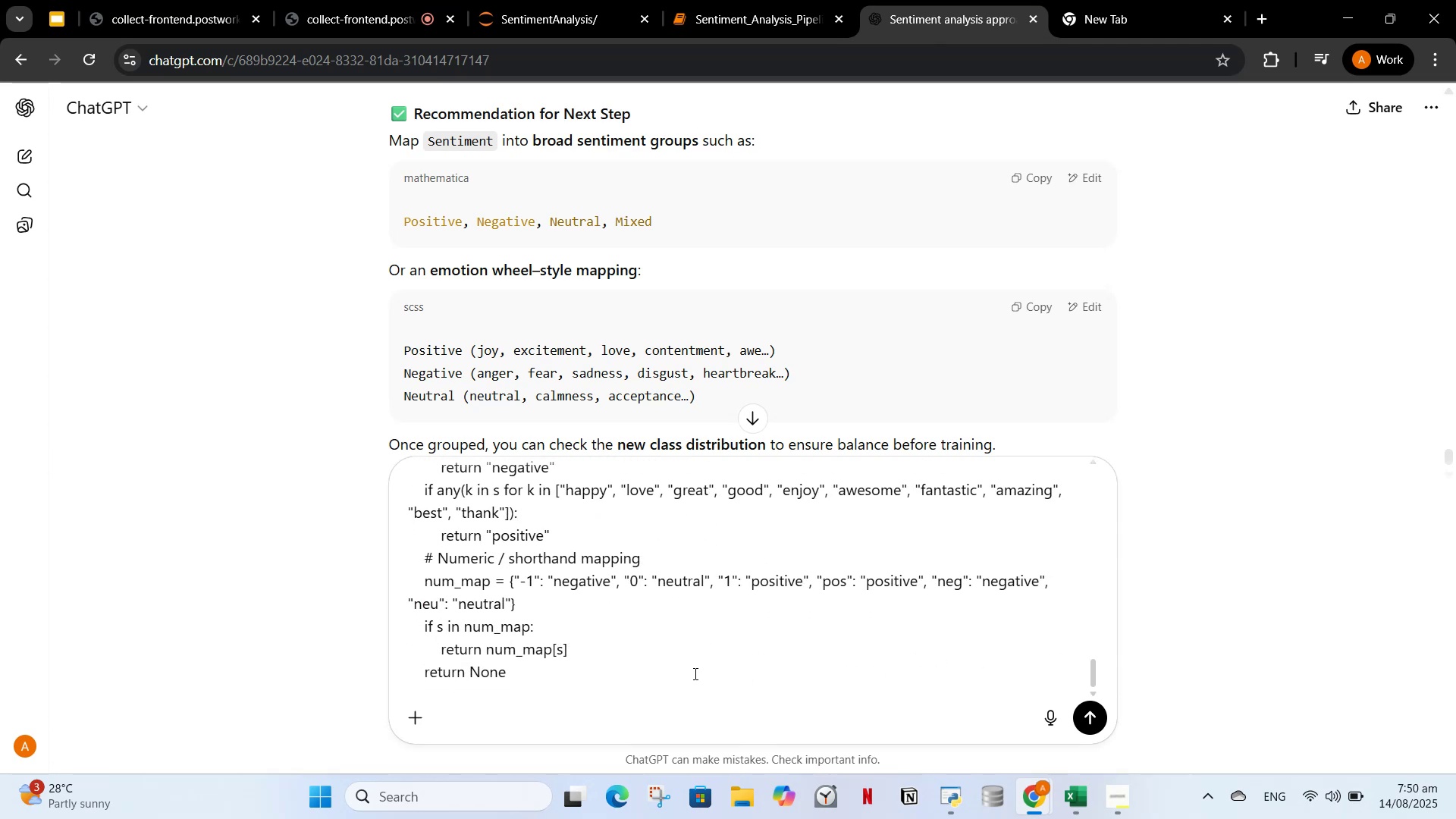 
left_click([694, 673])
 